 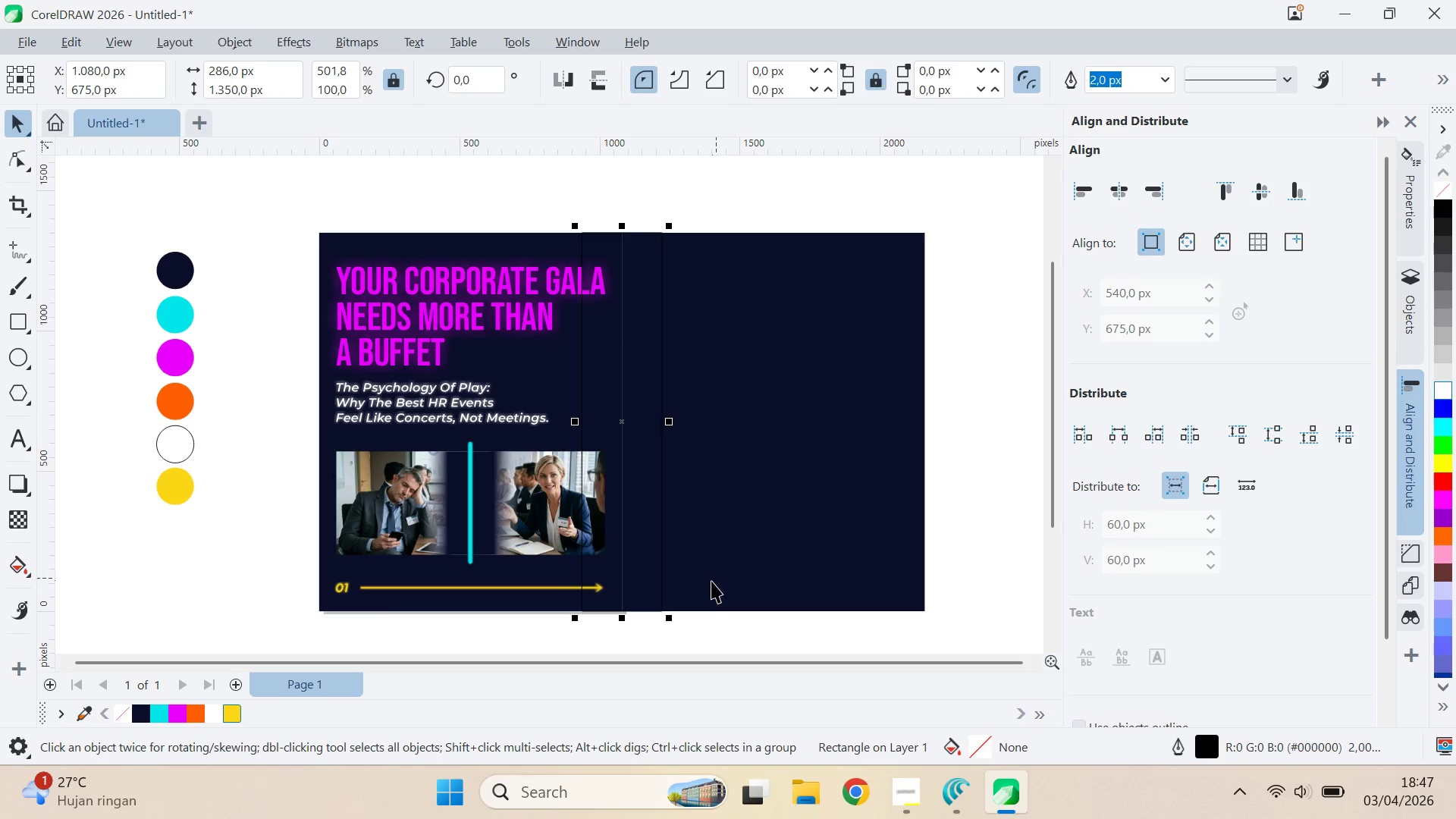 
key(Alt+Tab)
 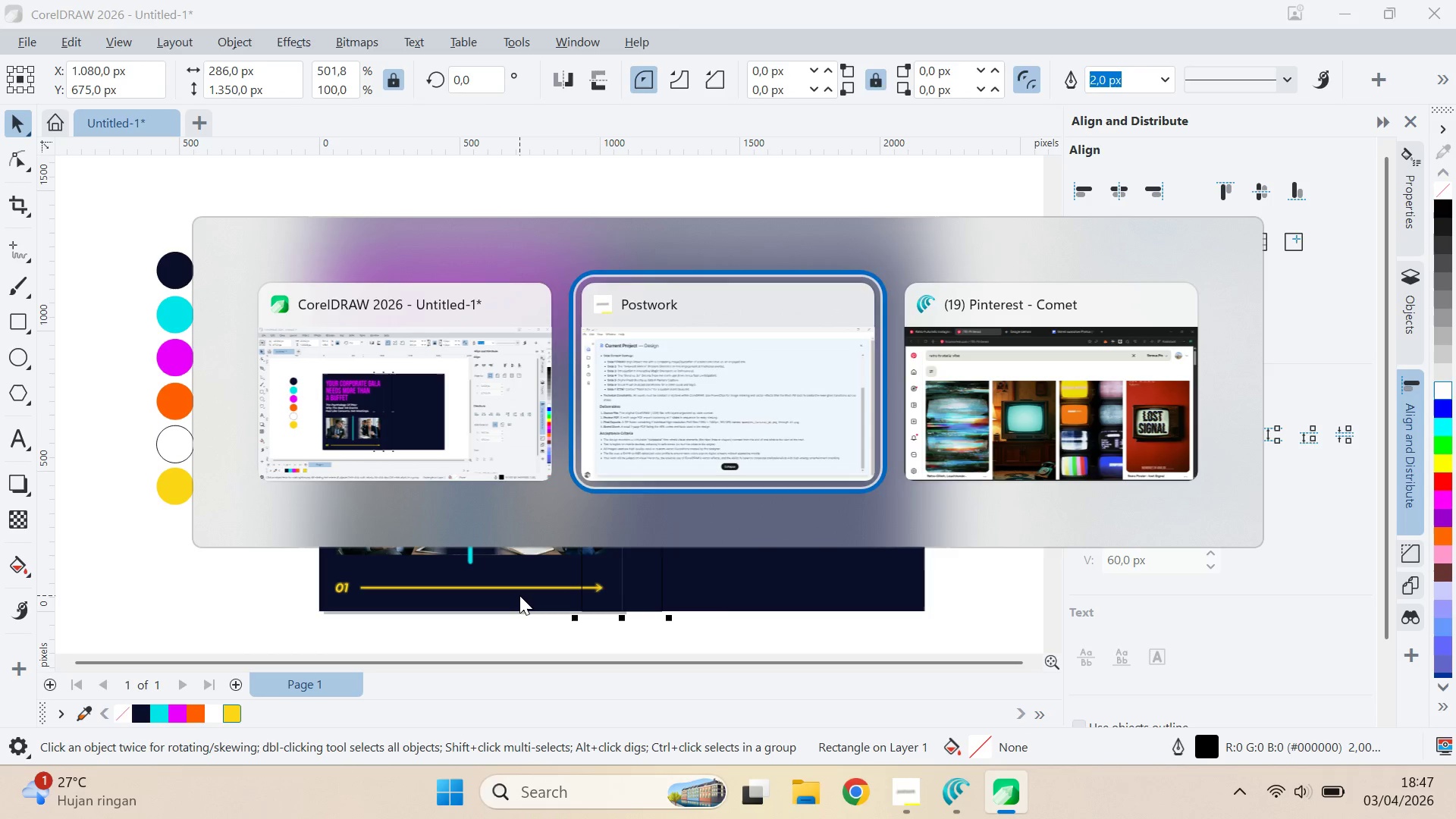 
key(Alt+Tab)
 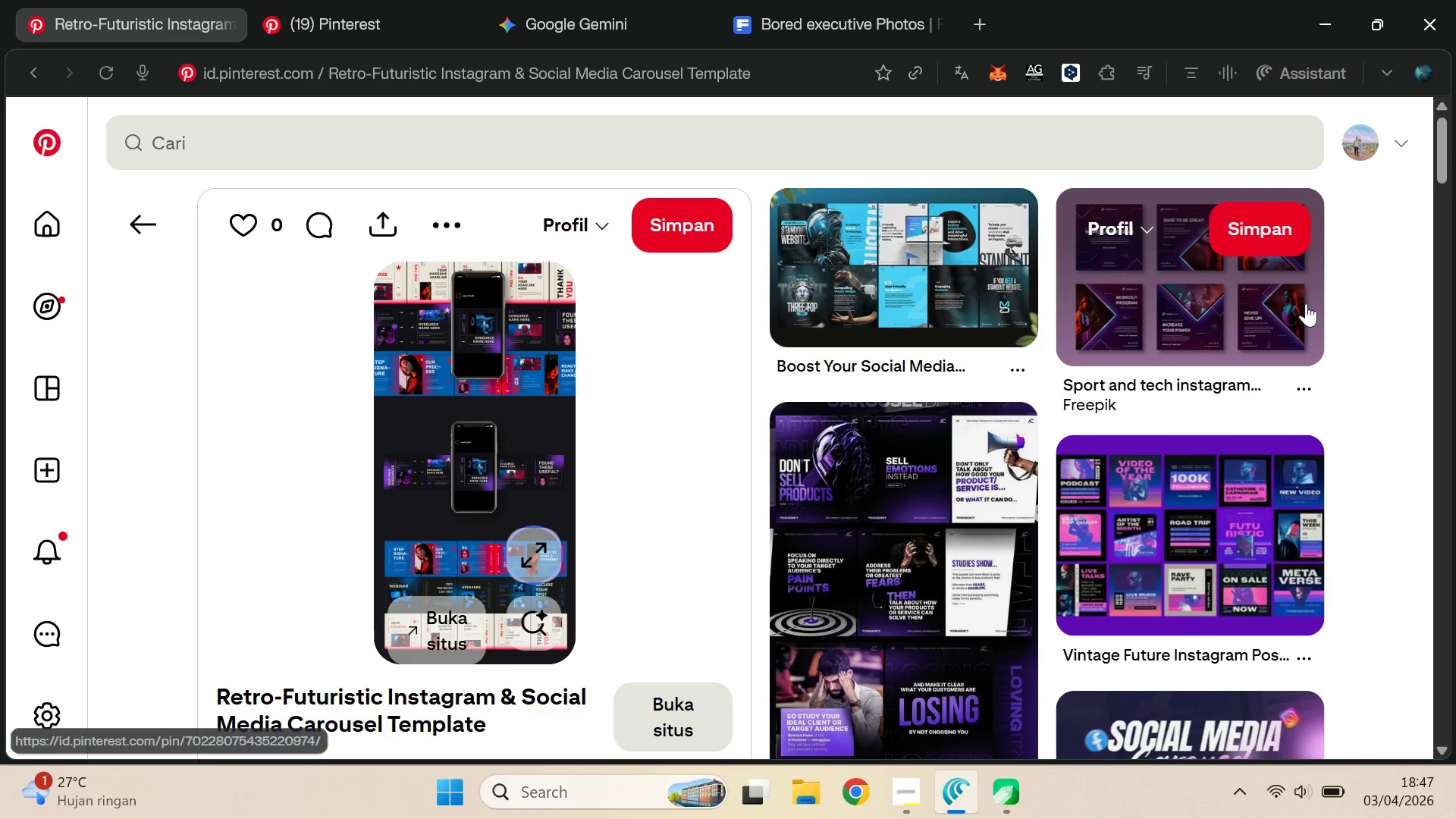 
key(Alt+Tab)
 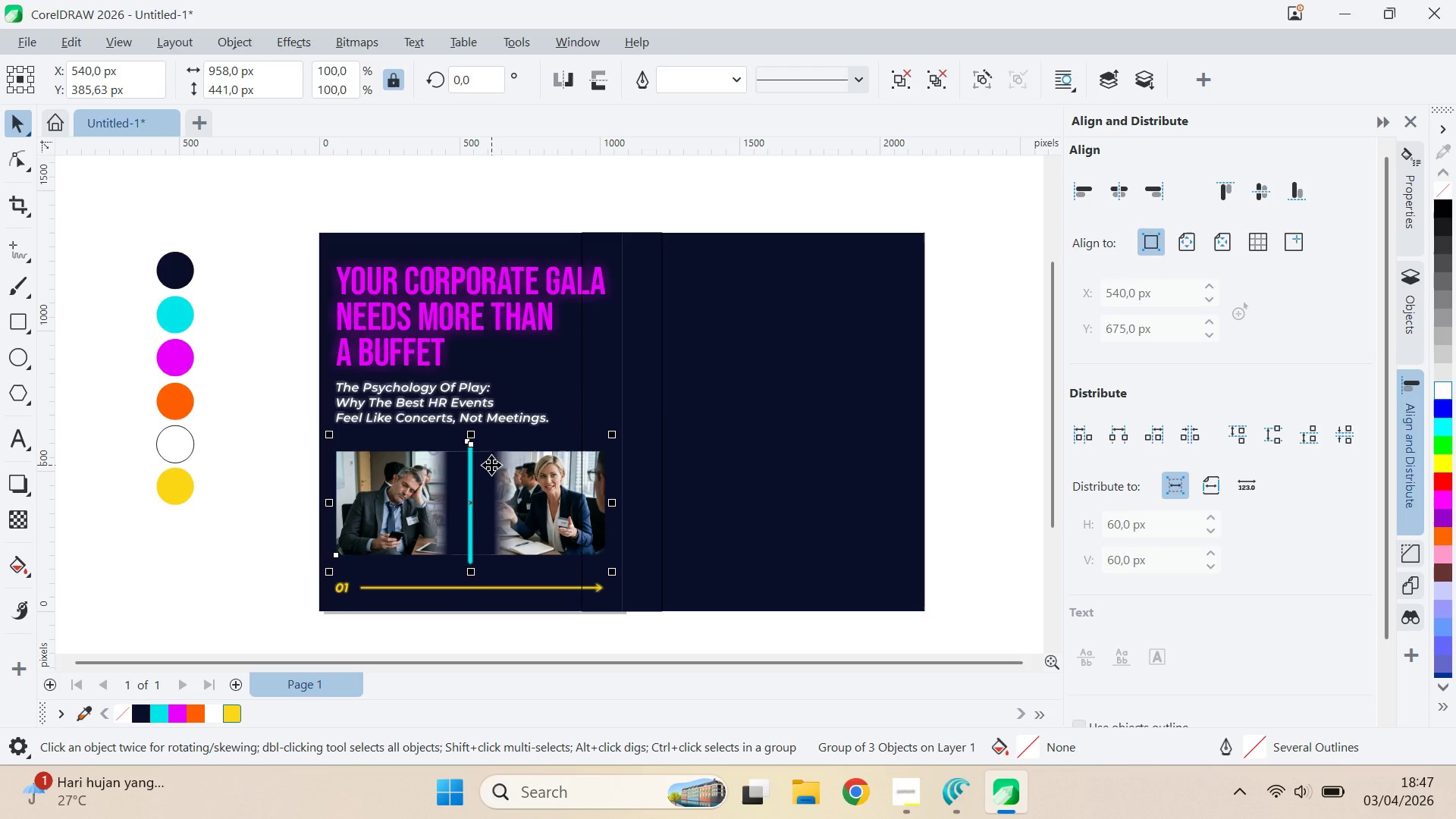 
wait(32.77)
 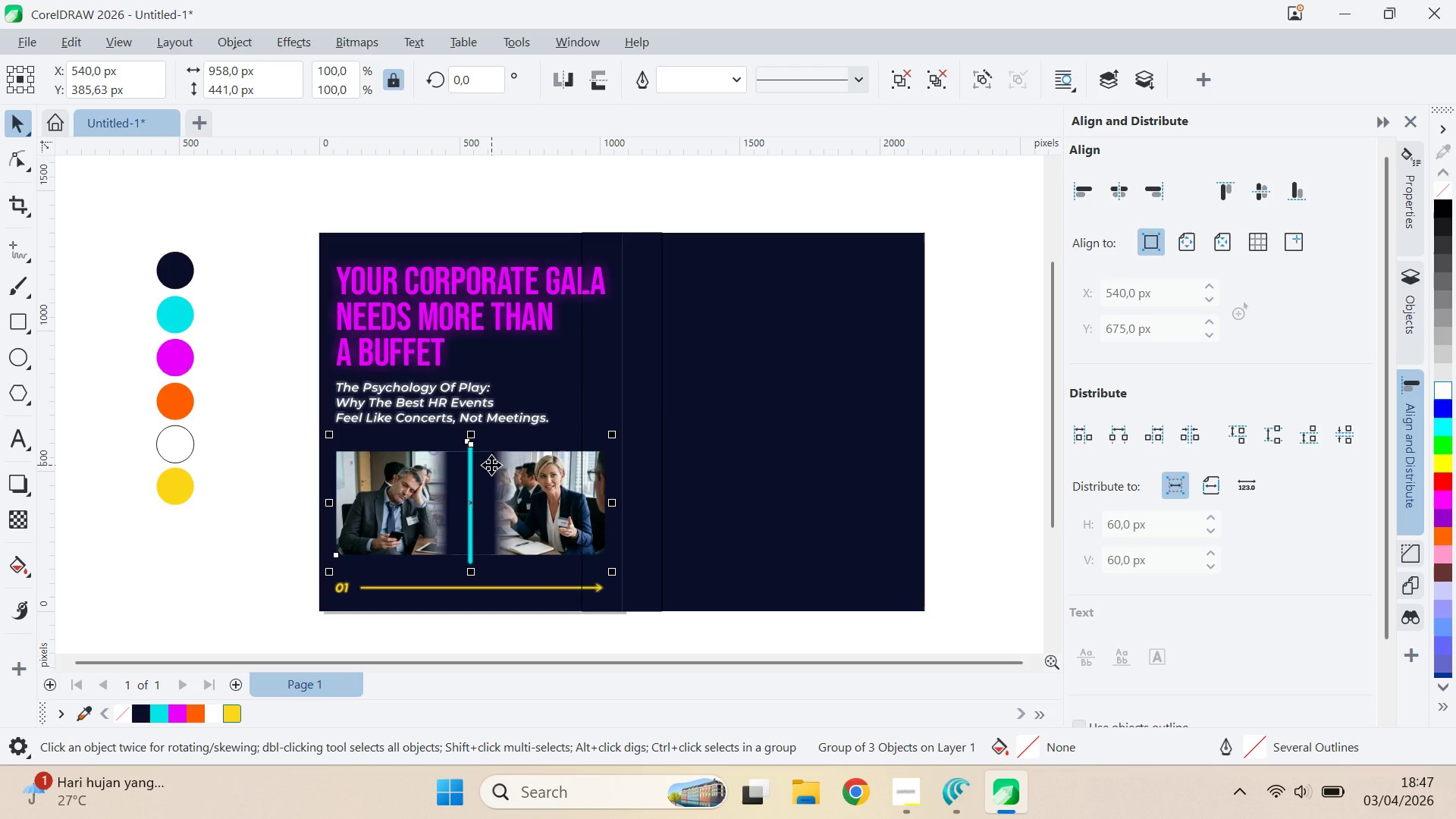 
left_click([426, 590])
 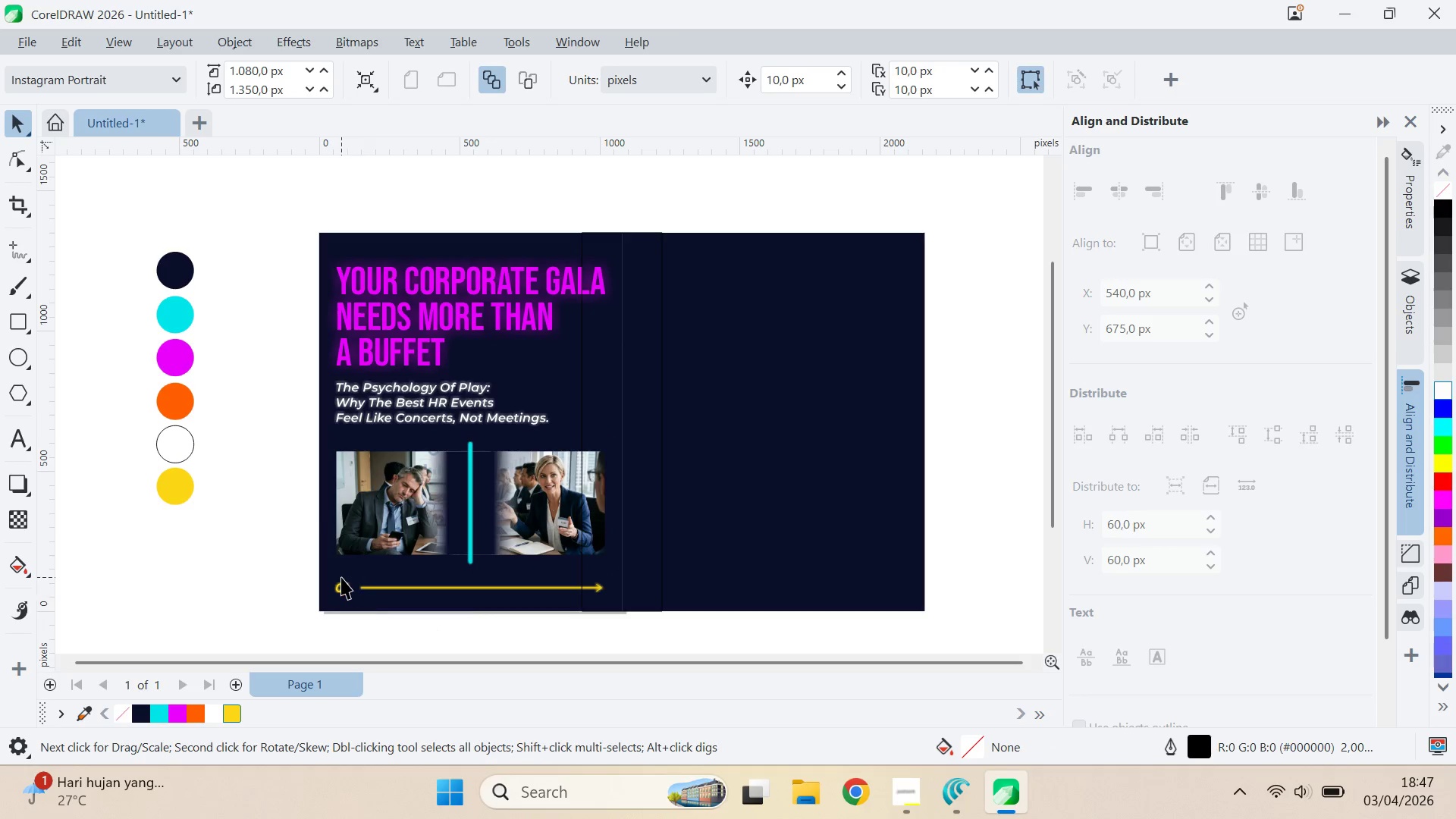 
left_click([344, 582])
 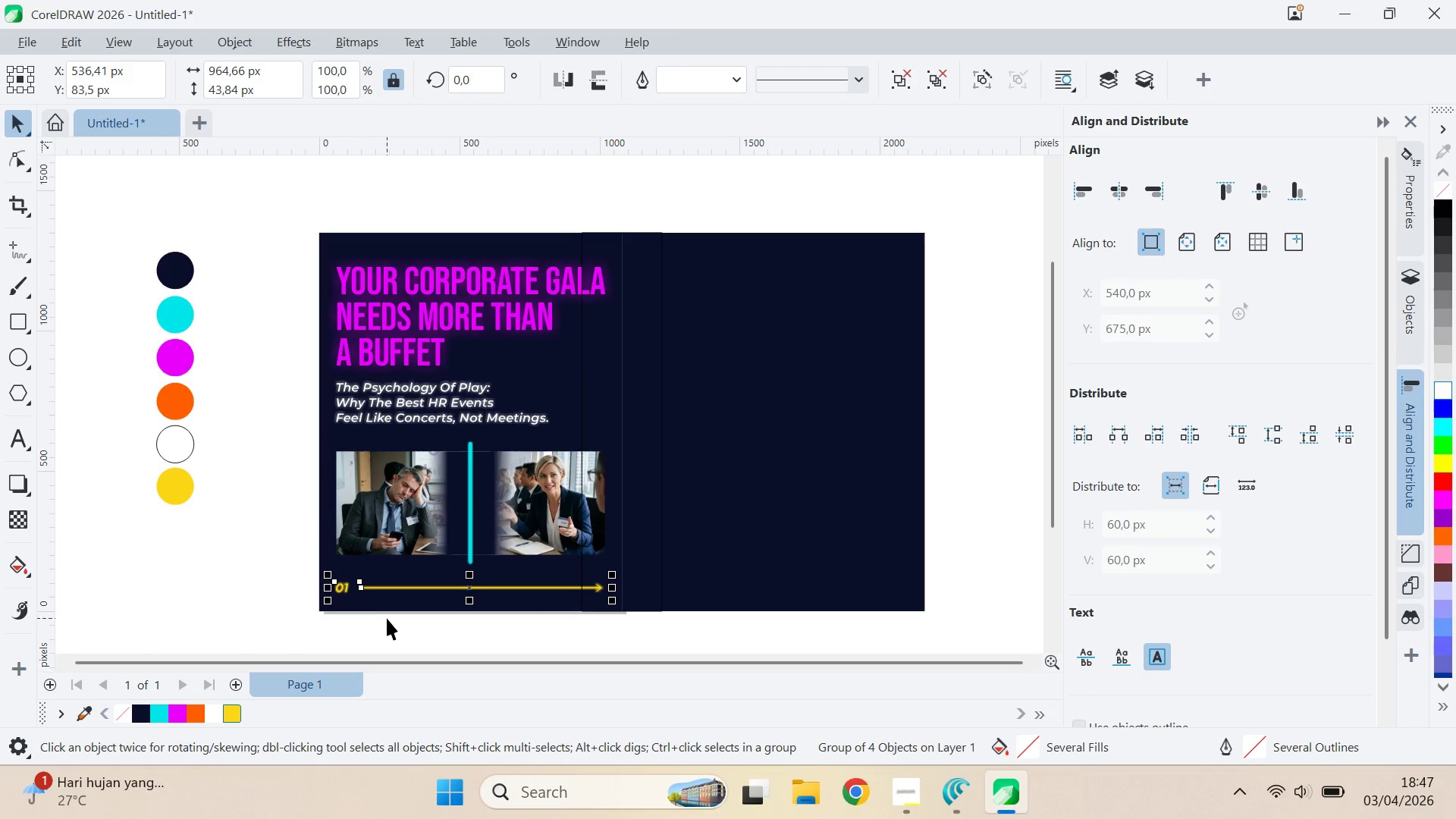 
key(Control+U)
 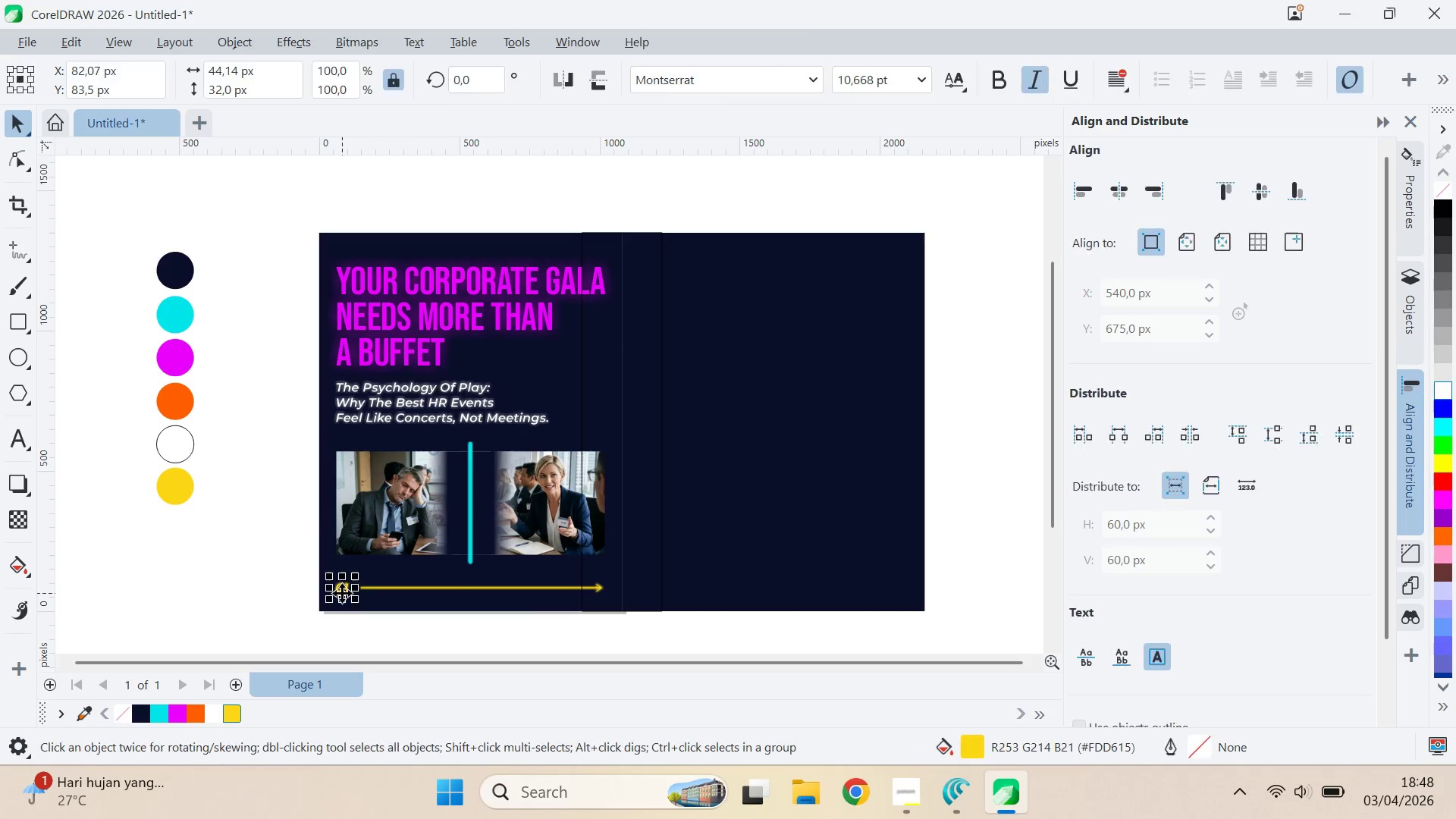 
key(Control+A)
 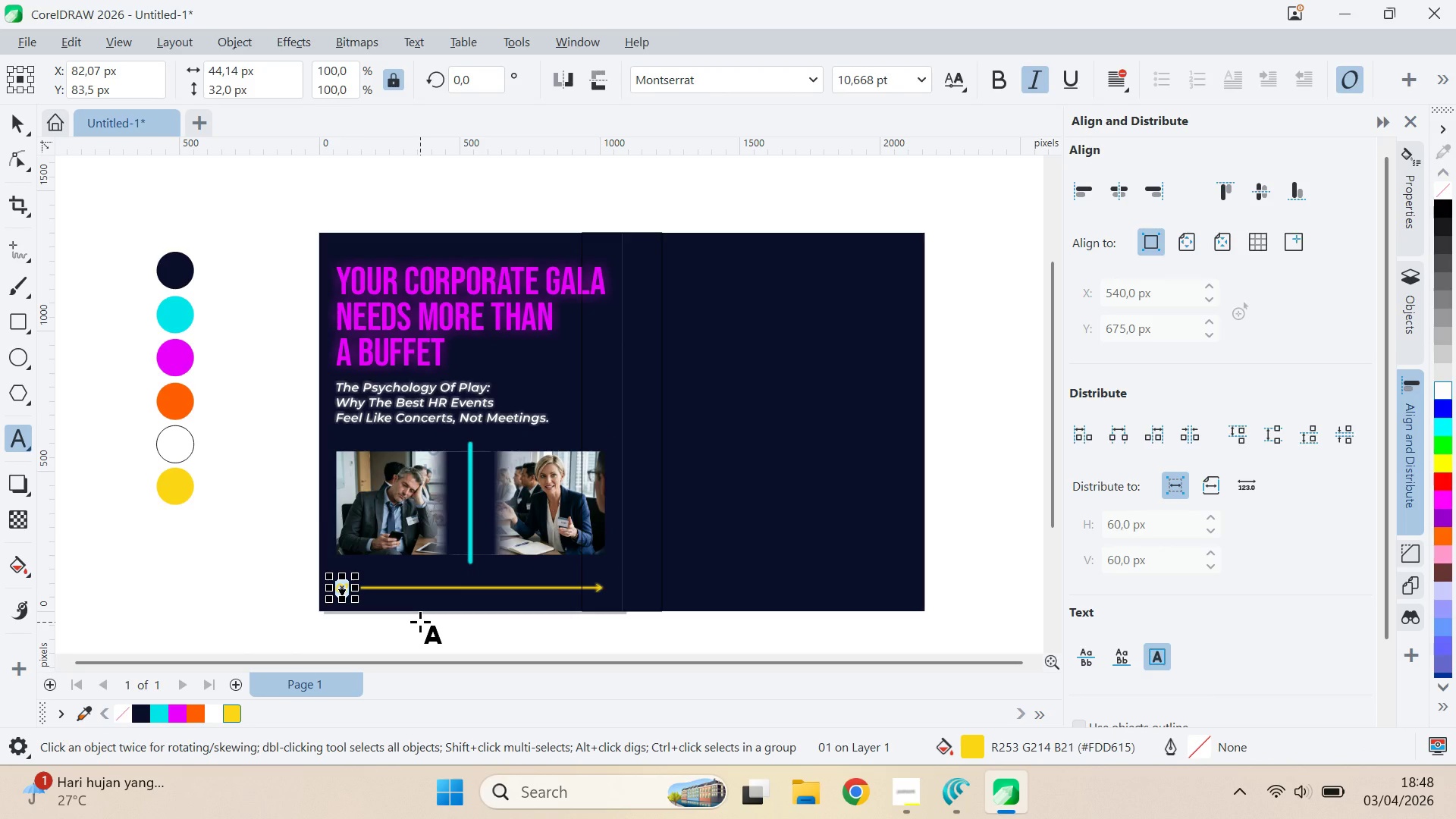 
type(Swipe to discover what's missing from your next cmo)
key(Backspace)
key(Backspace)
type(omap)
key(Backspace)
key(Backspace)
type(pany events )
key(Backspace)
key(Backspace)
 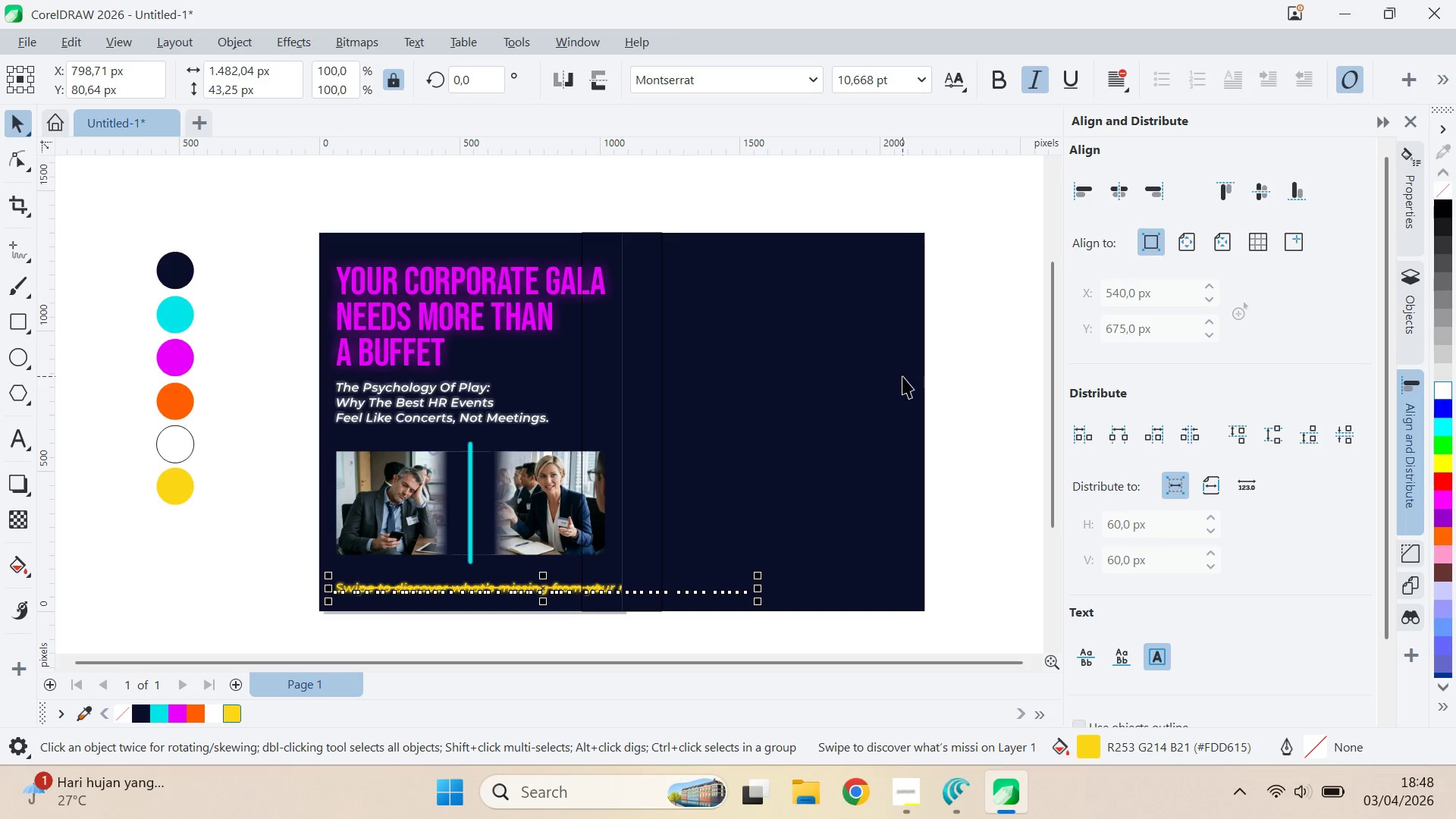 
left_click([922, 73])
 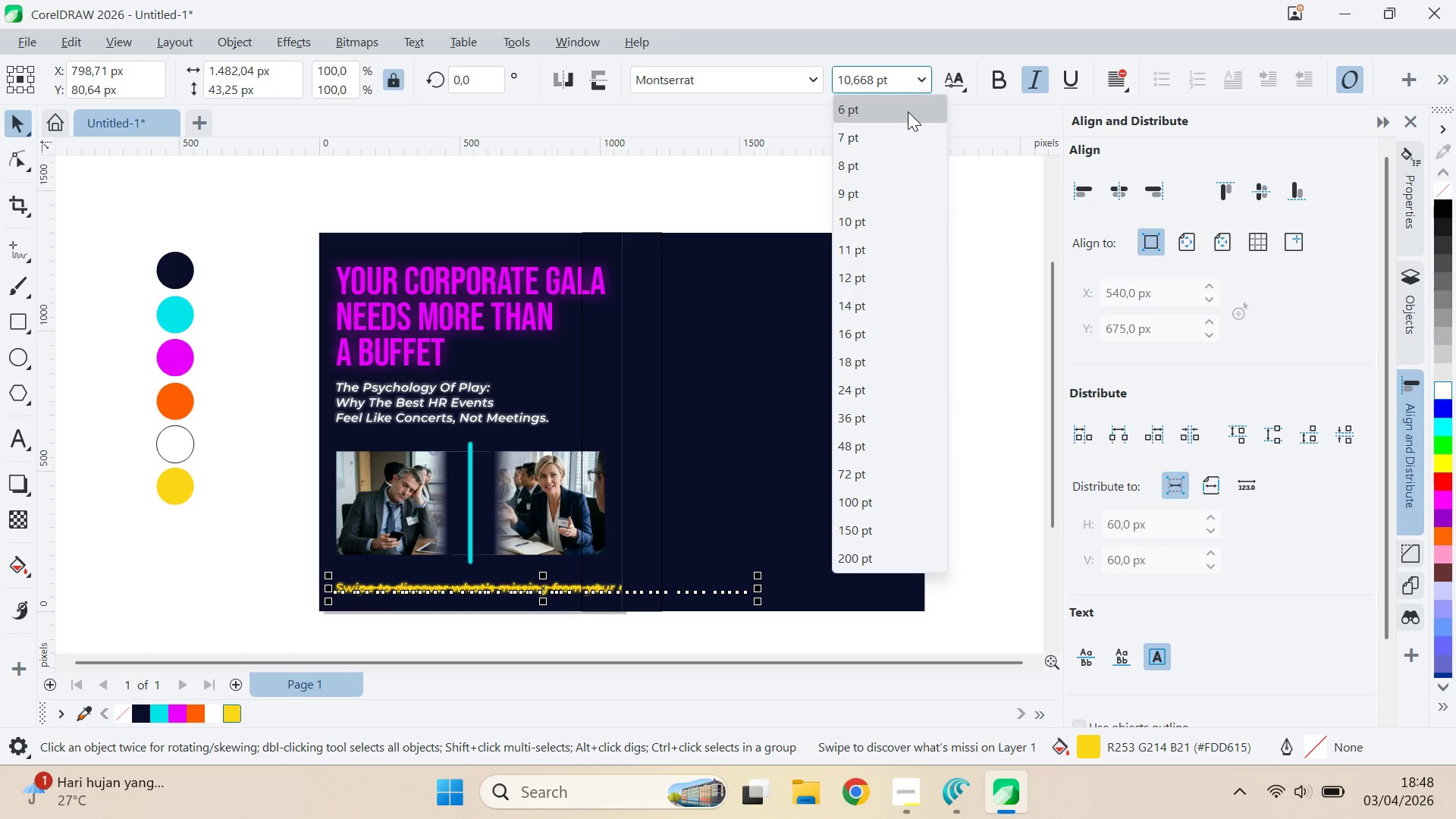 
left_click([908, 111])
 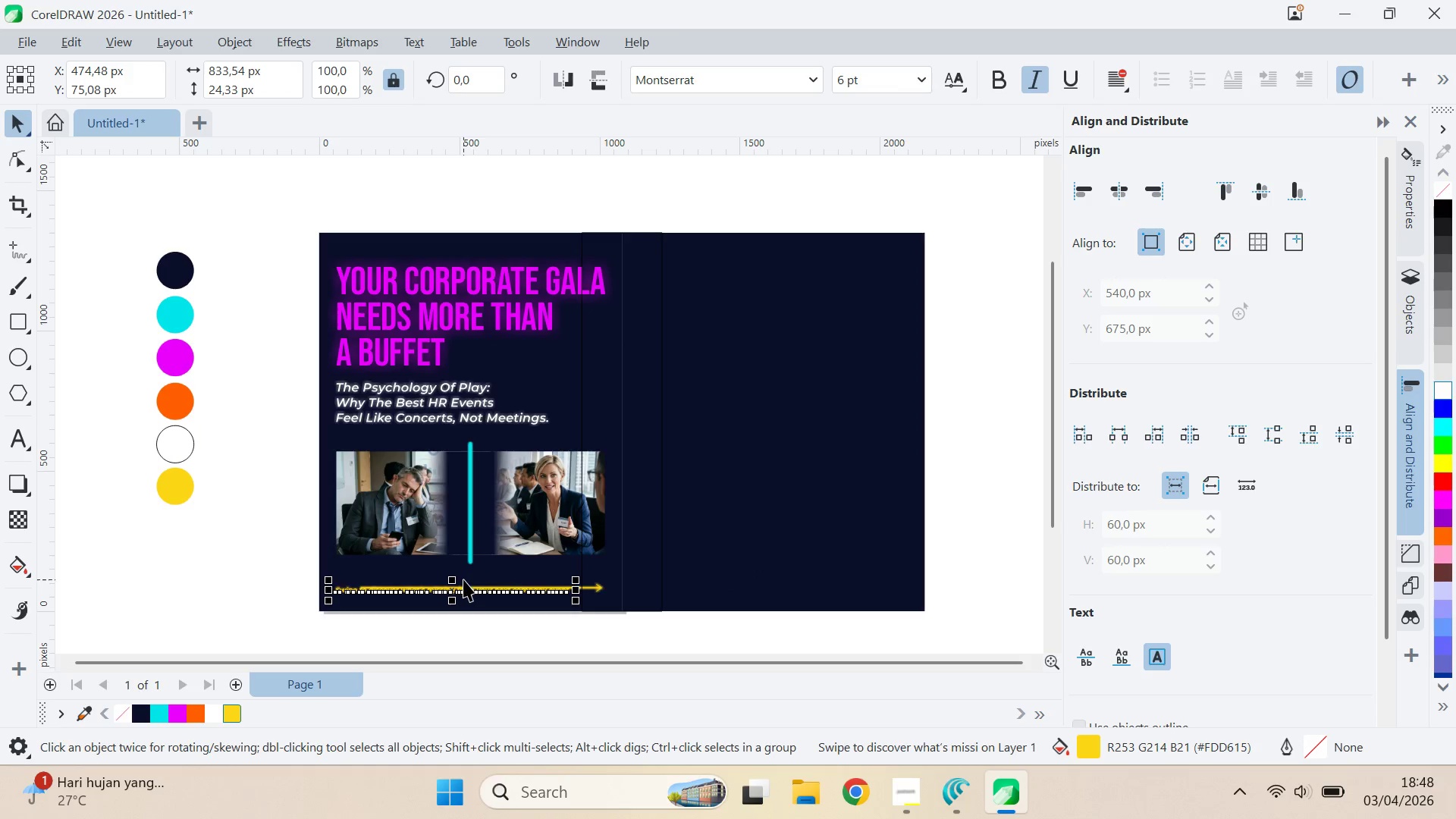 
hold_key(key=ShiftLeft, duration=0.88)
 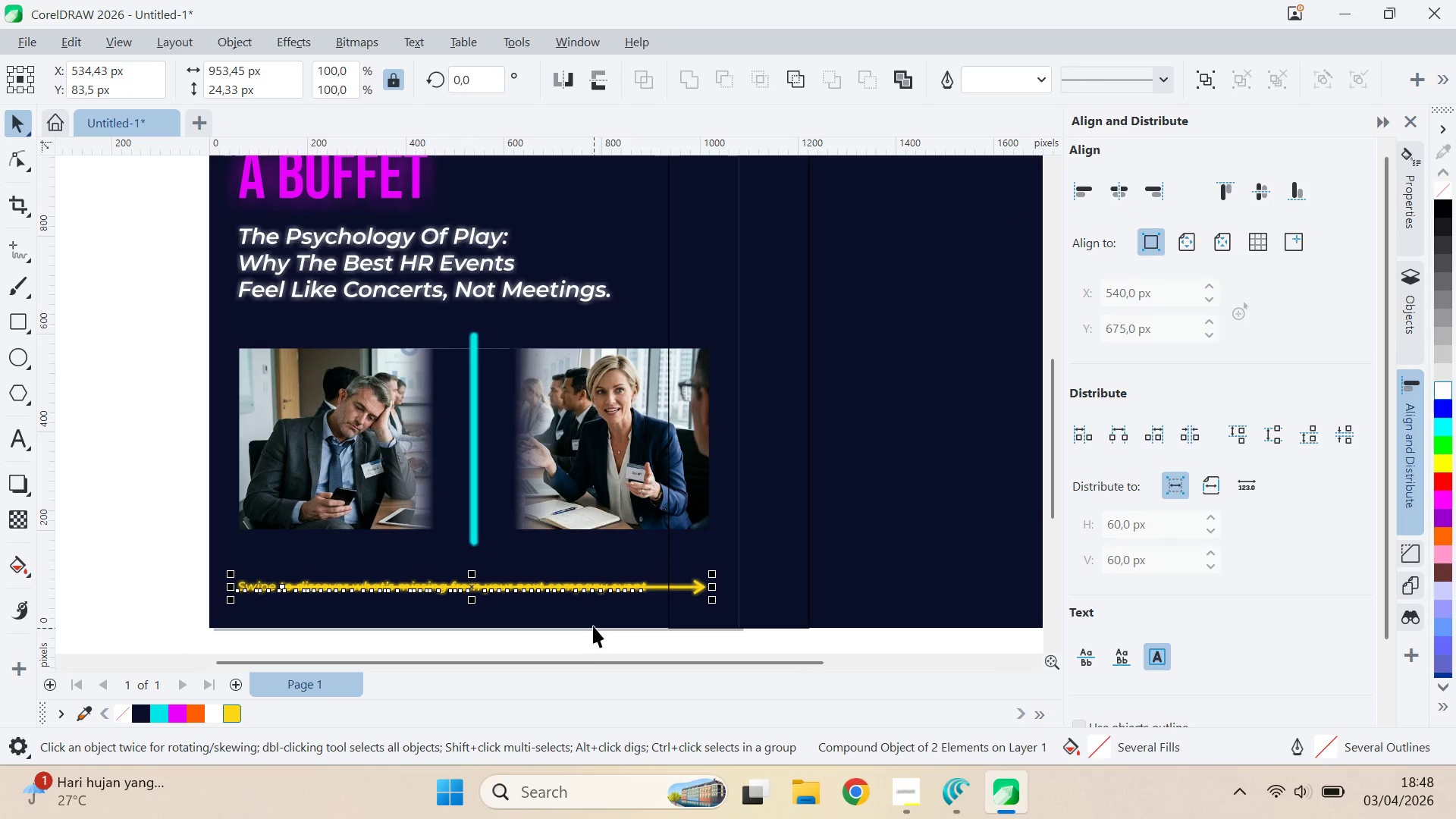 
scroll: coordinate [468, 591], scroll_direction: up, amount: 4.0
 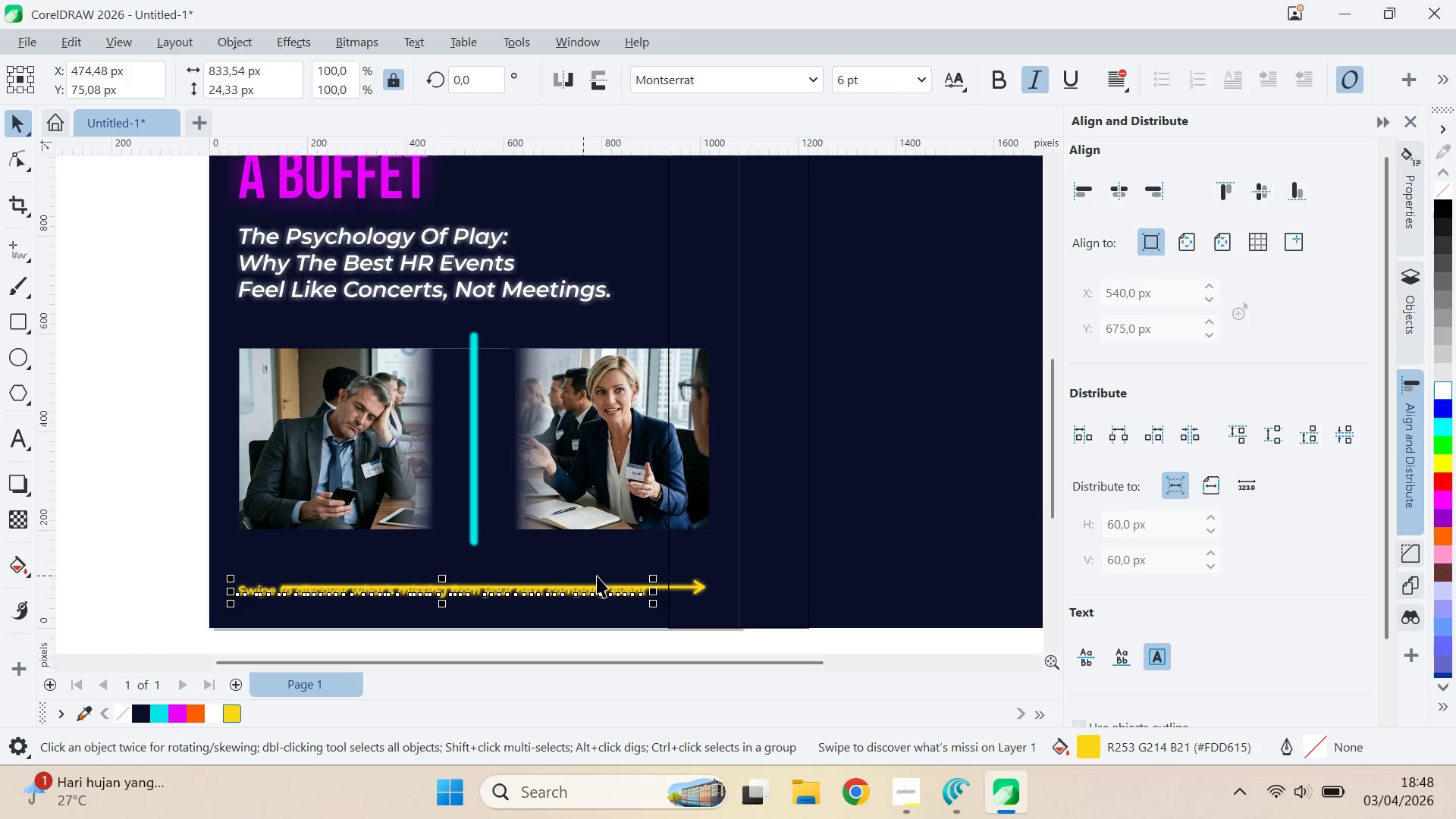 
left_click([686, 588])
 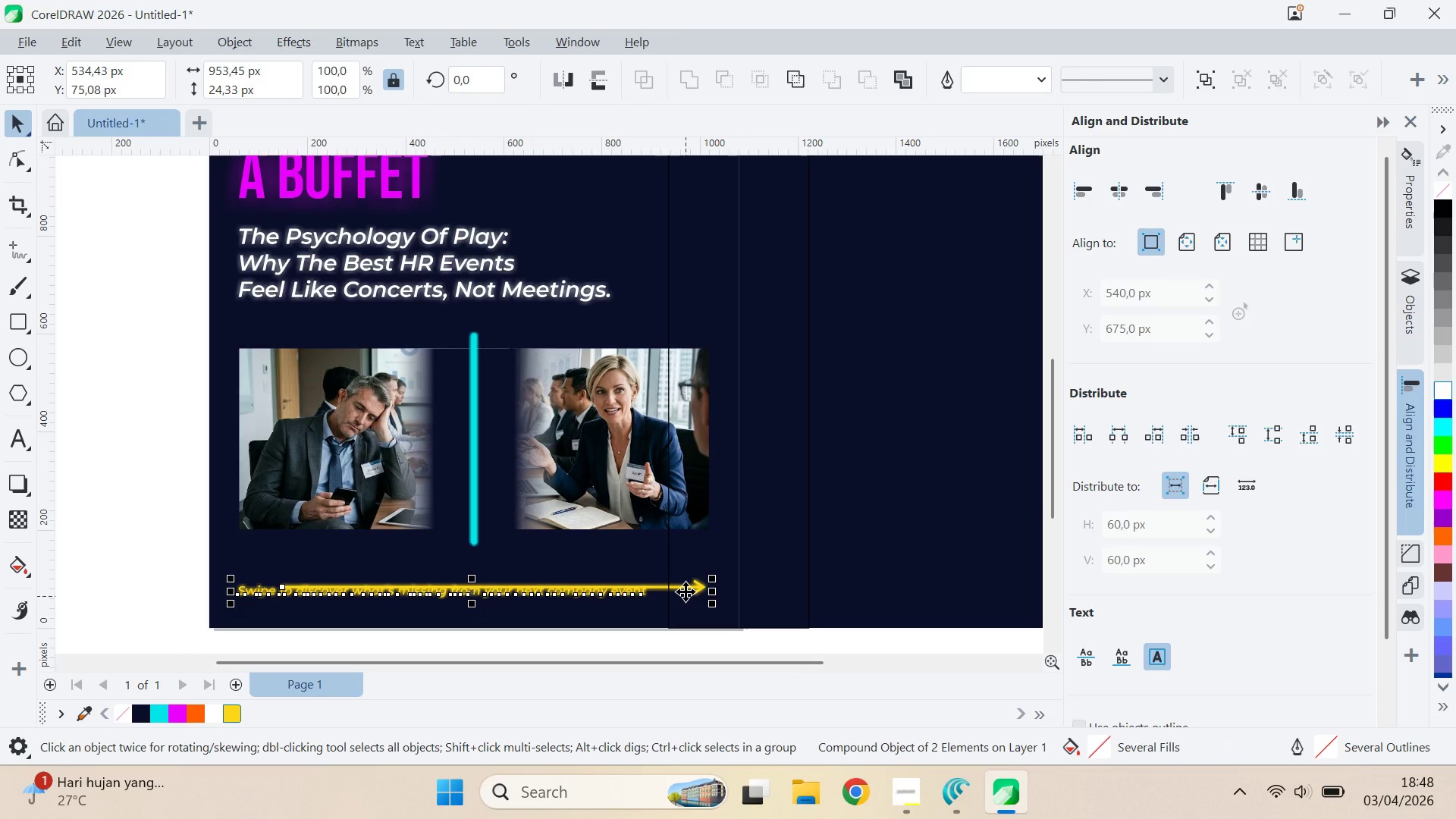 
key(E)
 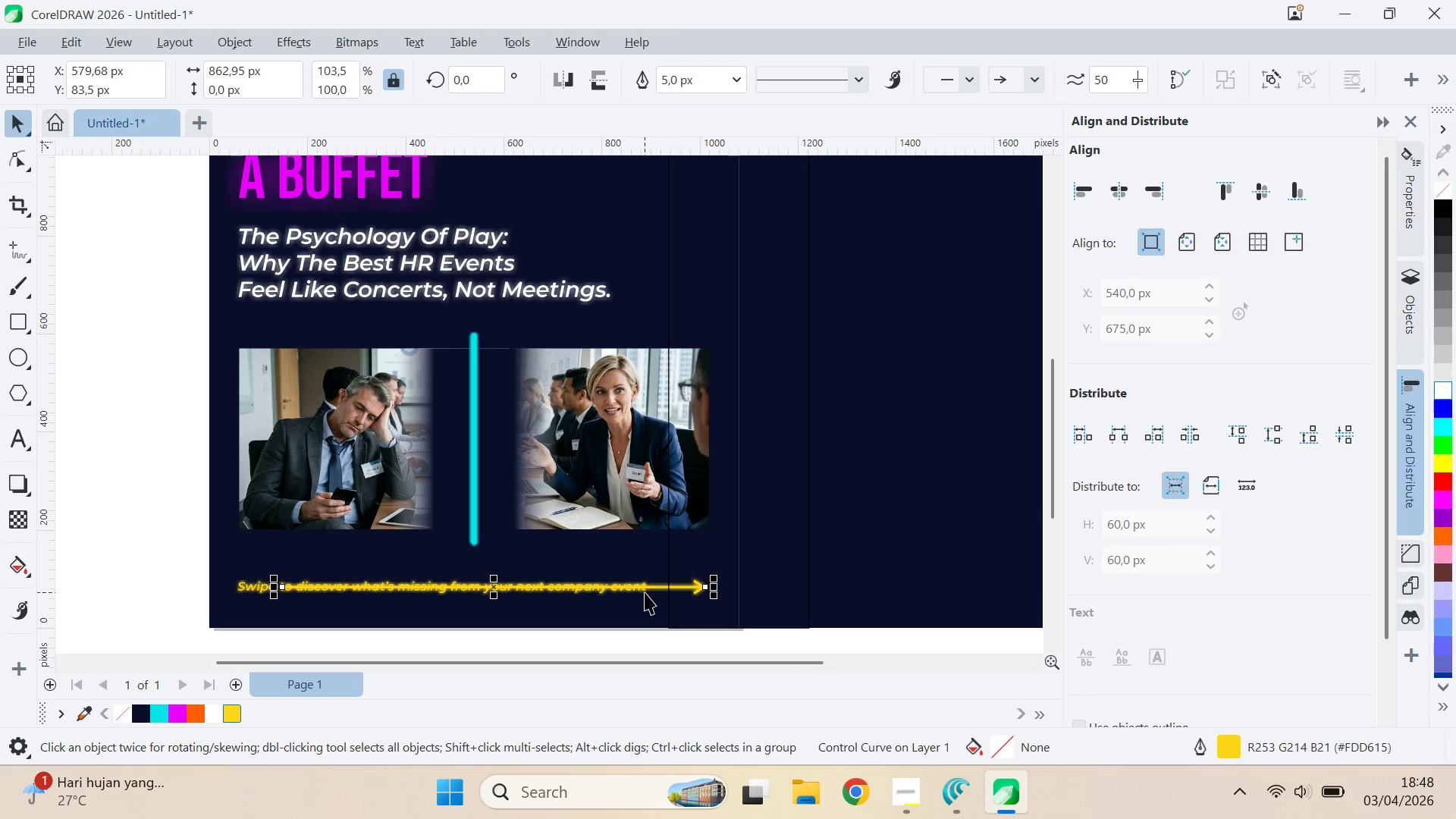 
left_click([638, 598])
 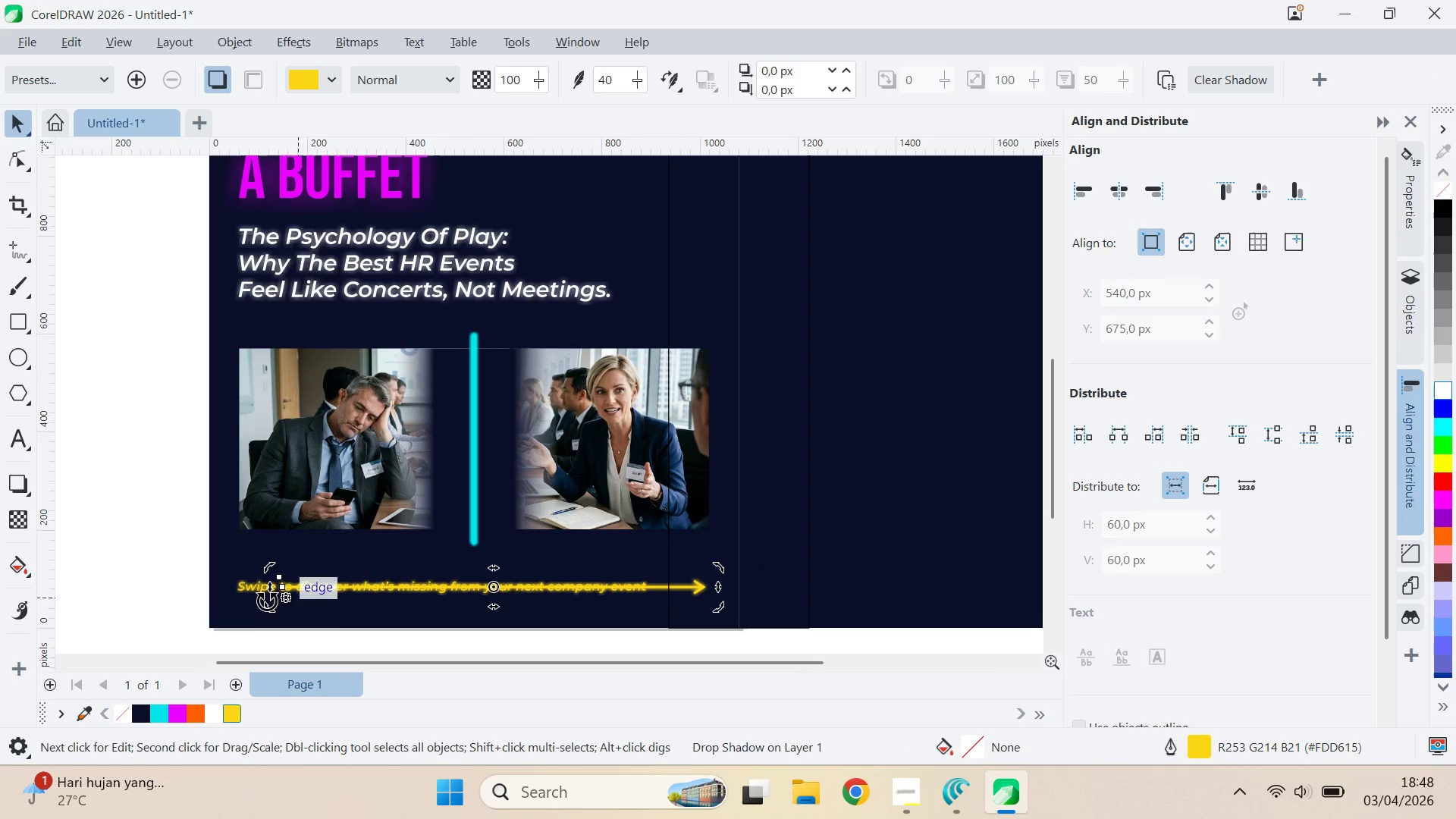 
left_click([252, 588])
 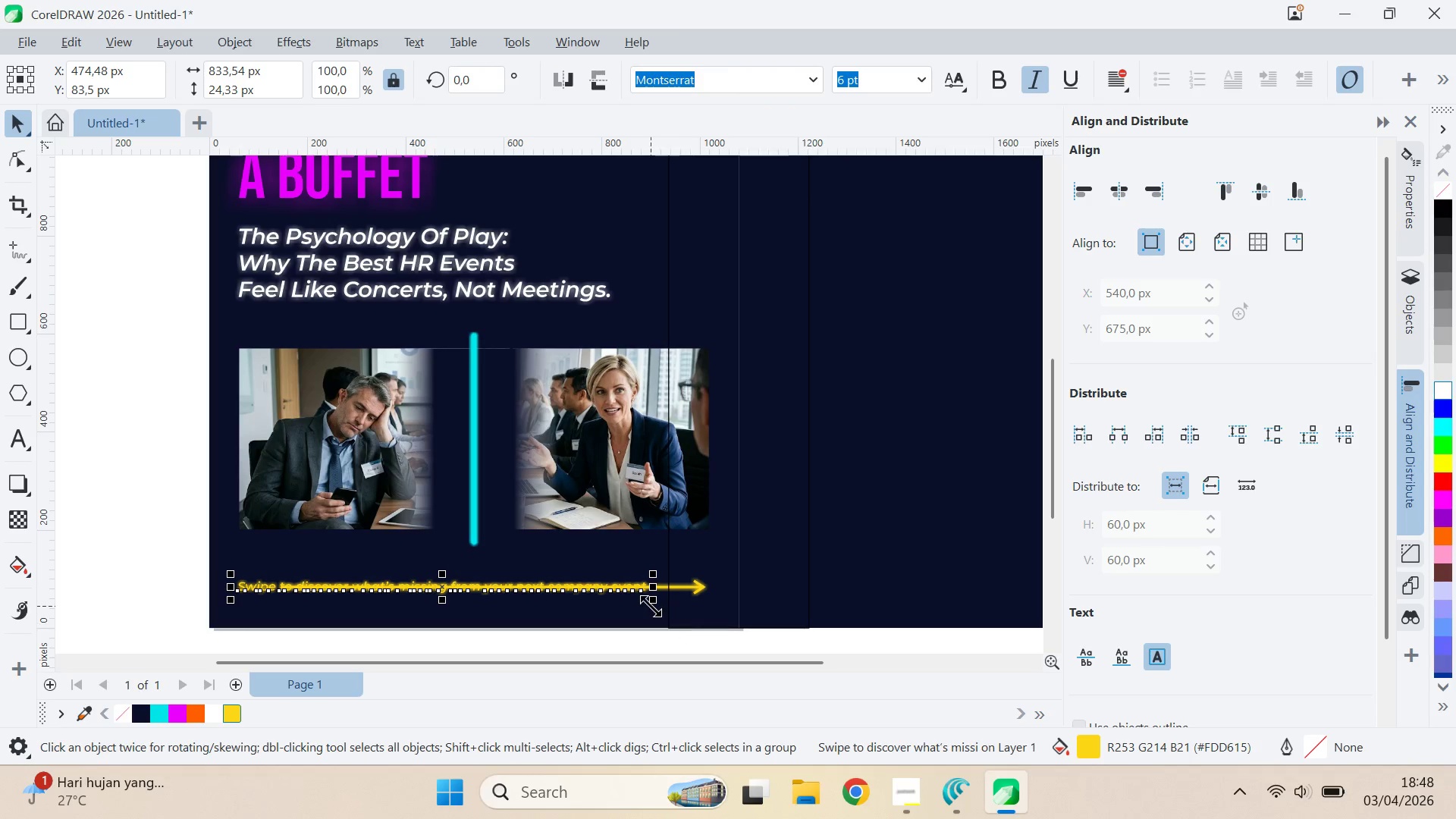 
left_click_drag(start_coordinate=[654, 607], to_coordinate=[576, 608])
 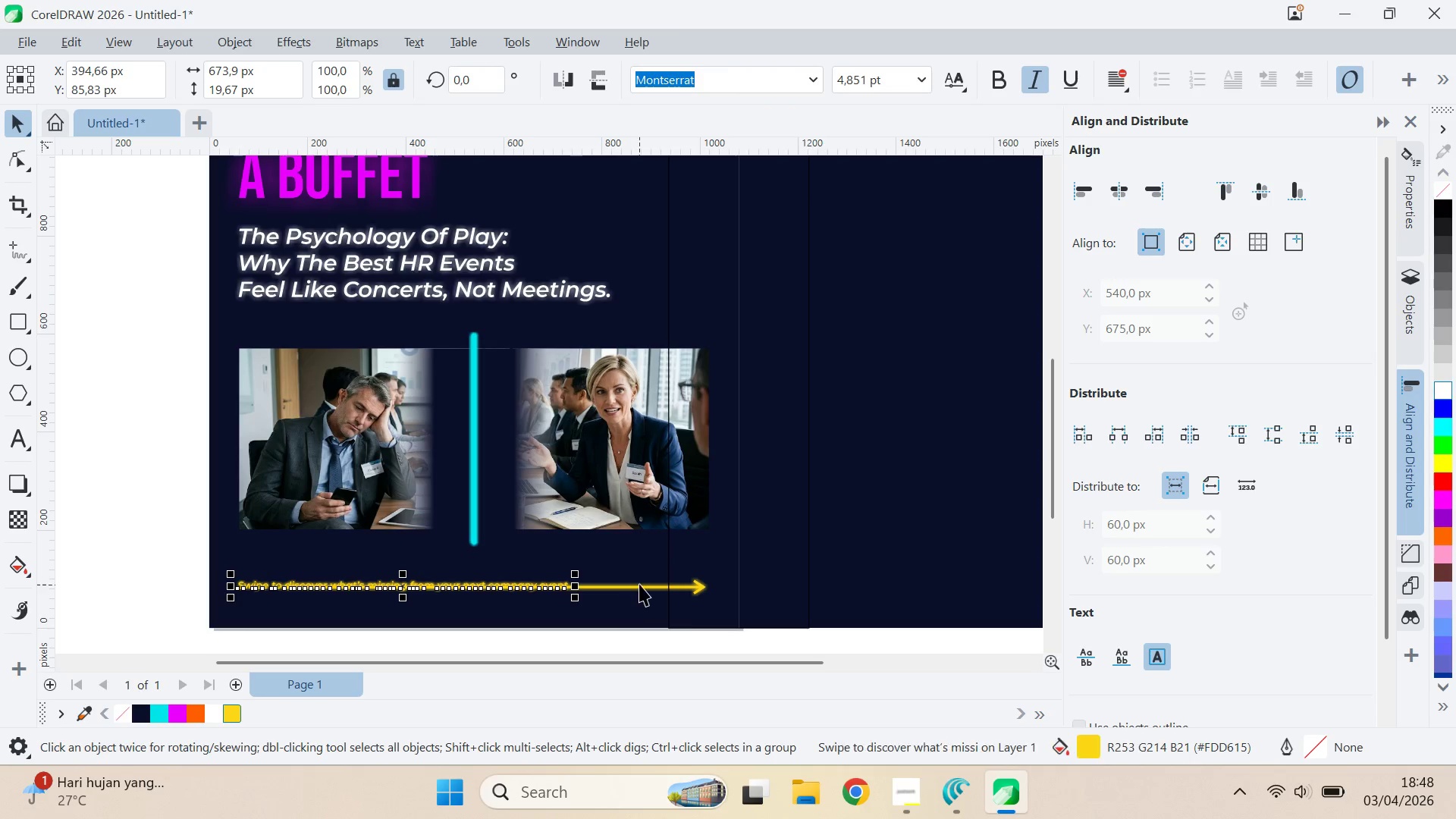 
hold_key(key=ShiftLeft, duration=0.44)
left_click([640, 583])
 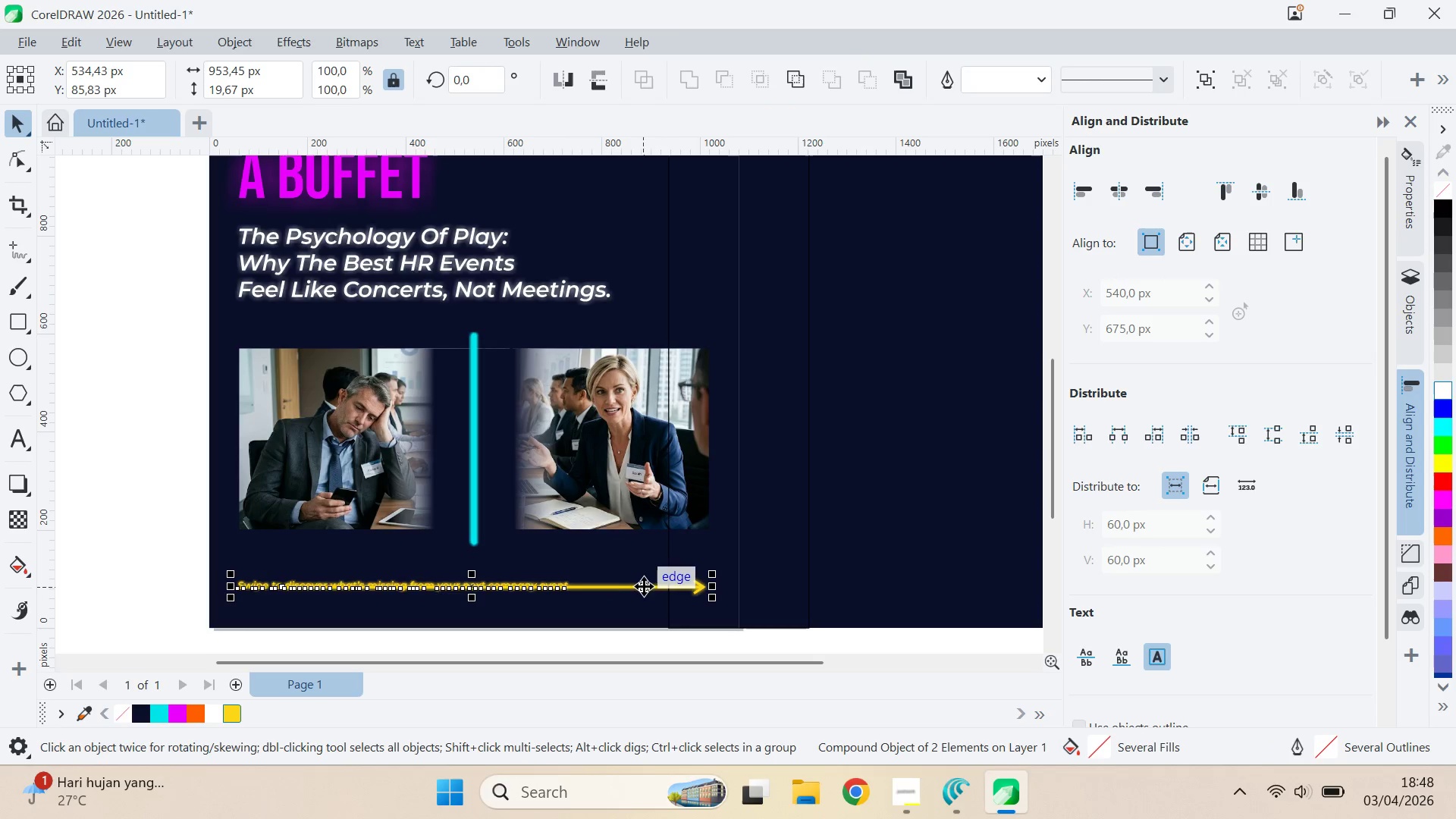 
type(eav)
 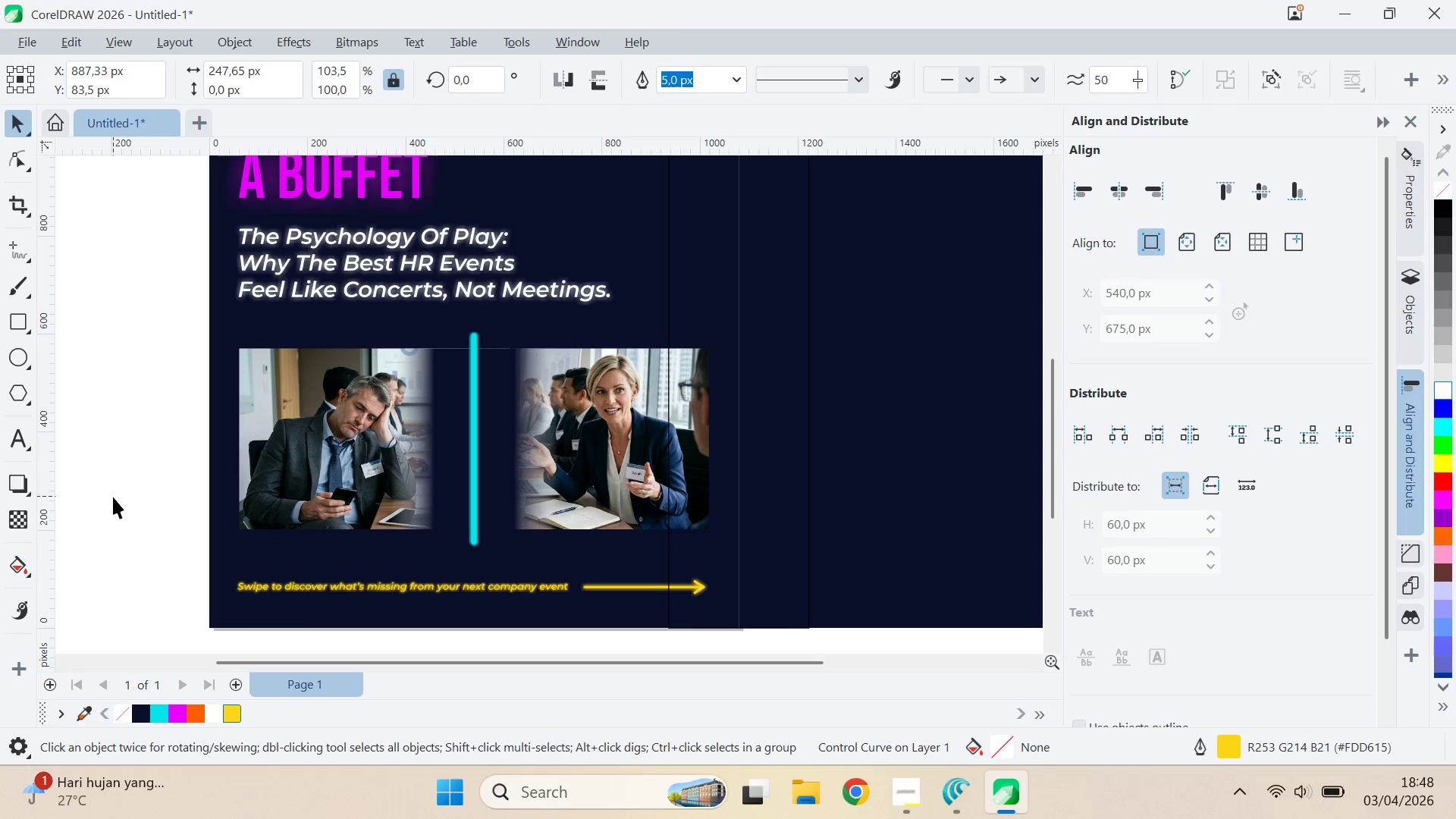 
left_click_drag(start_coordinate=[286, 589], to_coordinate=[588, 595])
 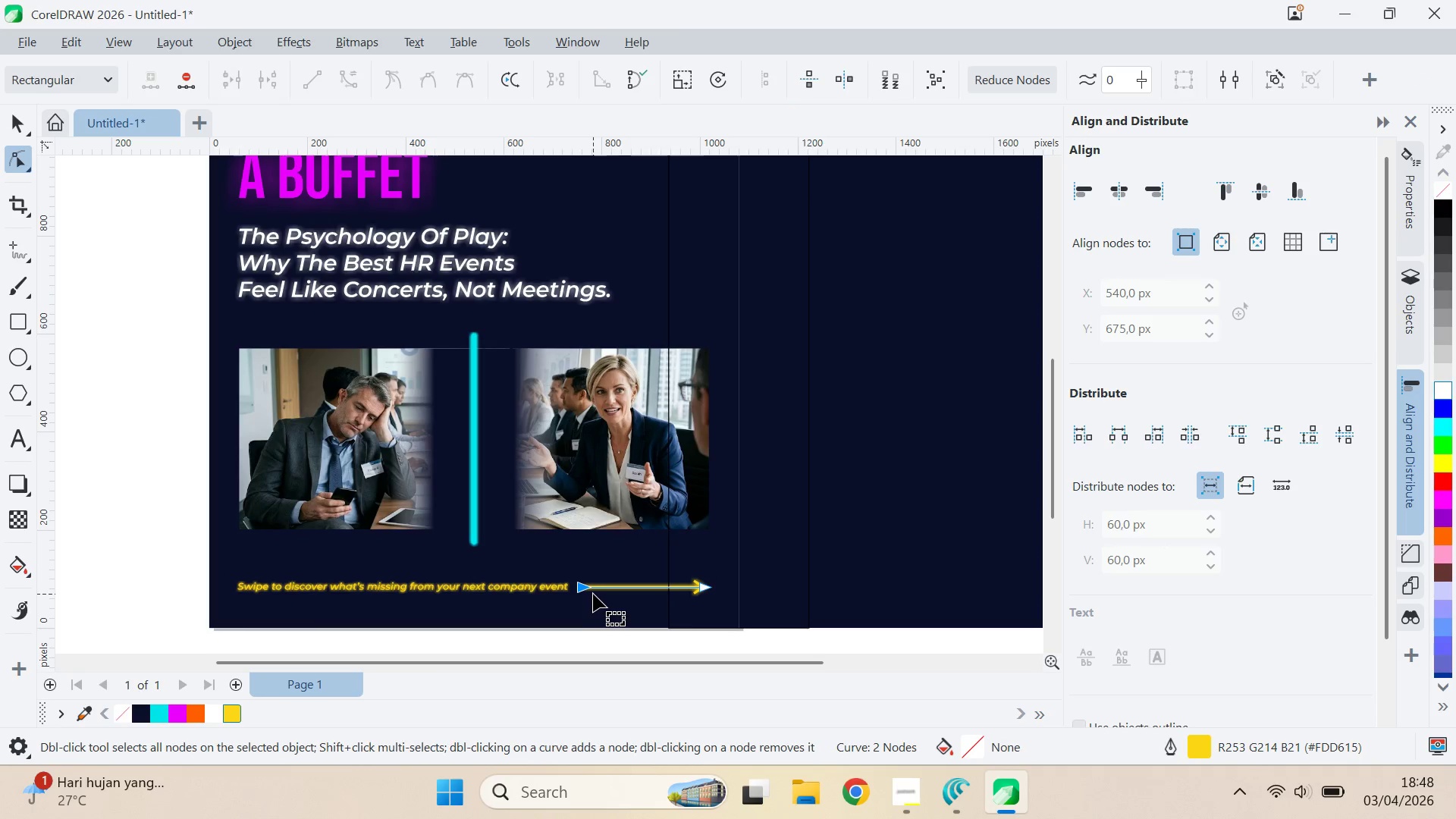 
scroll: coordinate [190, 491], scroll_direction: down, amount: 5.0
 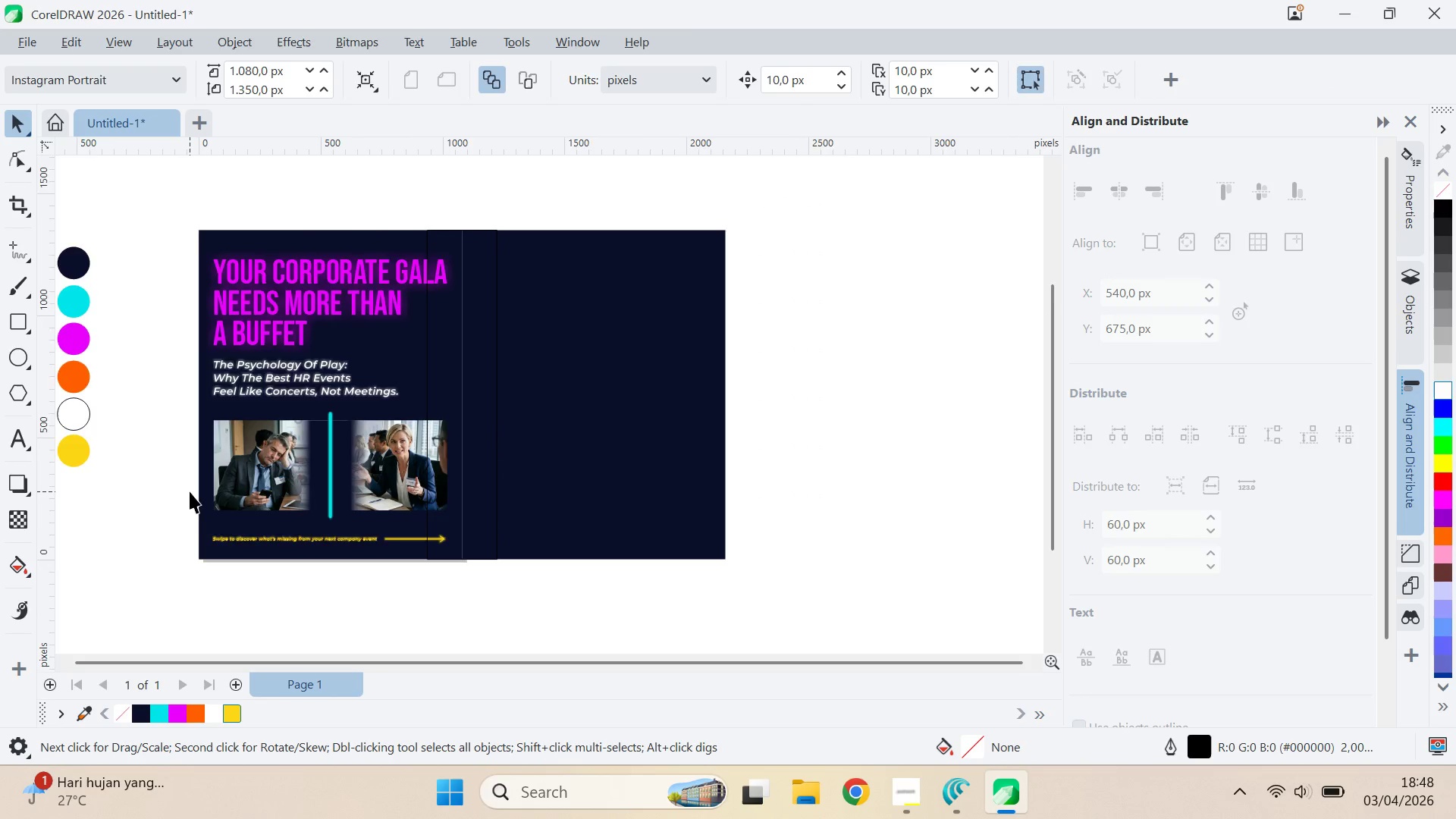 
scroll: coordinate [190, 494], scroll_direction: up, amount: 7.0
 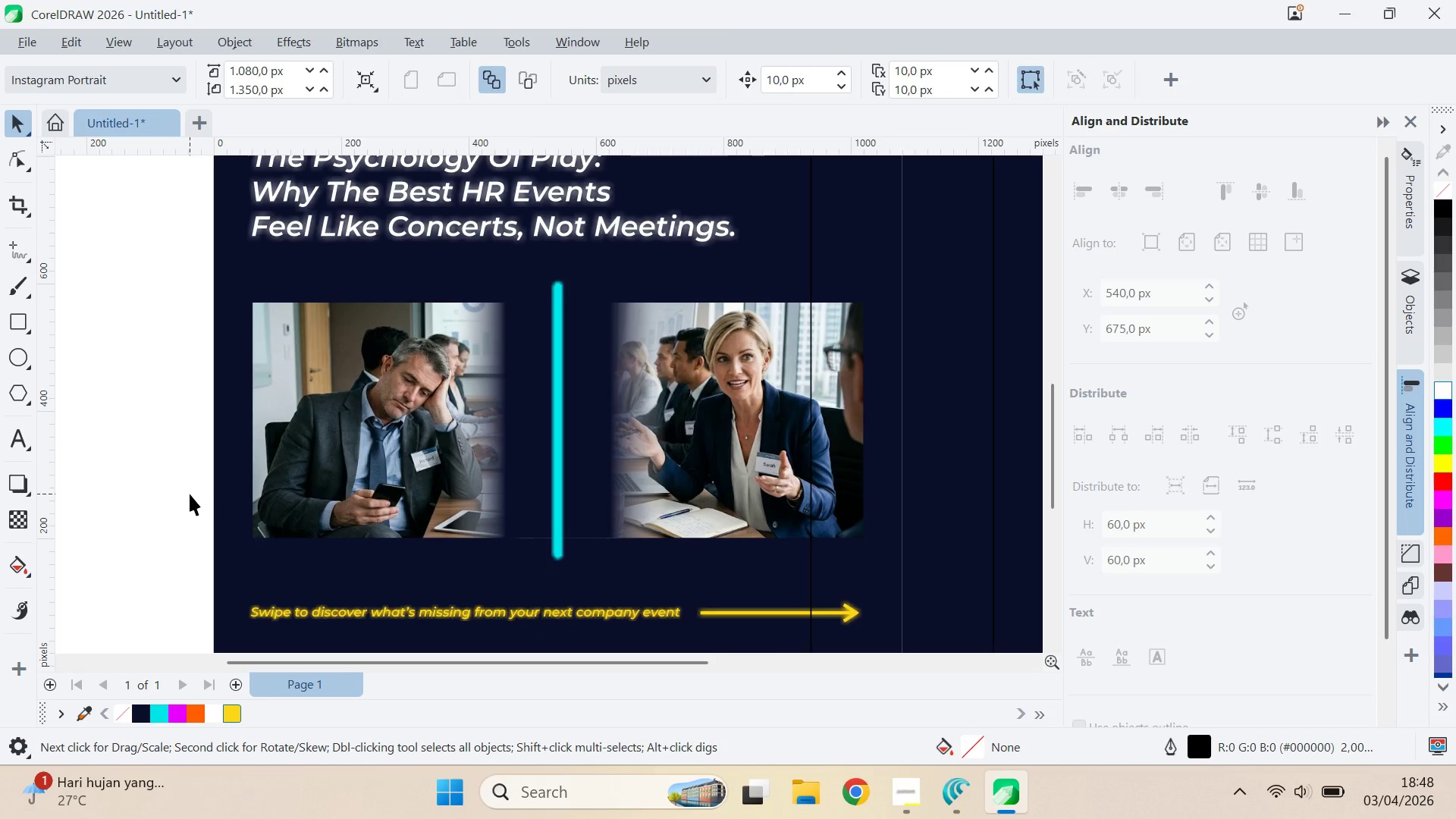 
scroll: coordinate [190, 494], scroll_direction: down, amount: 1.0
 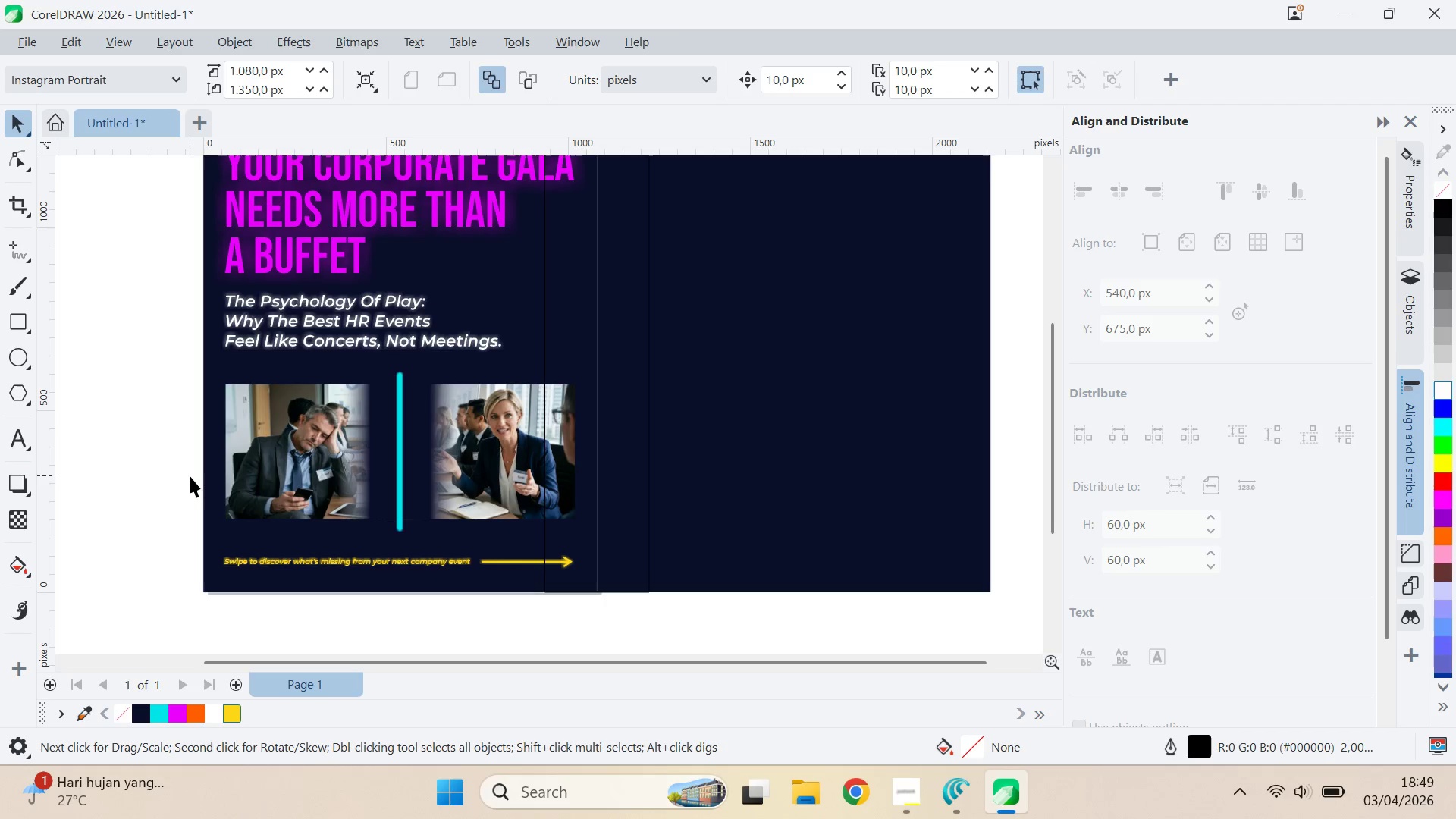 
wait(19.66)
 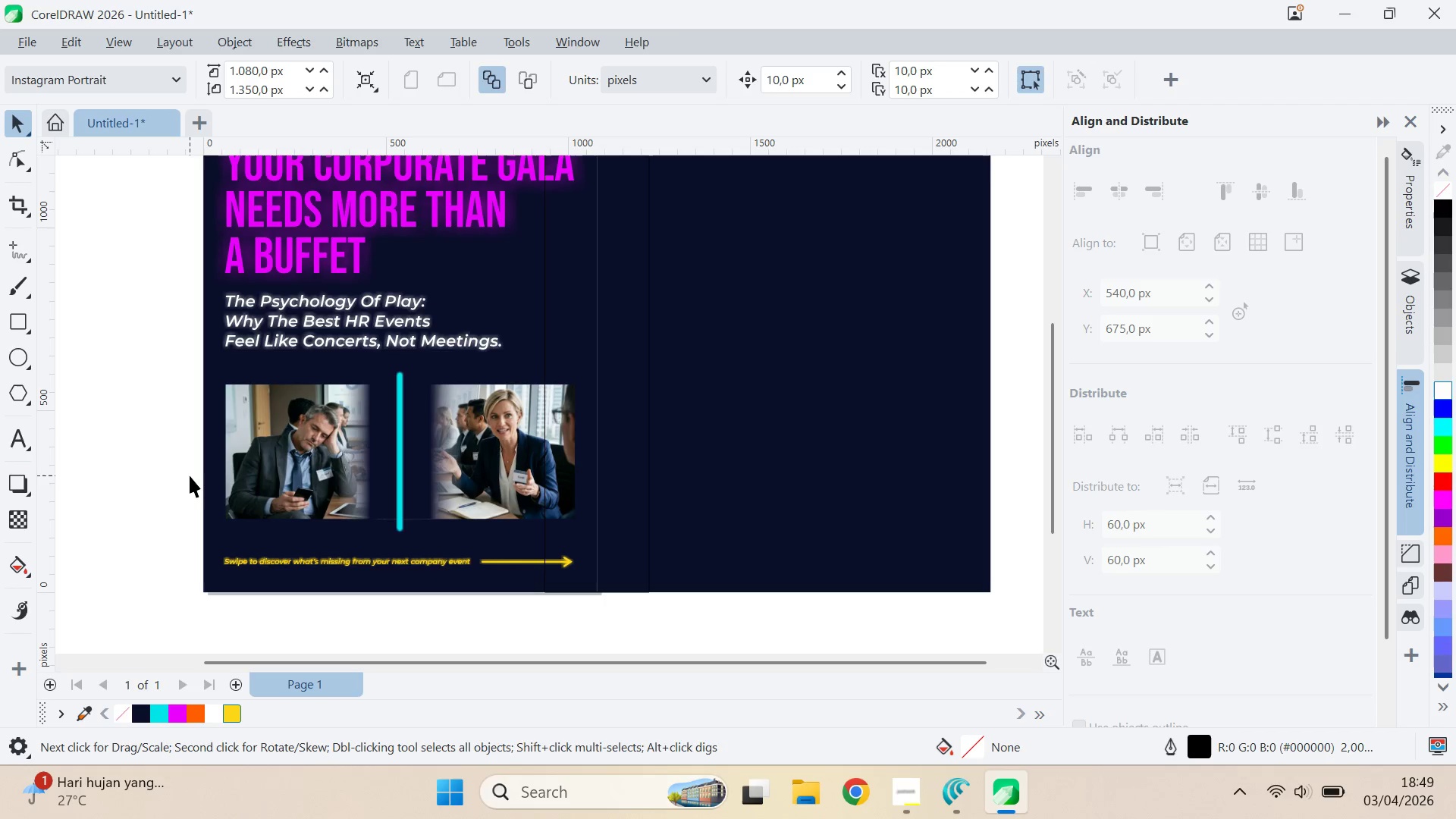 
left_click([426, 598])
 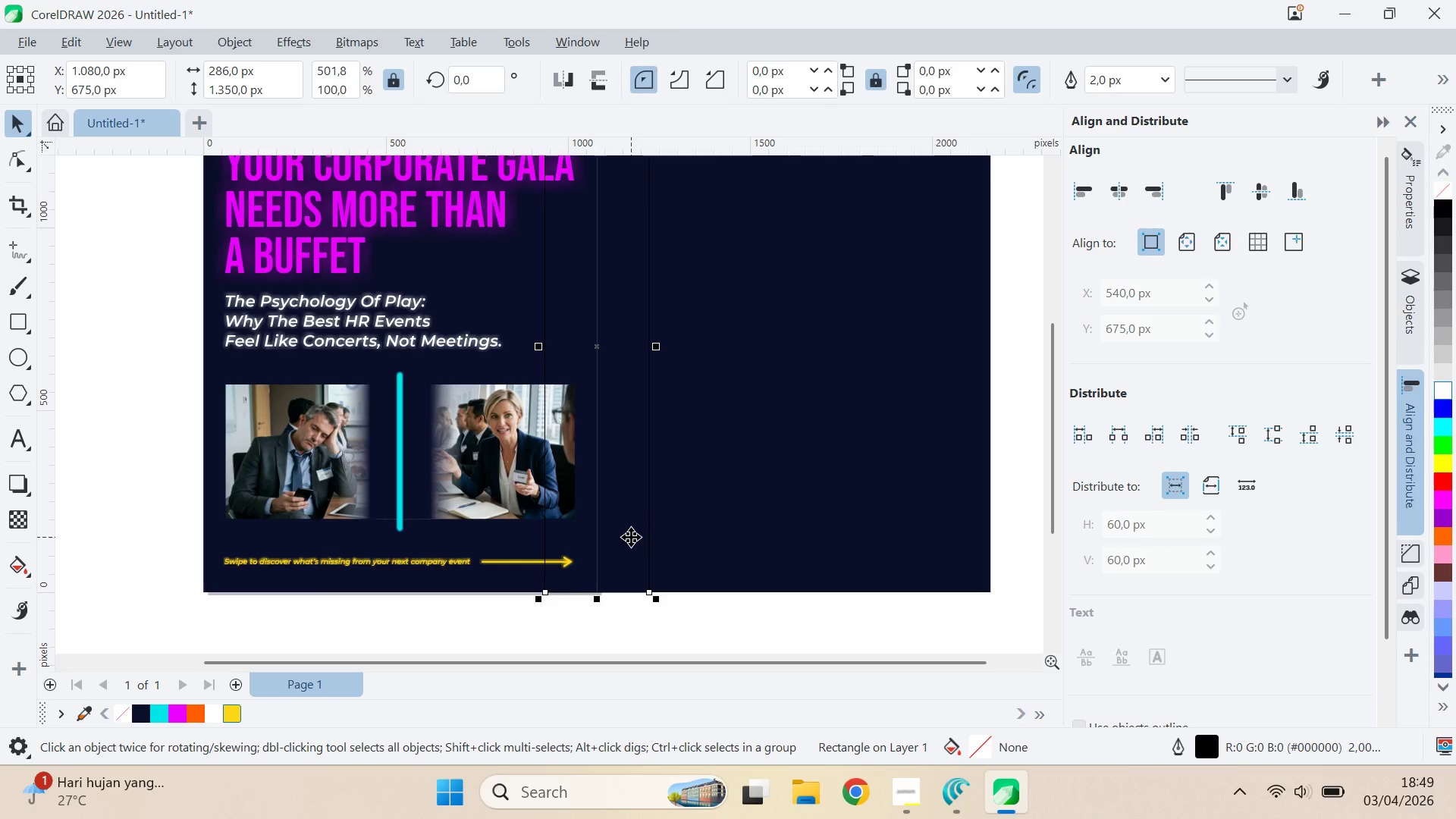 
key(Delete)
 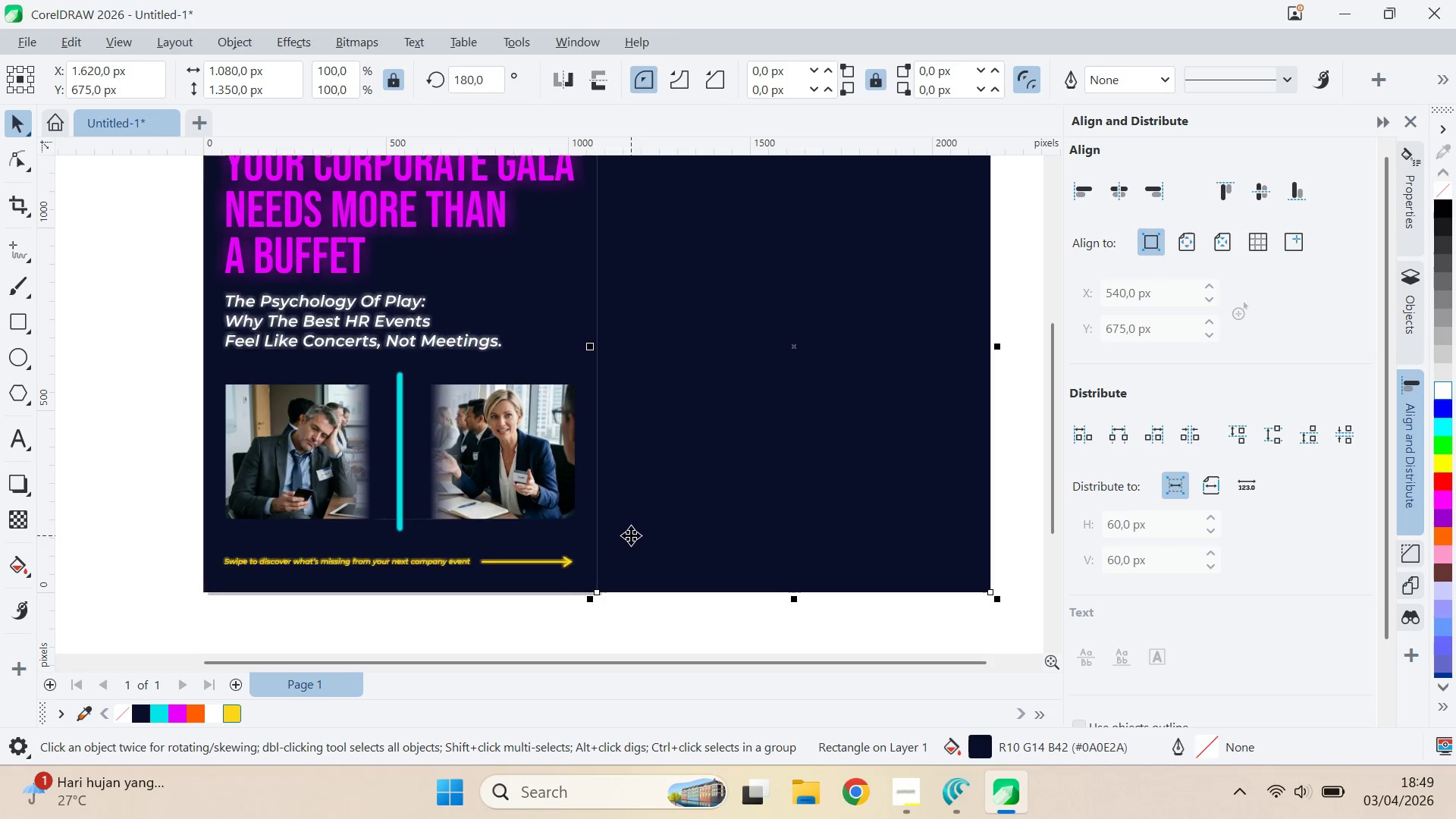 
scroll: coordinate [639, 540], scroll_direction: down, amount: 4.0
 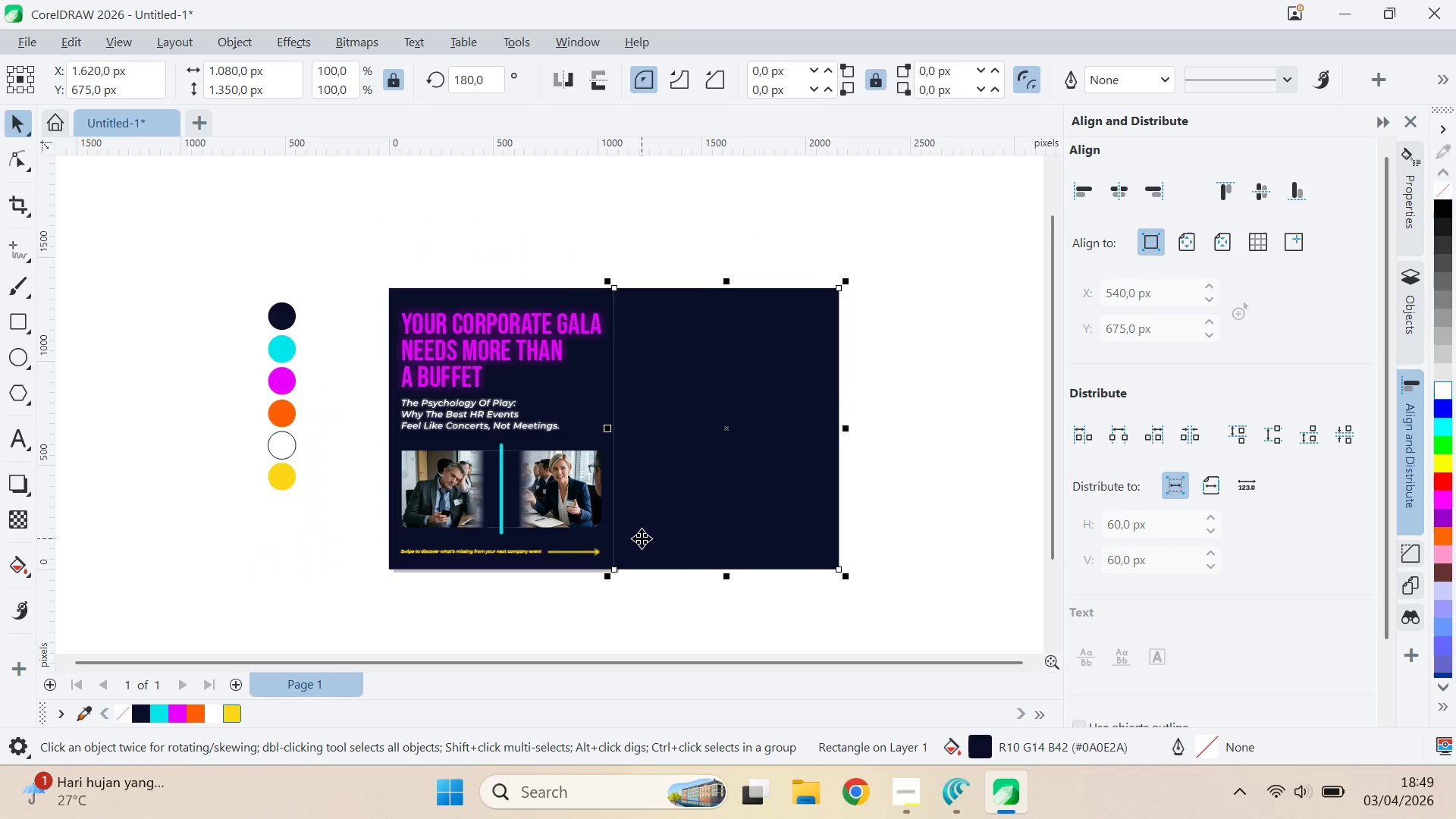 
hold_key(key=ShiftLeft, duration=0.64)
 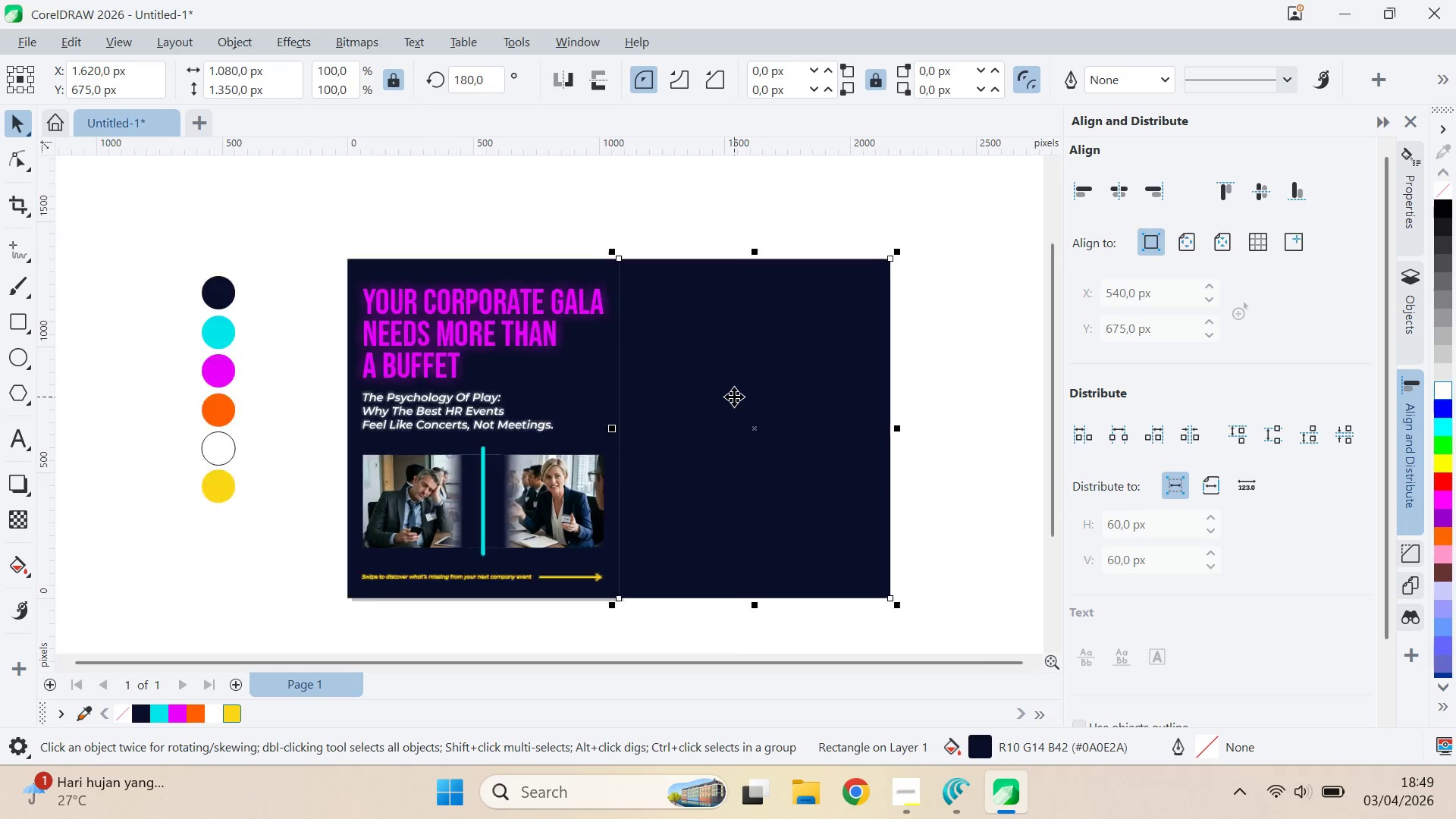 
scroll: coordinate [642, 483], scroll_direction: up, amount: 2.0
 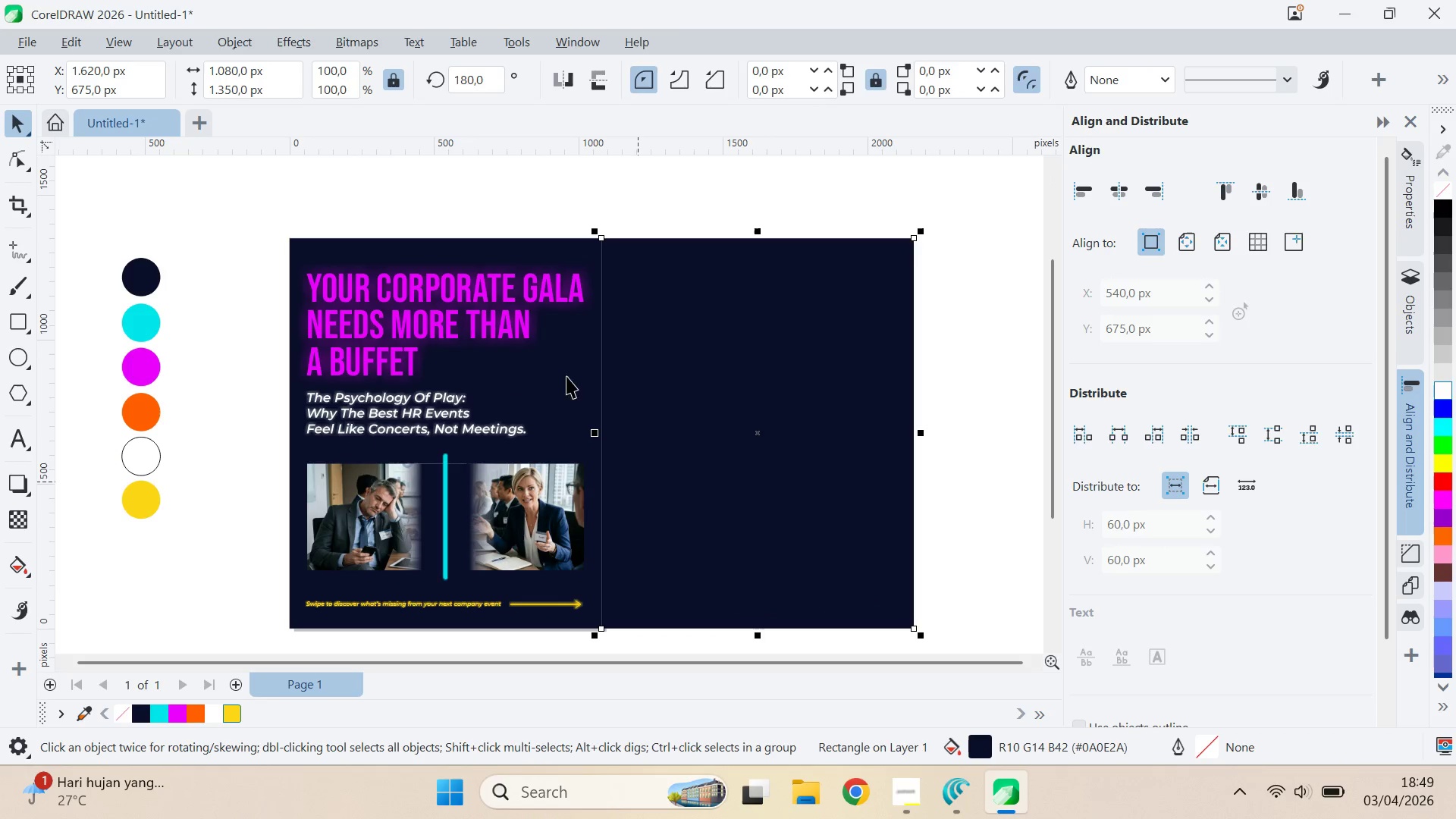 
hold_key(key=ShiftLeft, duration=1.8)
left_click_drag(start_coordinate=[718, 432], to_coordinate=[970, 441])
 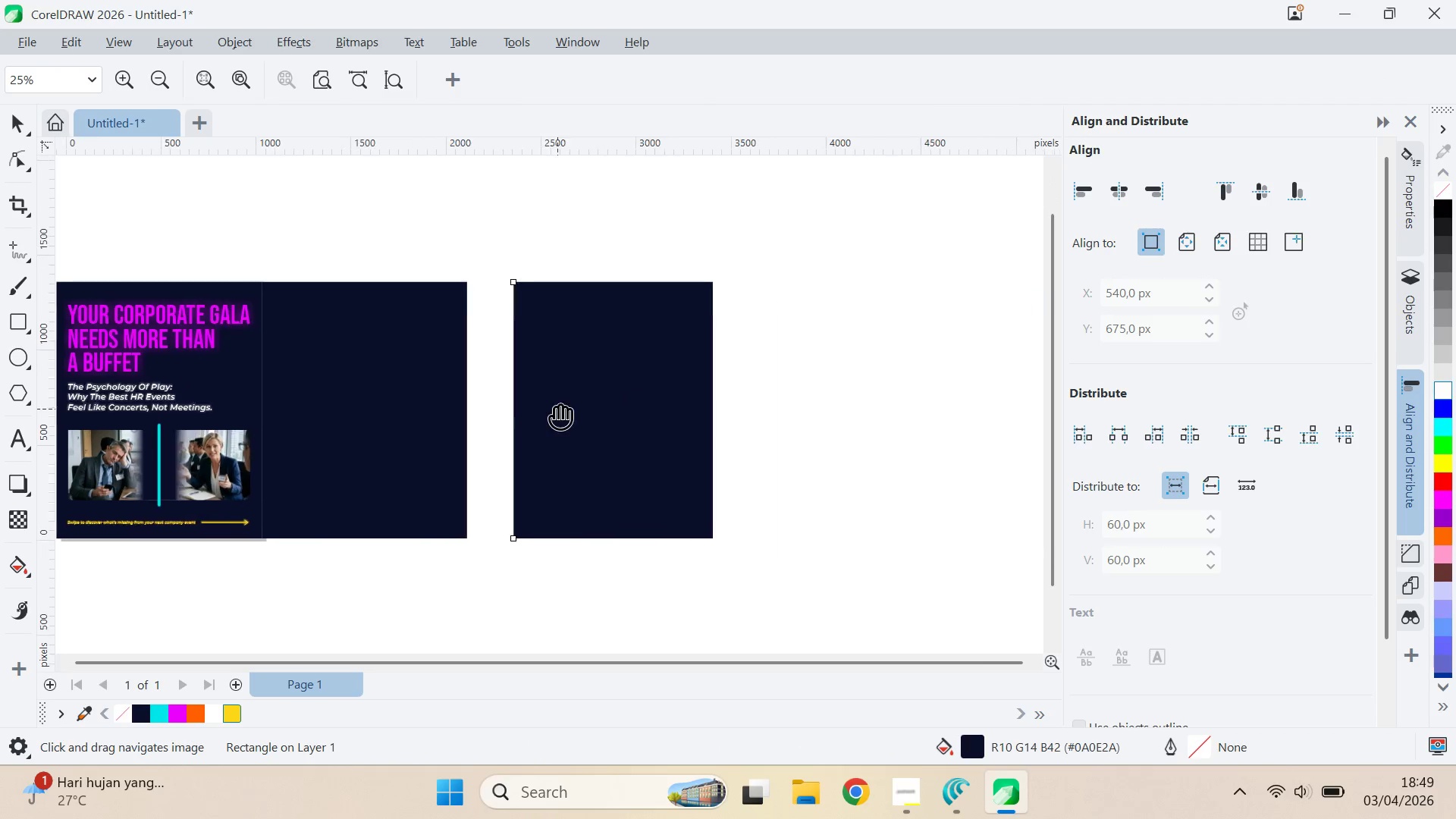 
scroll: coordinate [734, 397], scroll_direction: down, amount: 3.0
 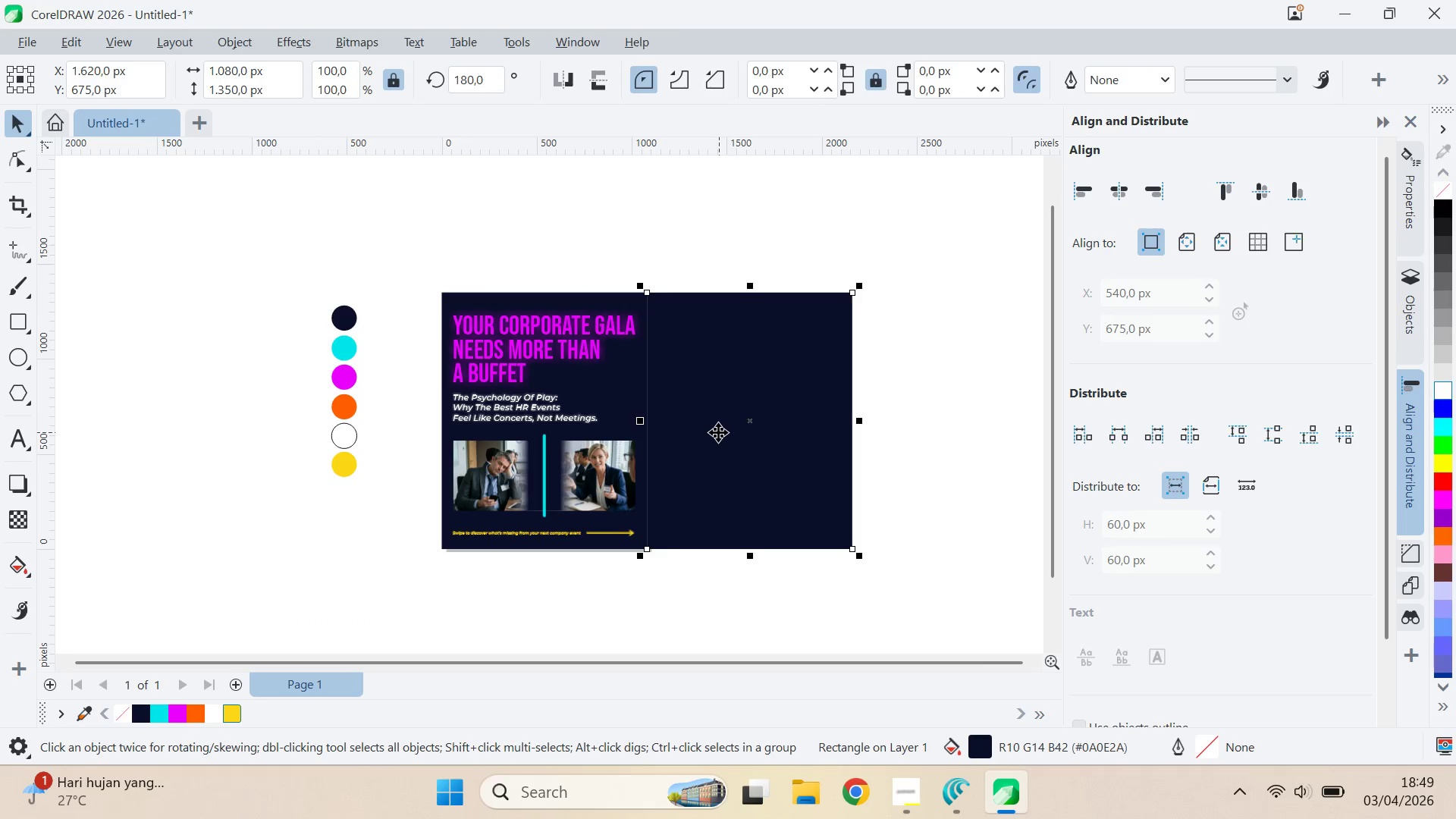 
type(qv)
 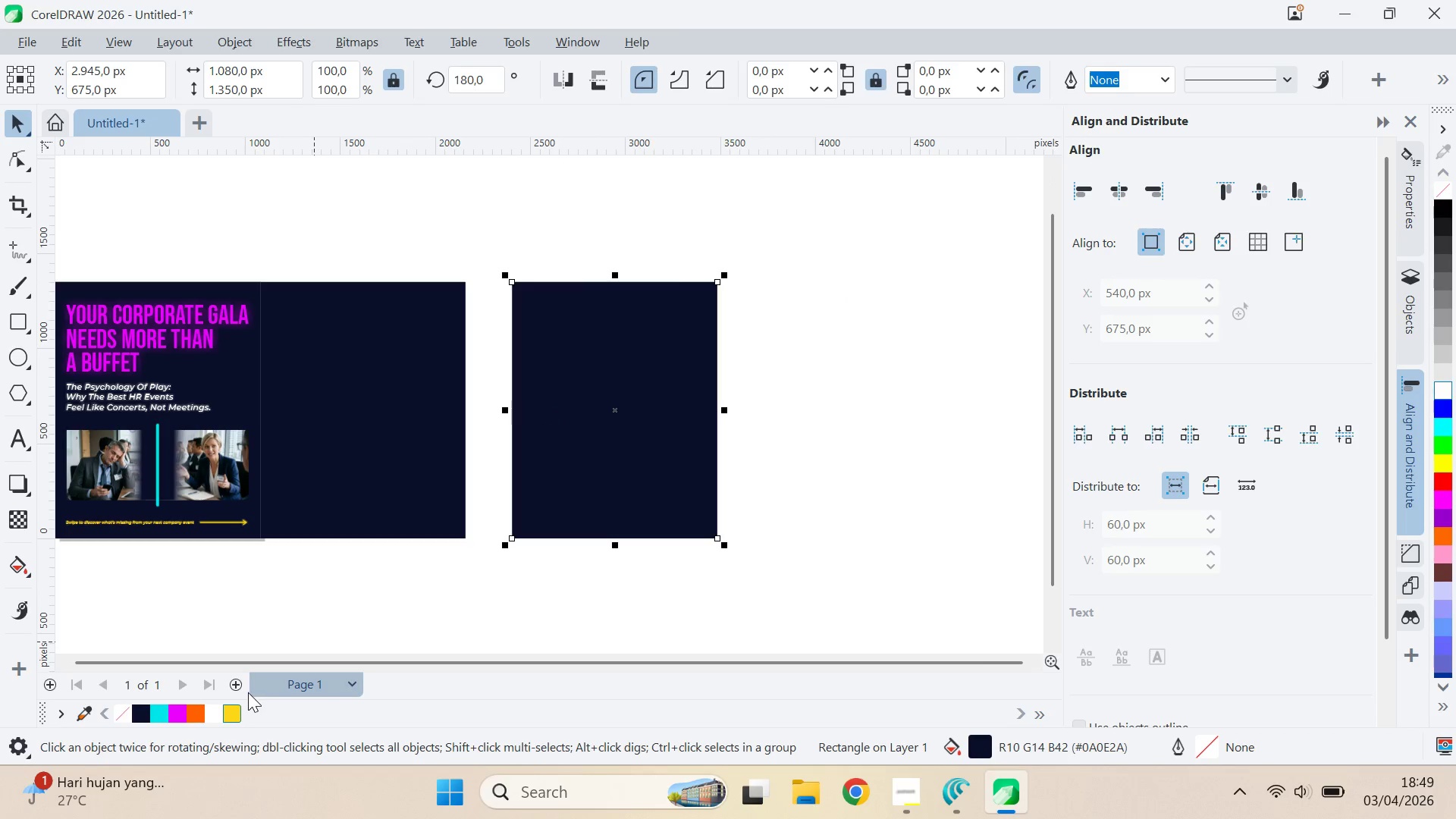 
left_click_drag(start_coordinate=[943, 419], to_coordinate=[556, 409])
 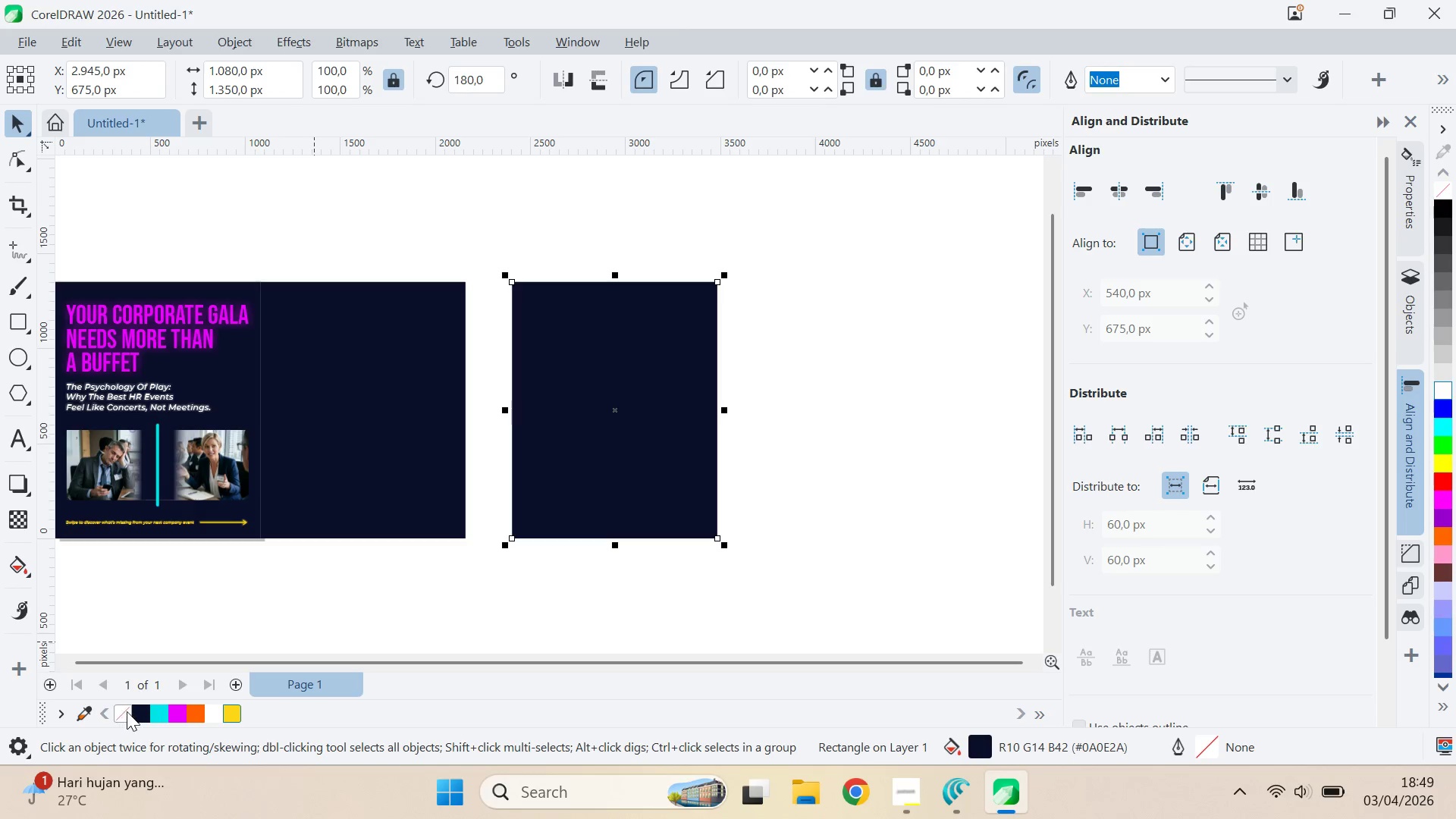 
right_click([138, 715])
 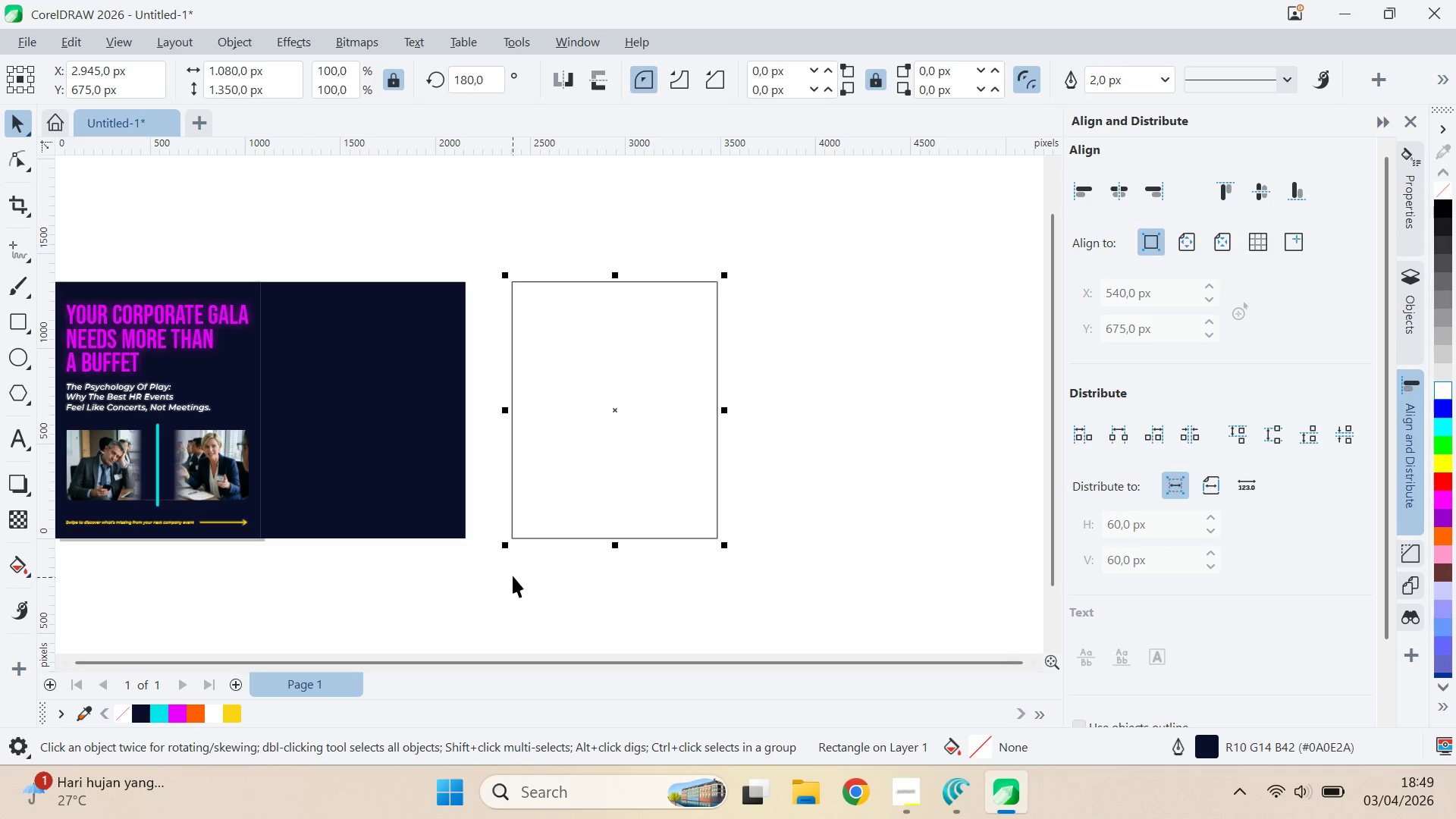 
type(qv)
 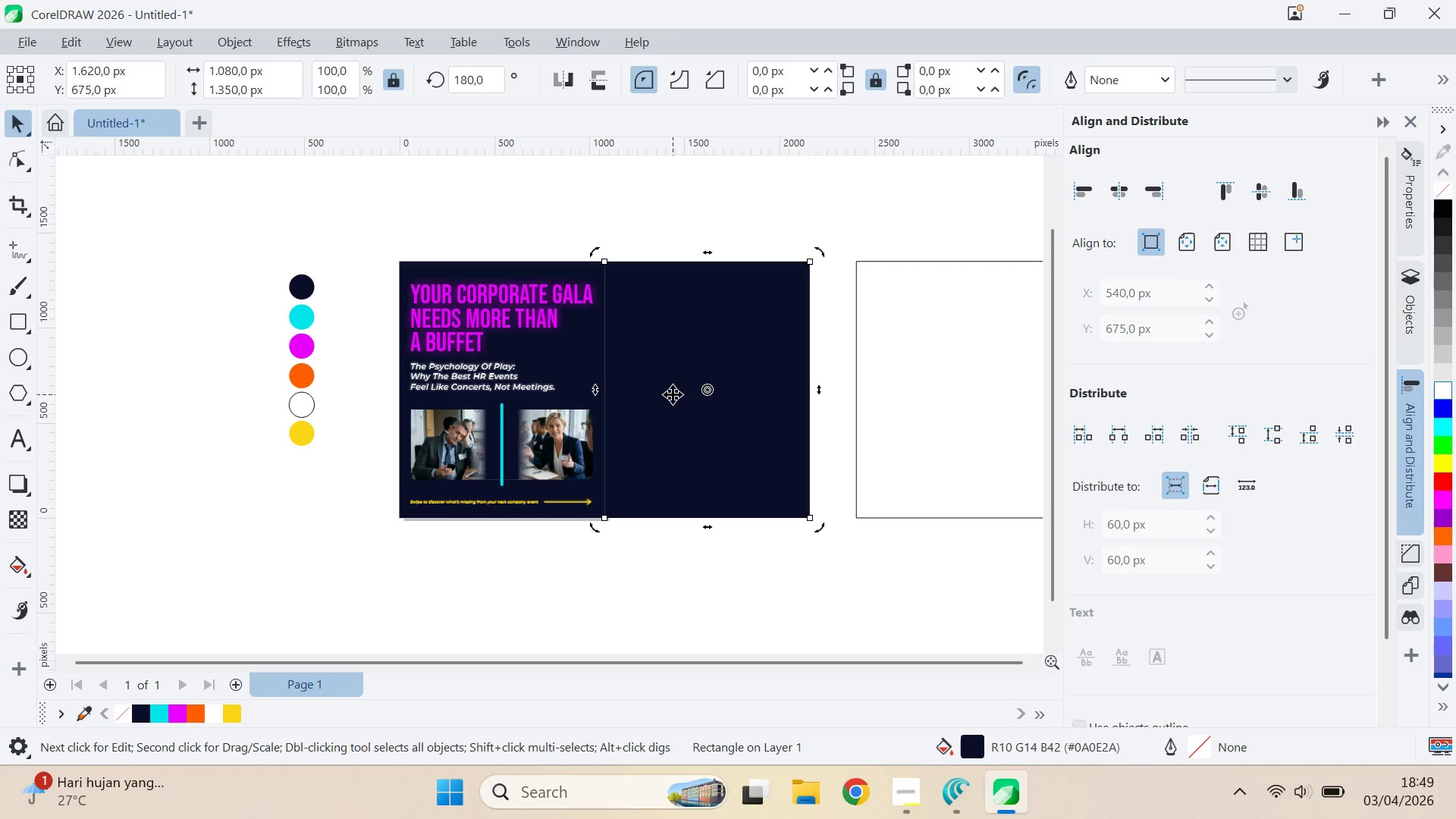 
left_click_drag(start_coordinate=[315, 565], to_coordinate=[660, 544])
 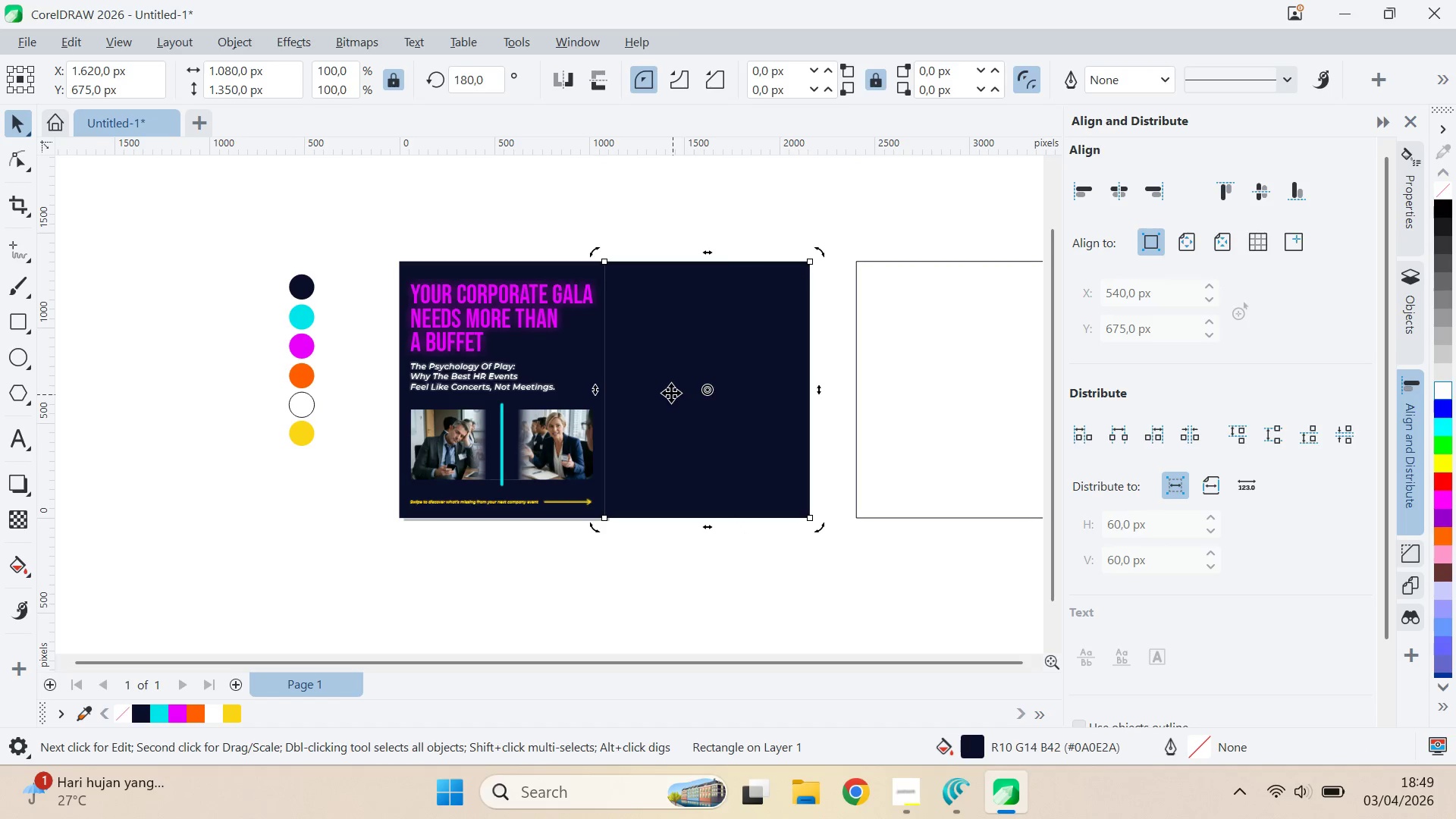 
triple_click([569, 332])
 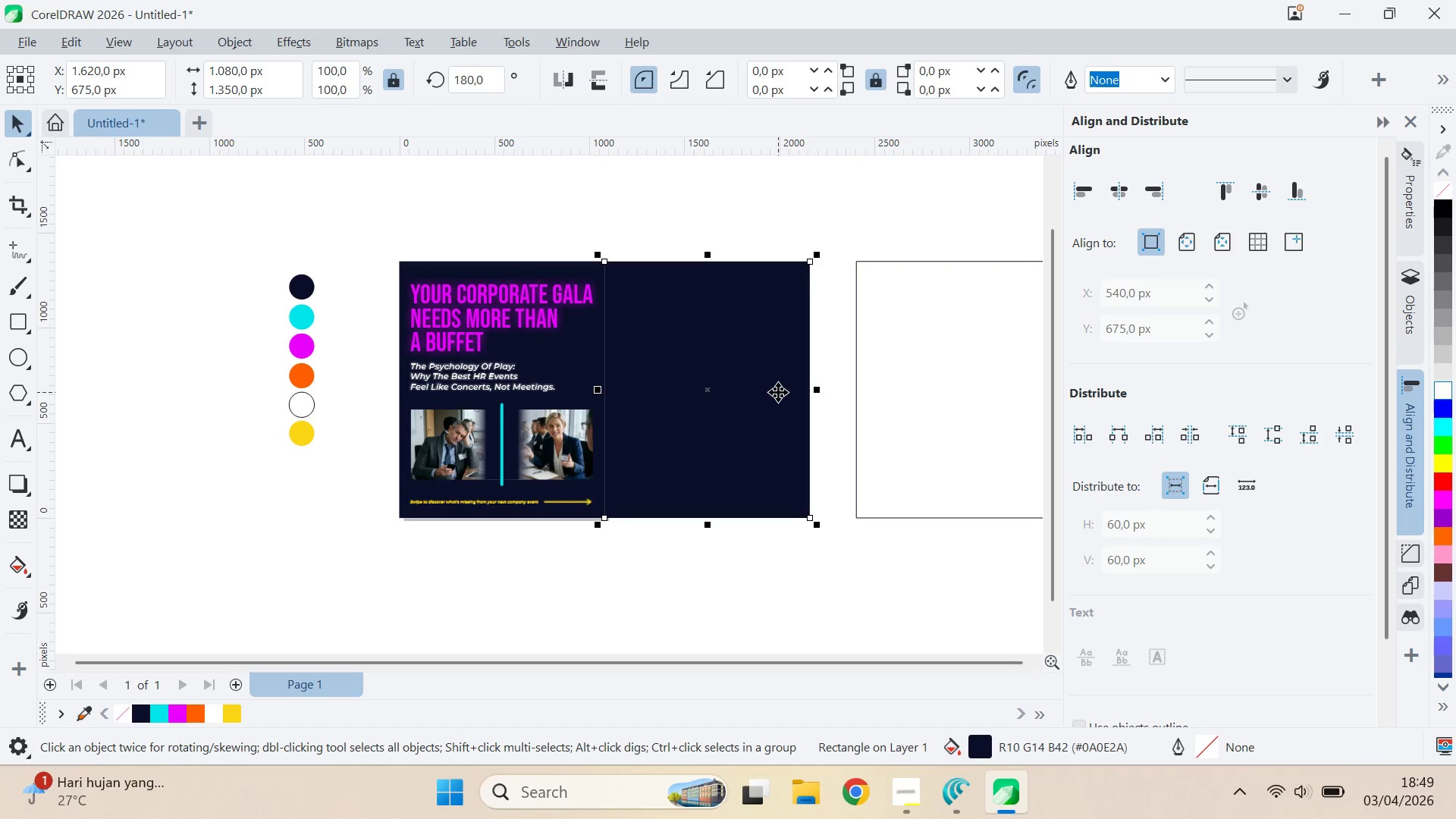 
key(Delete)
 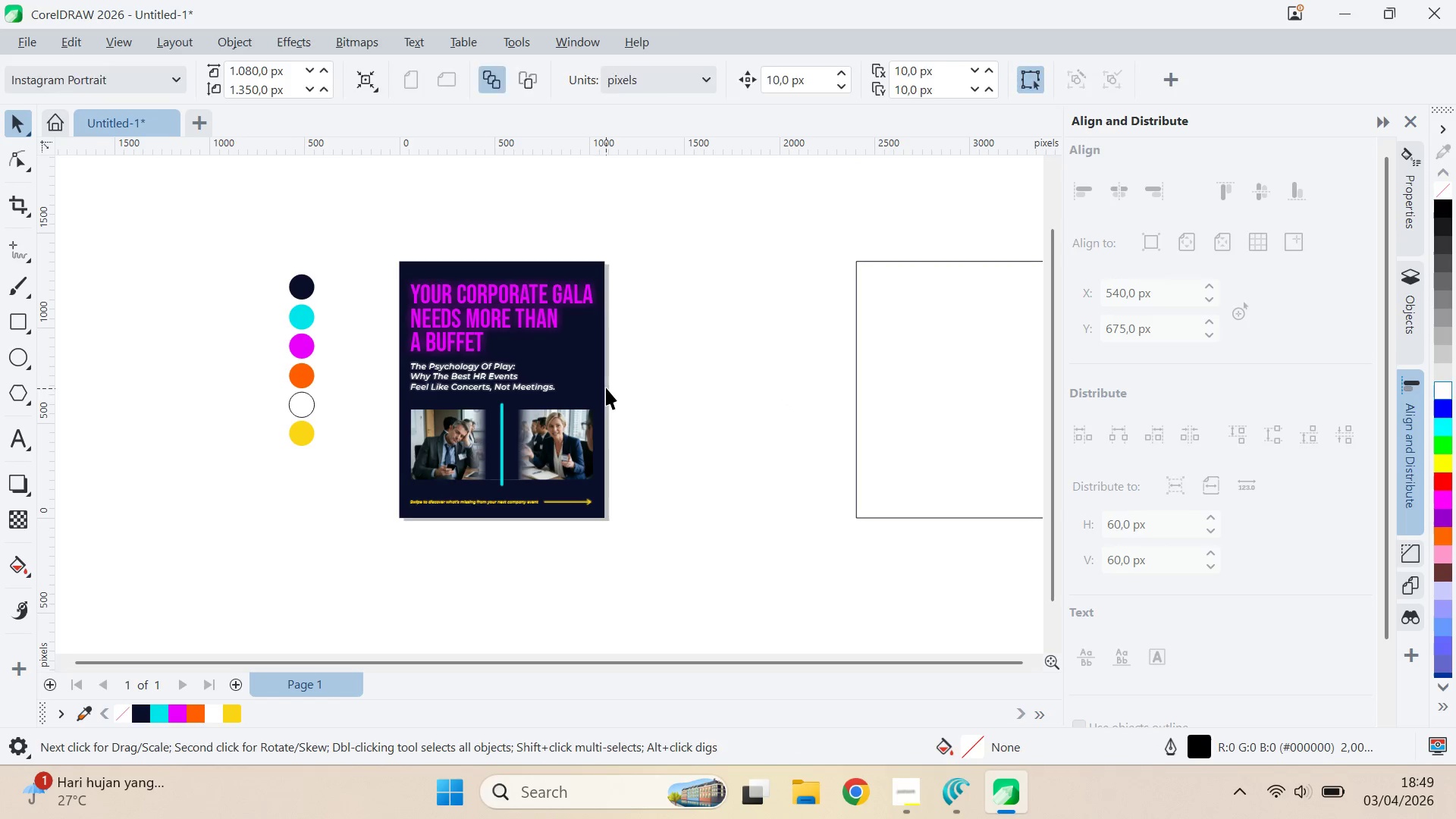 
left_click_drag(start_coordinate=[618, 392], to_coordinate=[844, 394])
 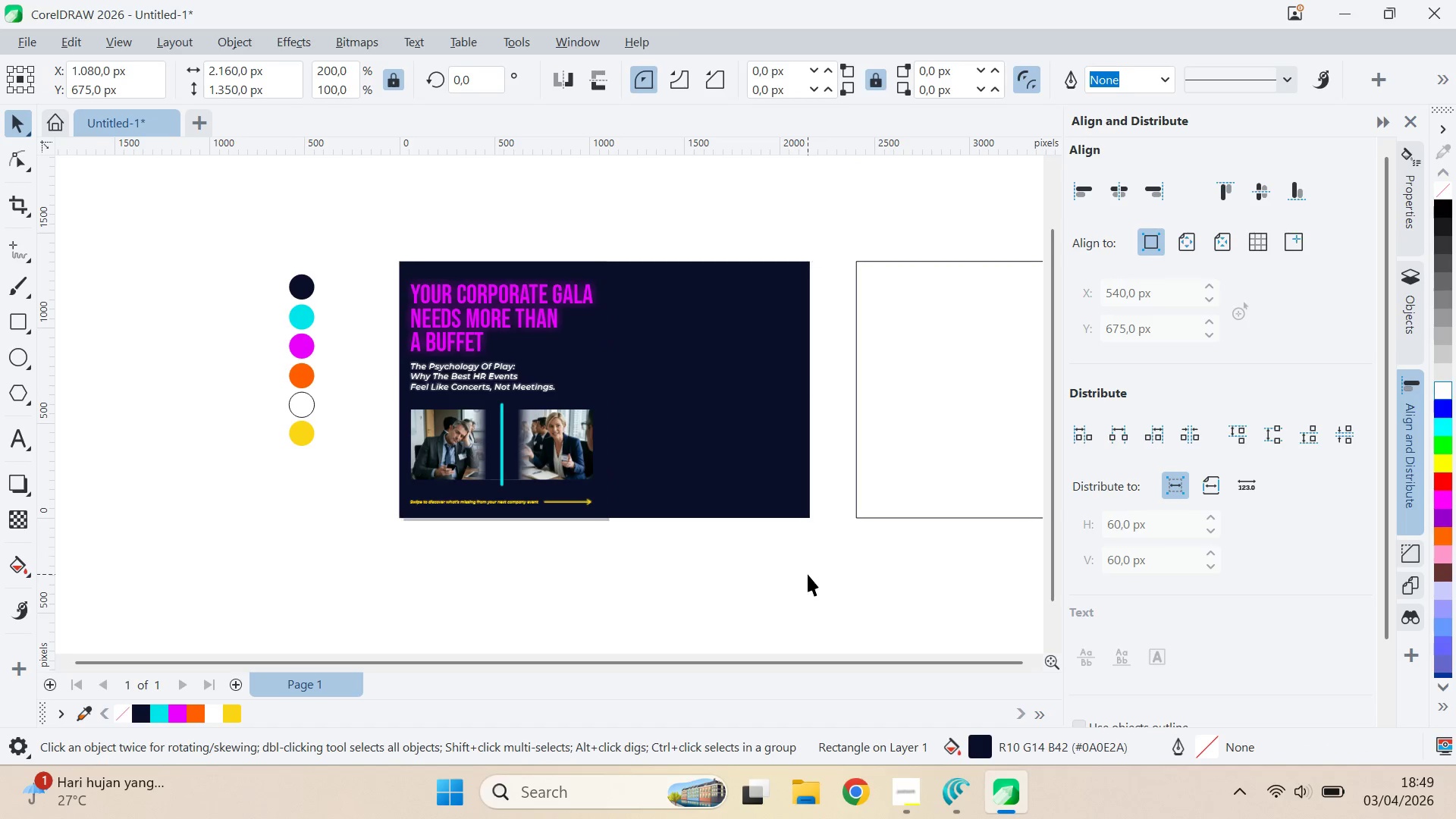 
hold_key(key=ControlLeft, duration=0.69)
 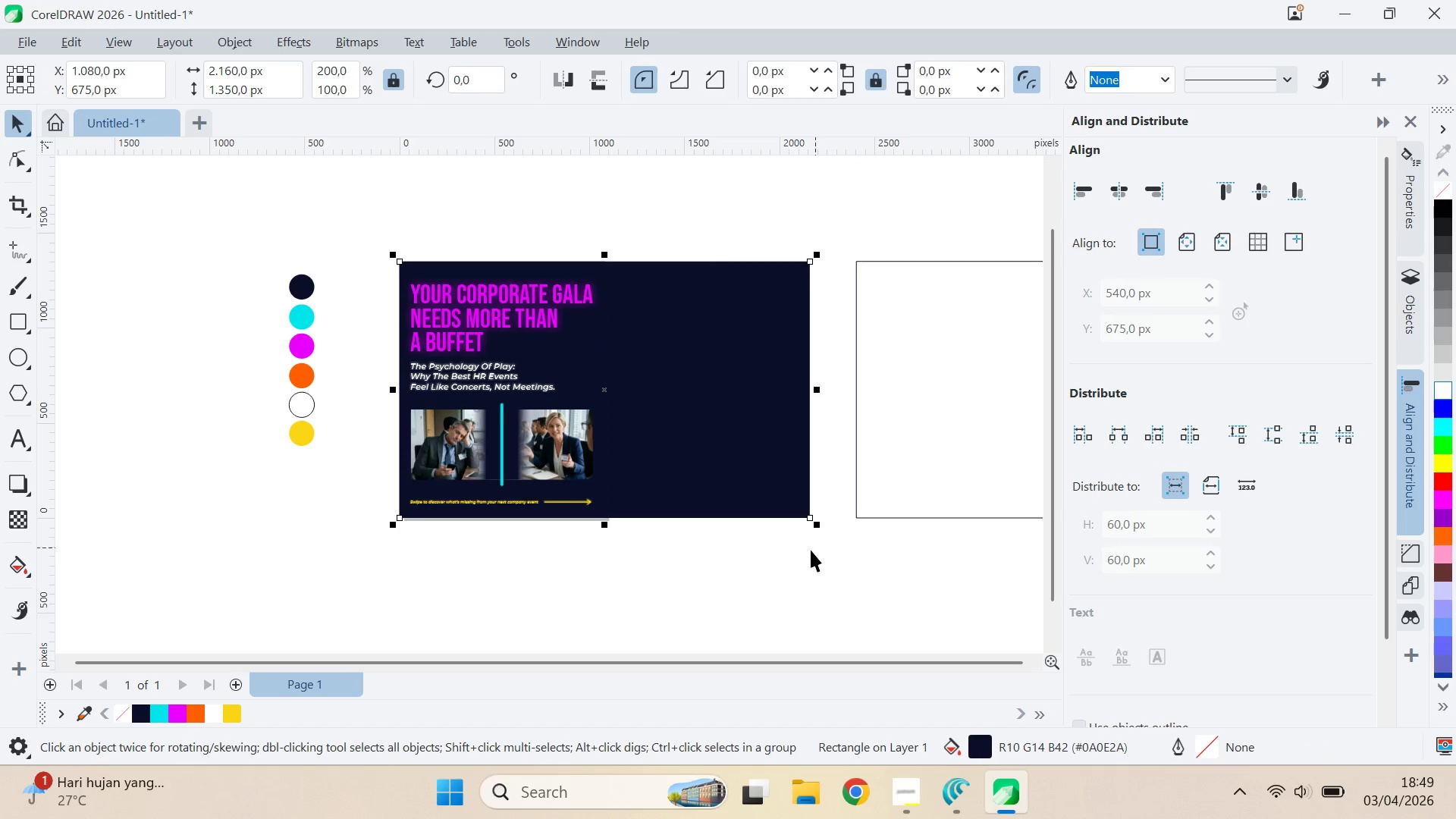 
key(V)
 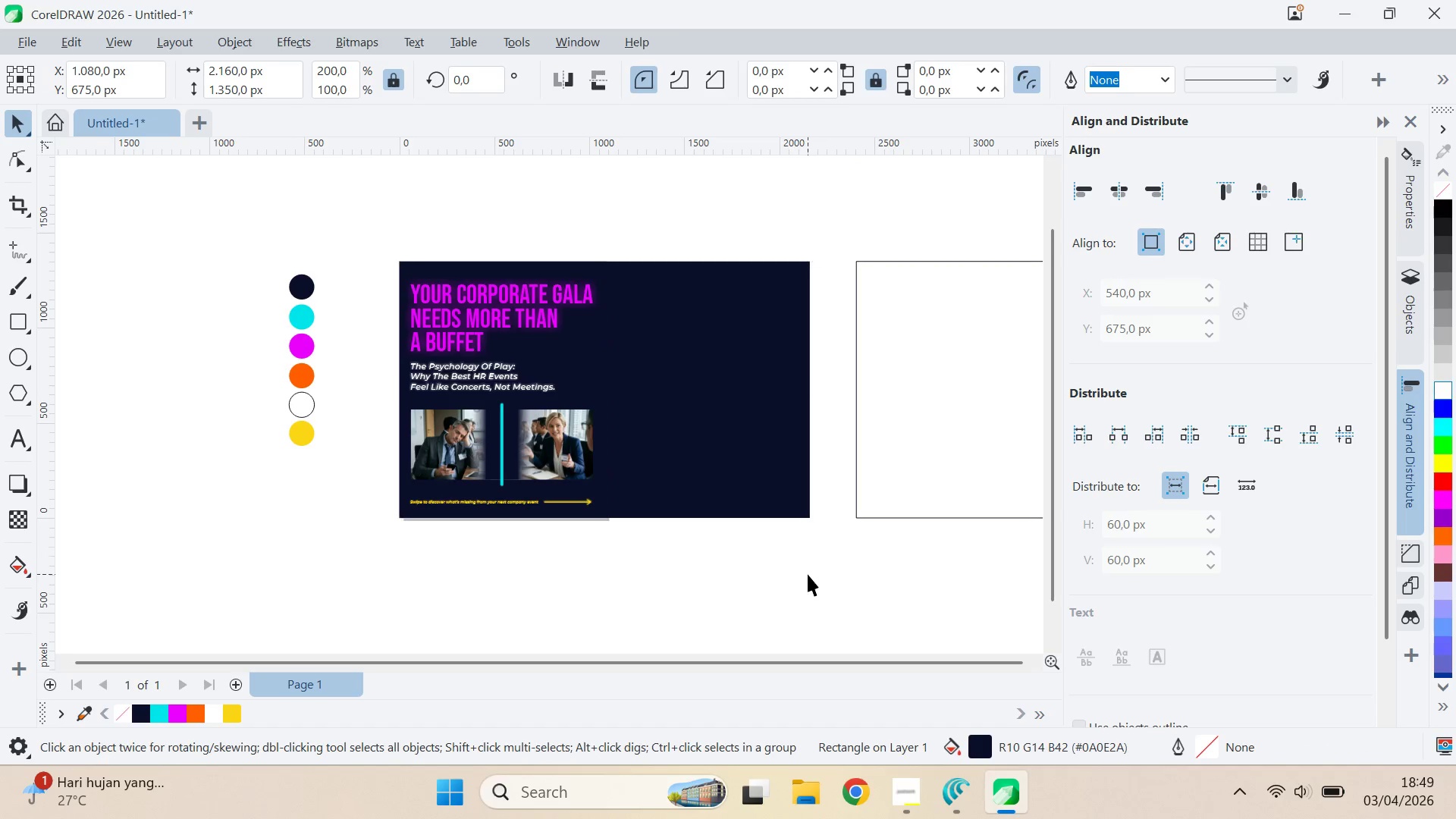 
left_click([808, 574])
 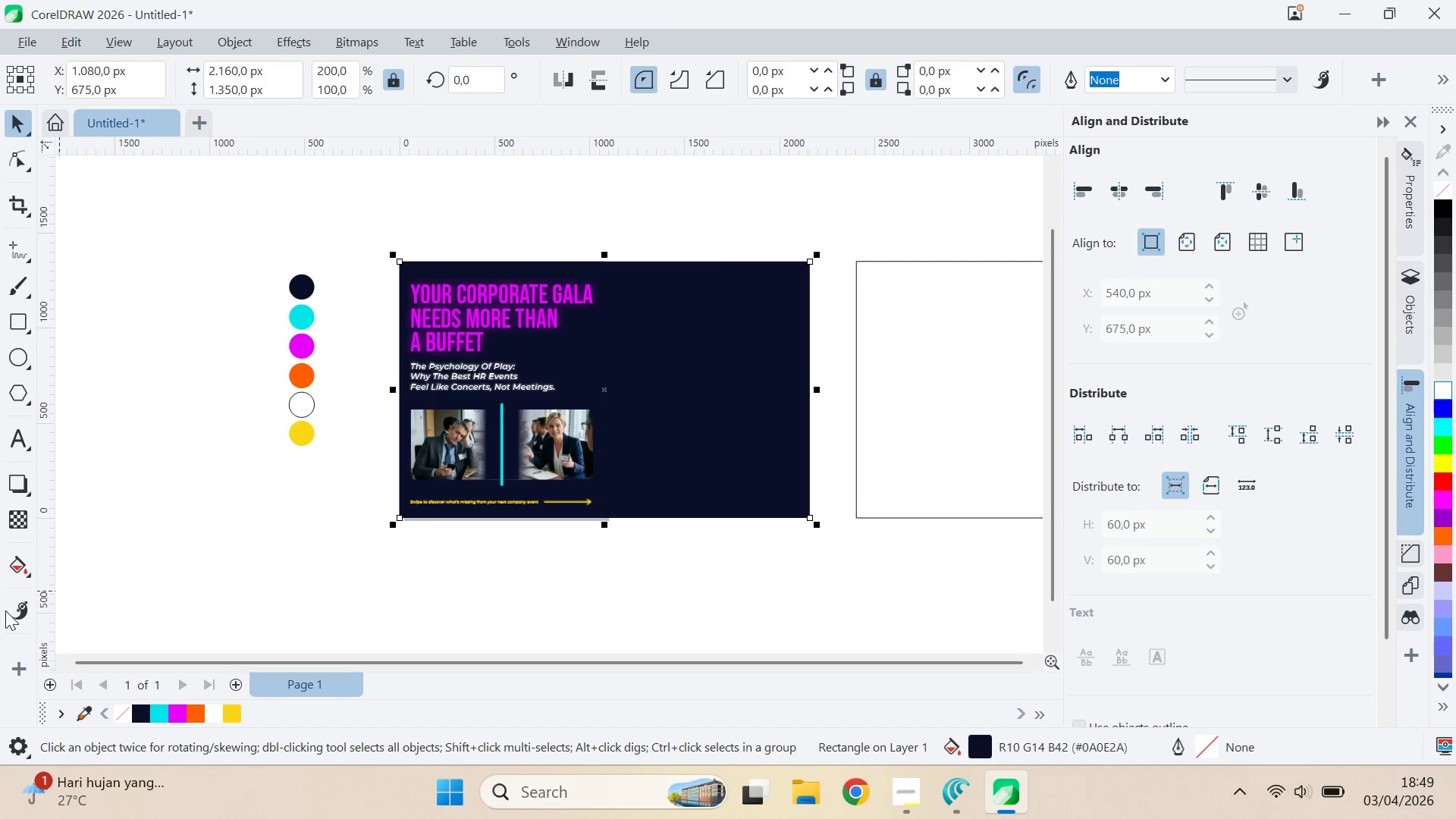 
mouse_move([26, 574])
 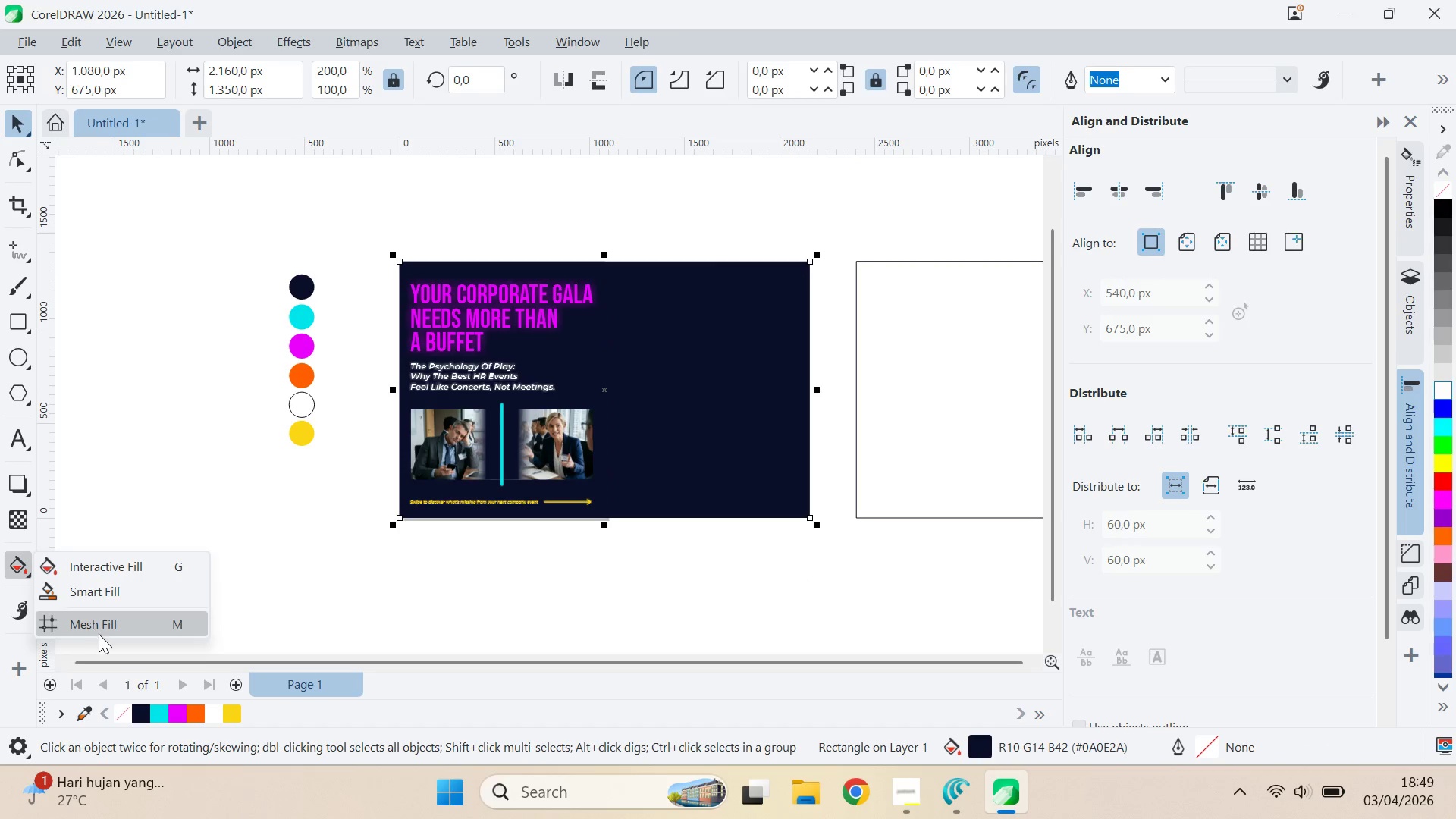 
left_click([99, 634])
 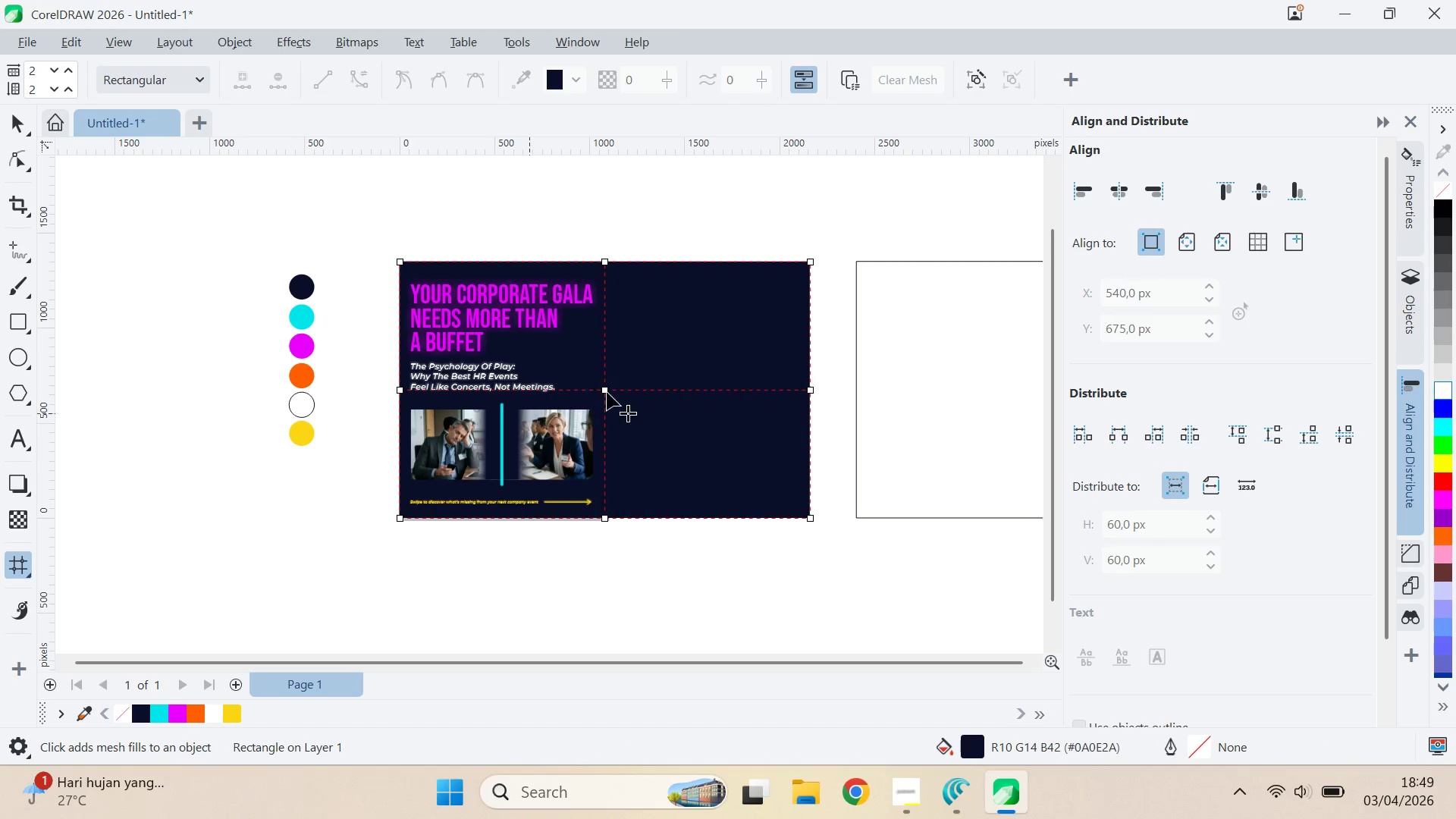 
left_click([661, 318])
 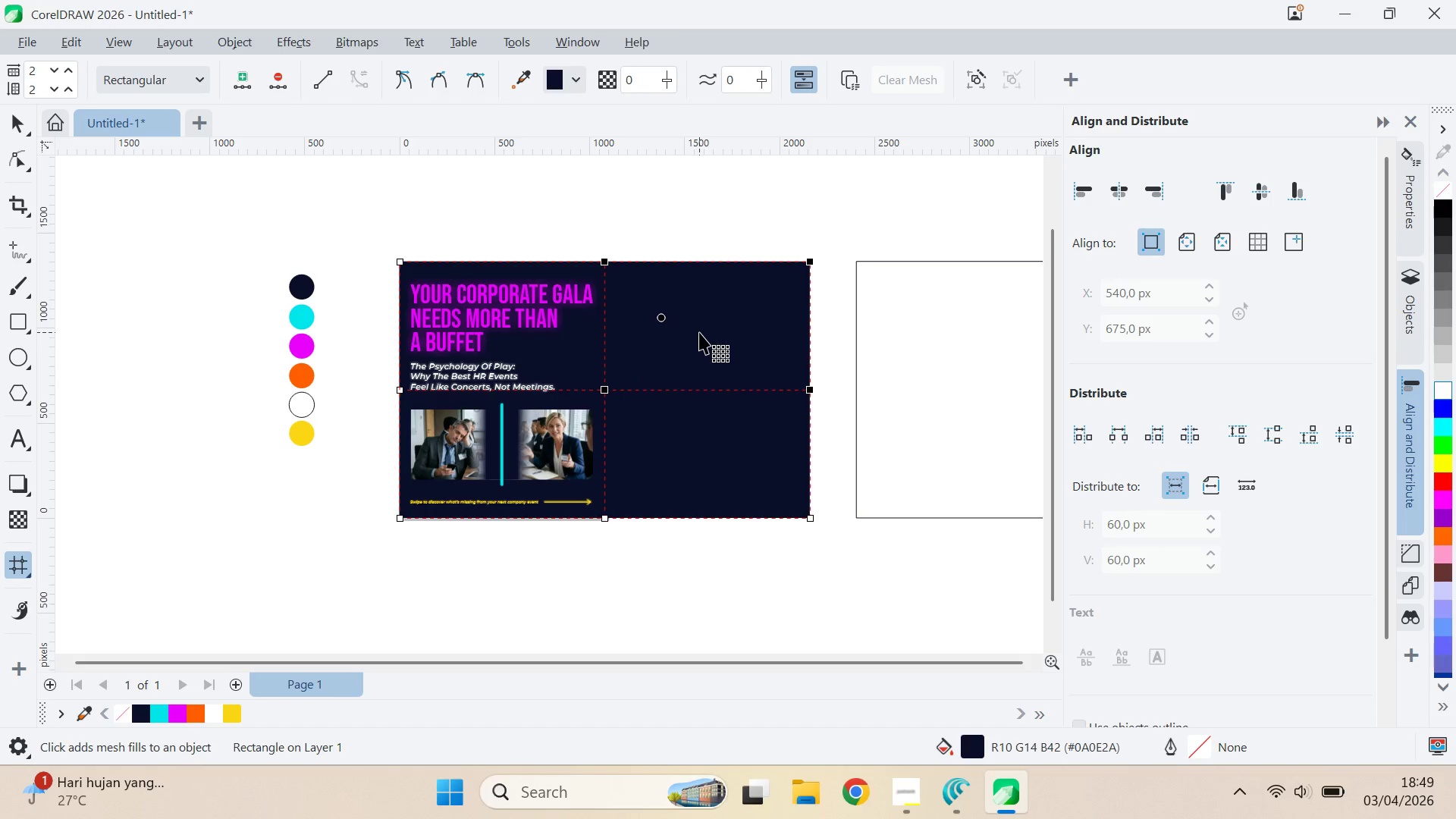 
double_click([699, 332])
 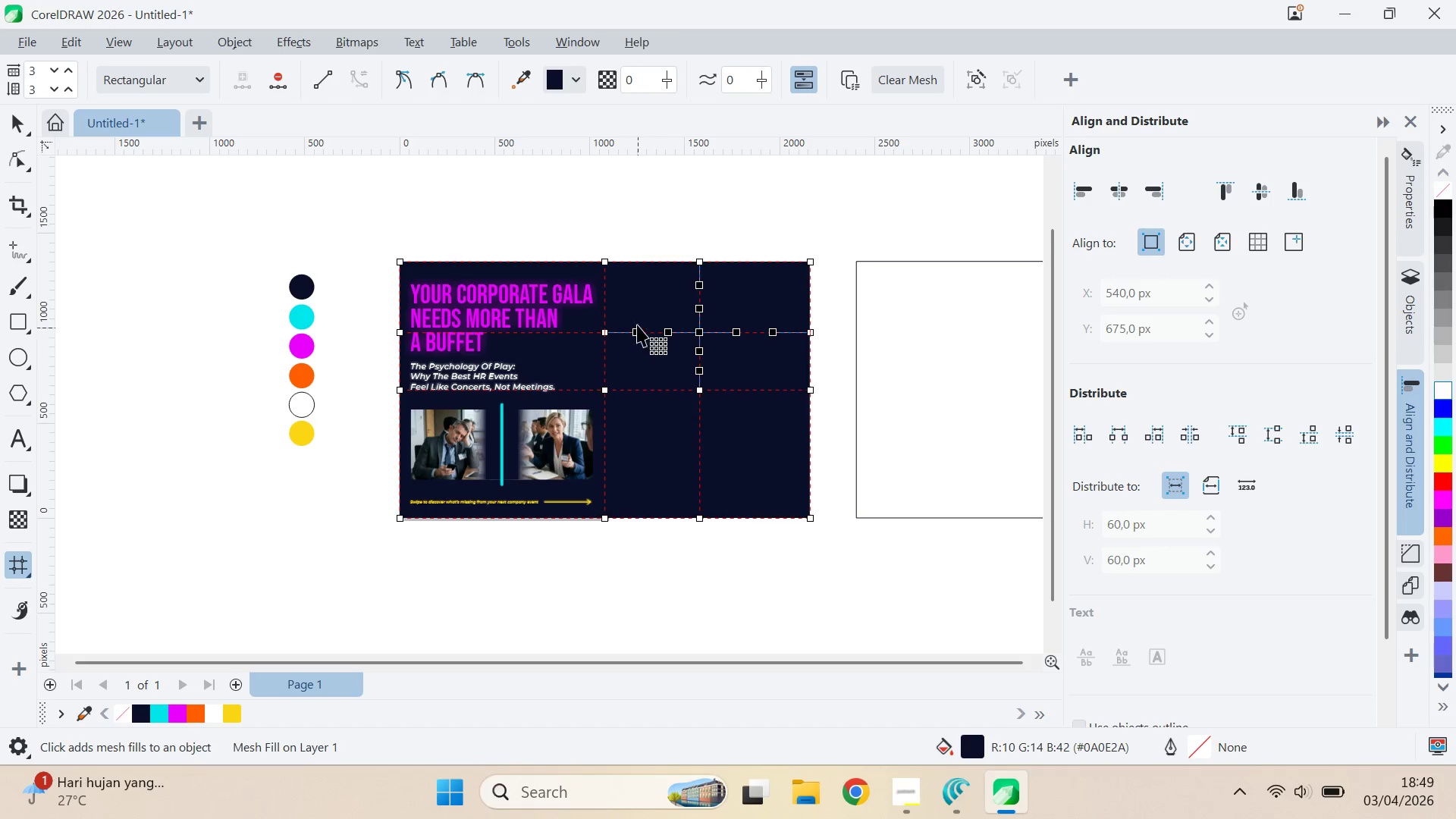 
left_click([618, 309])
 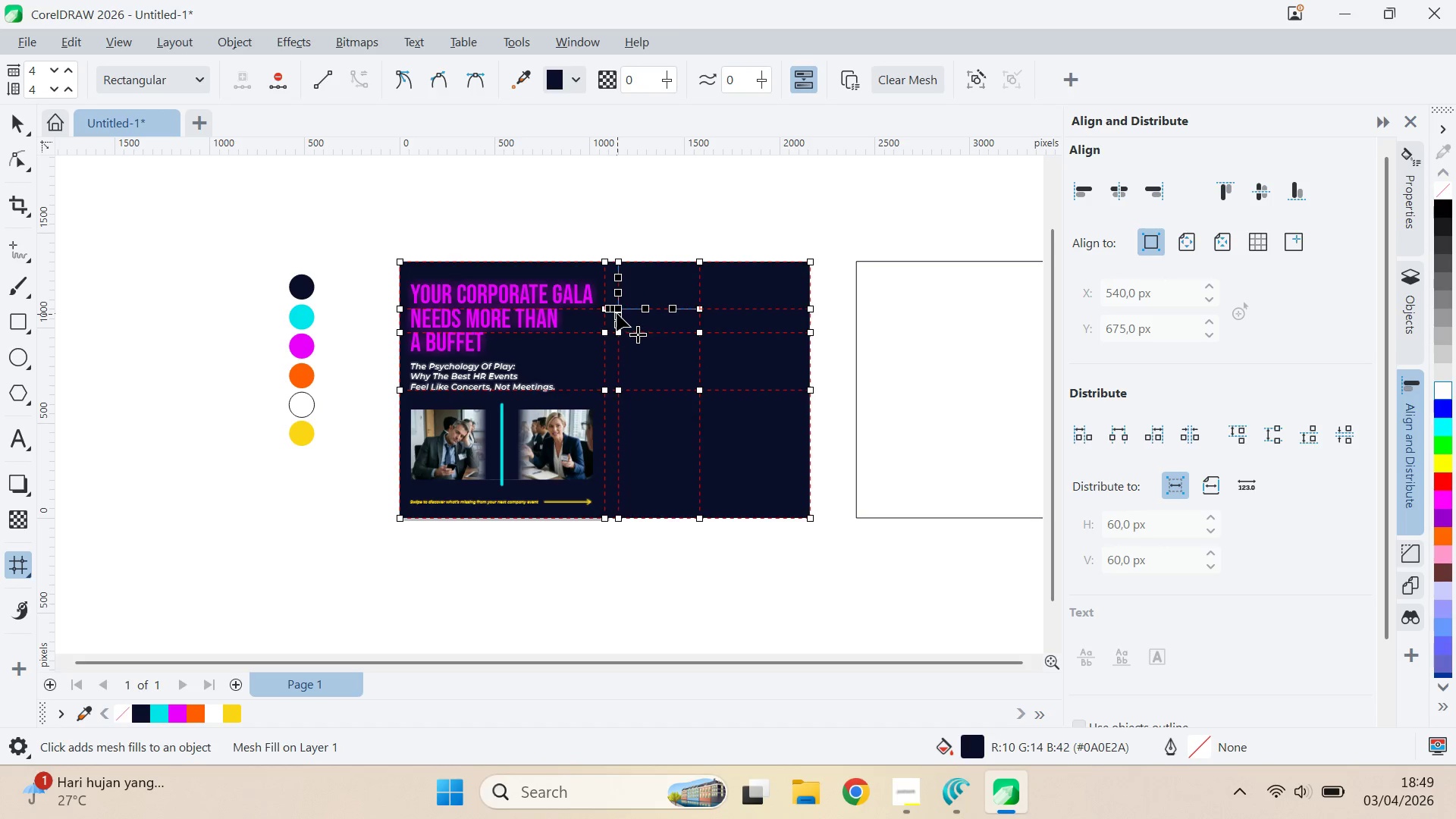 
left_click_drag(start_coordinate=[619, 310], to_coordinate=[605, 314])
 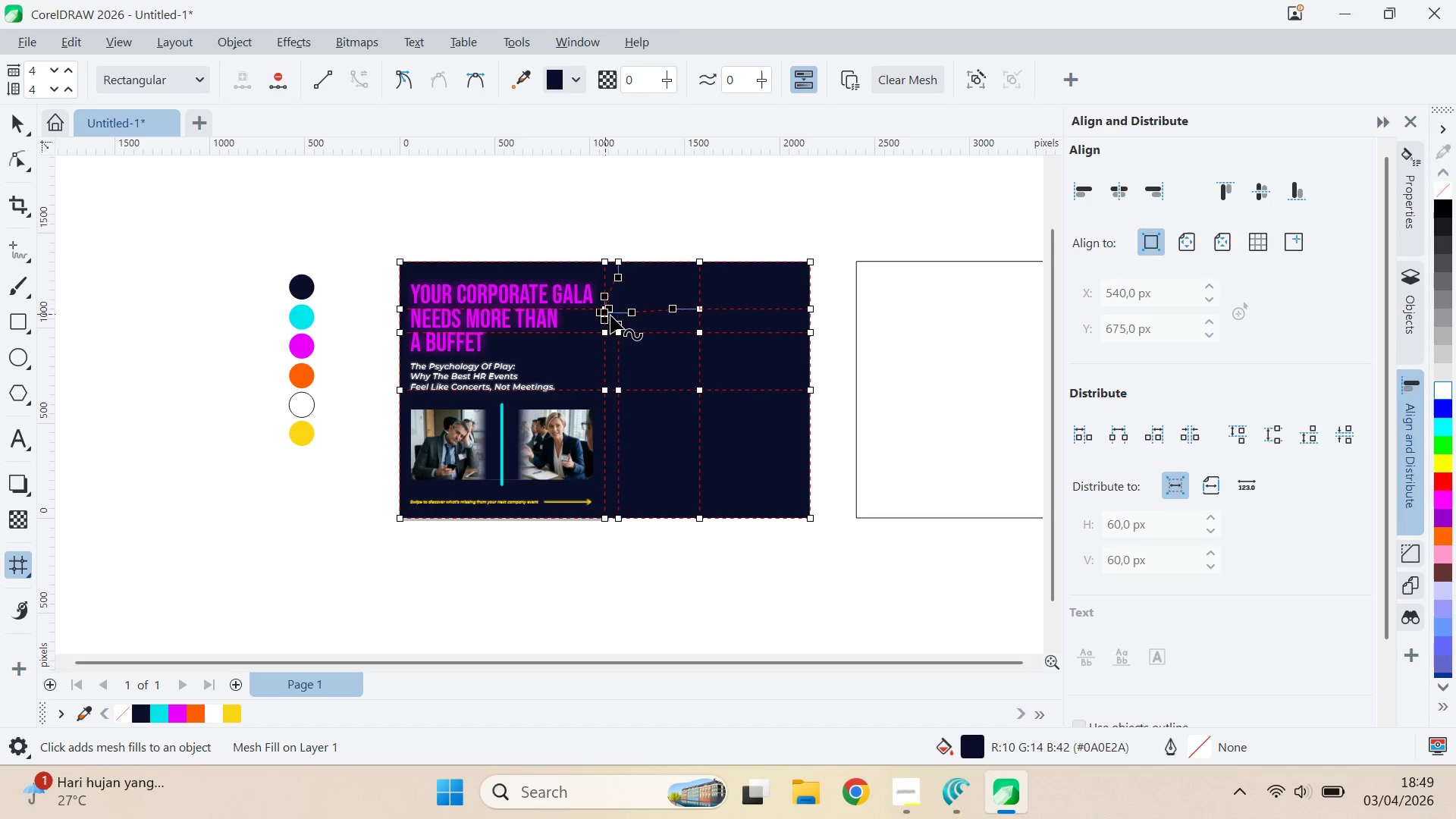 
key(Control+Z)
 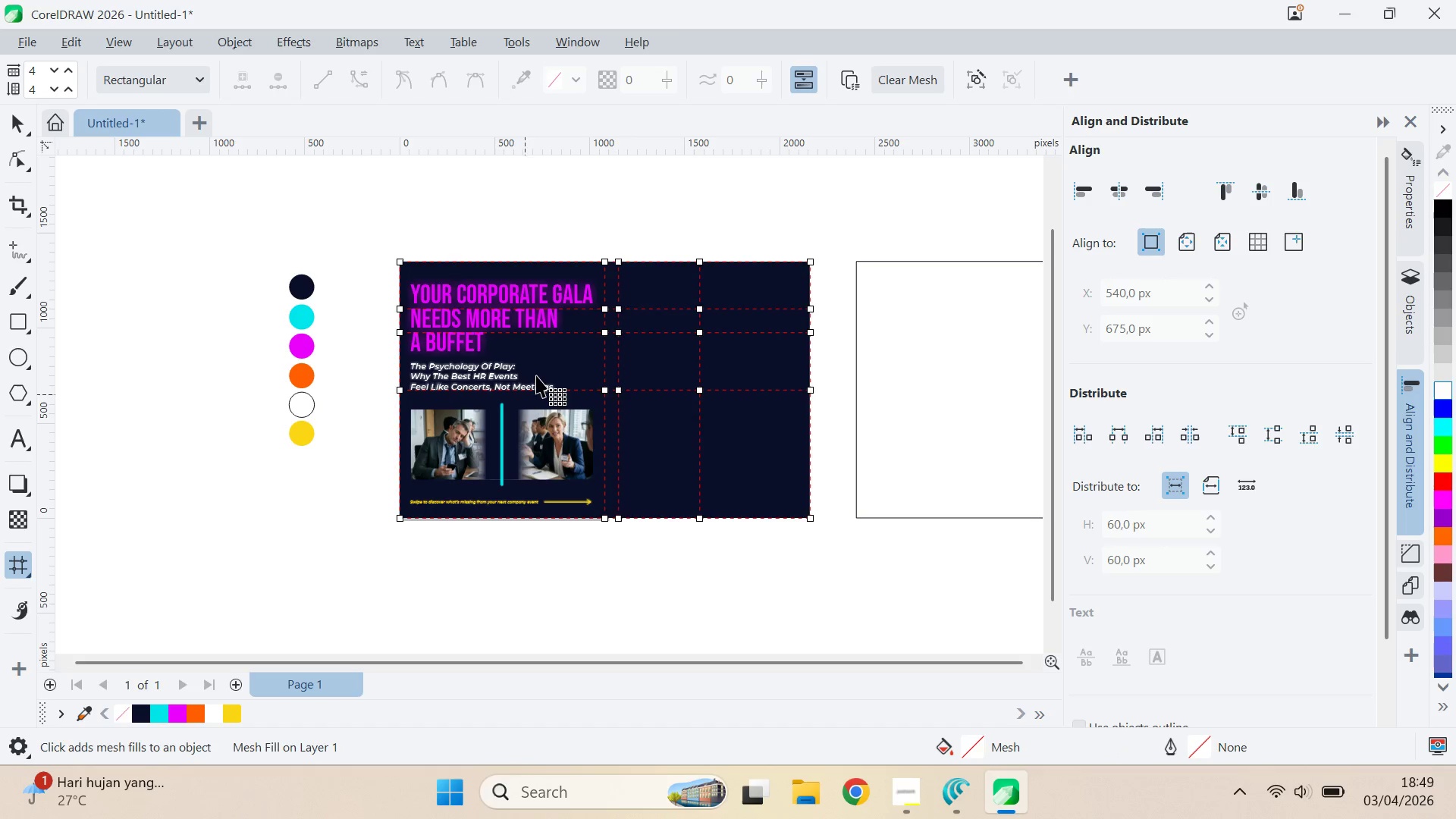 
key(Control+Z)
 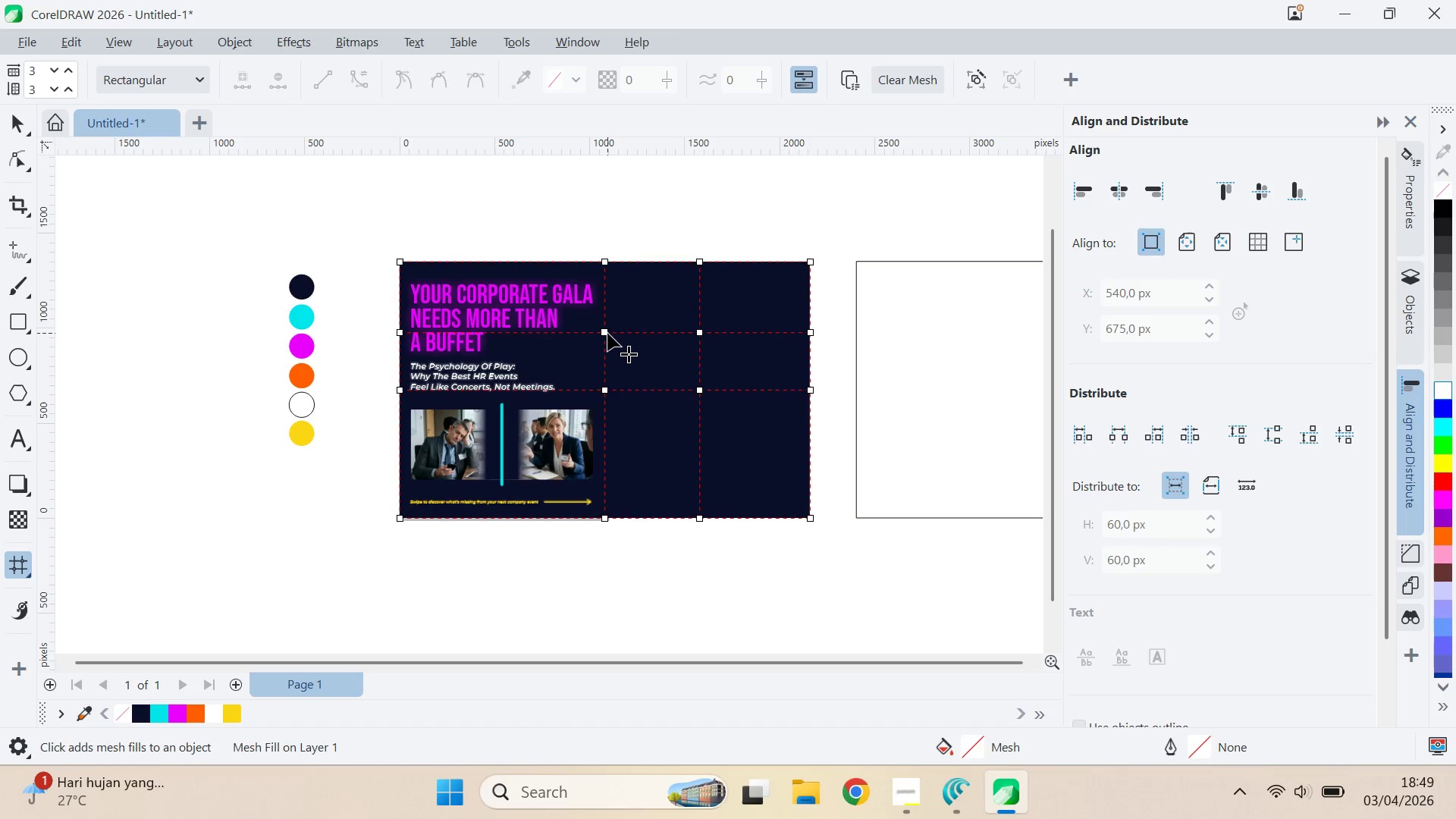 
left_click([607, 333])
 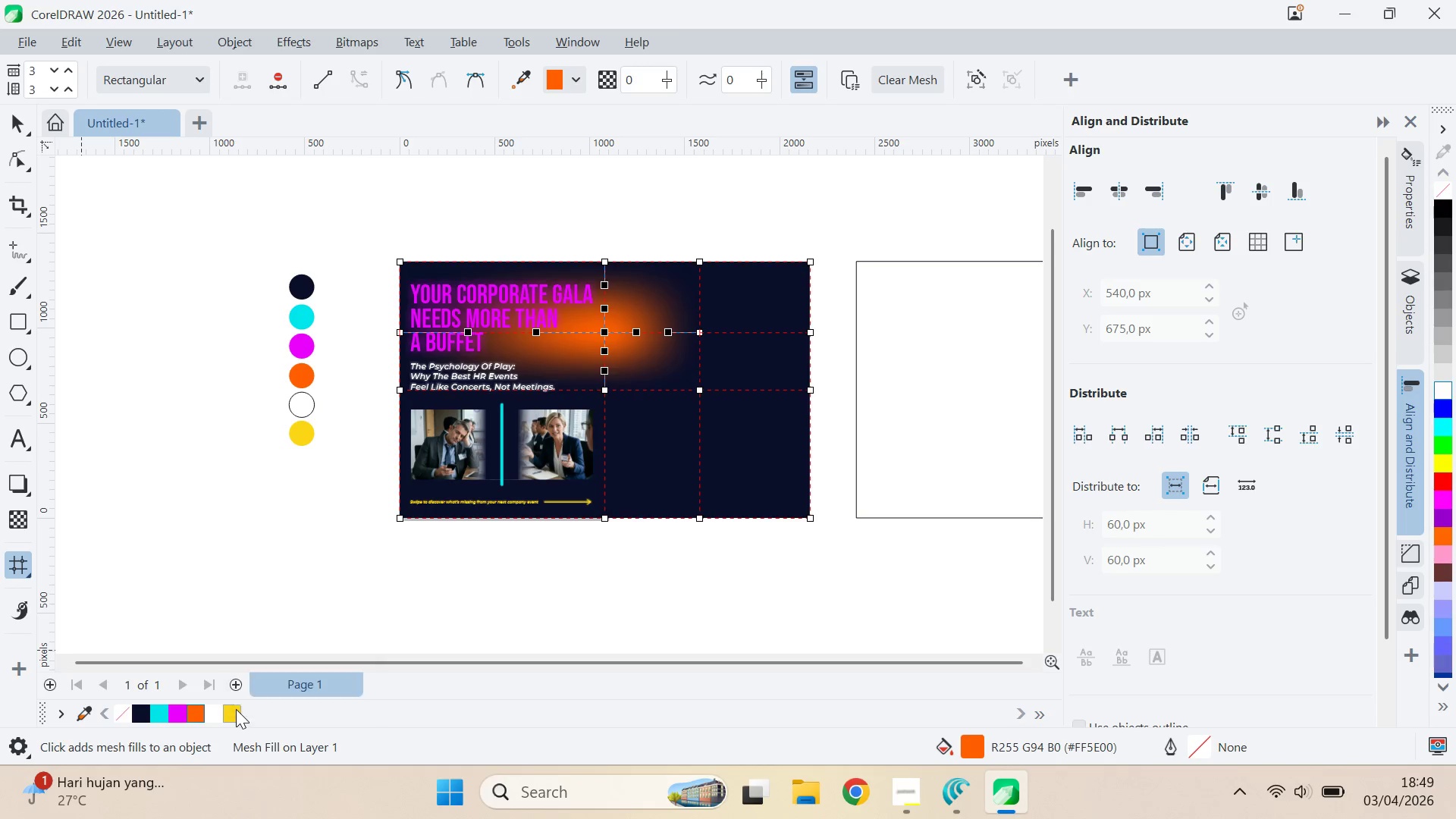 
wait(5.09)
 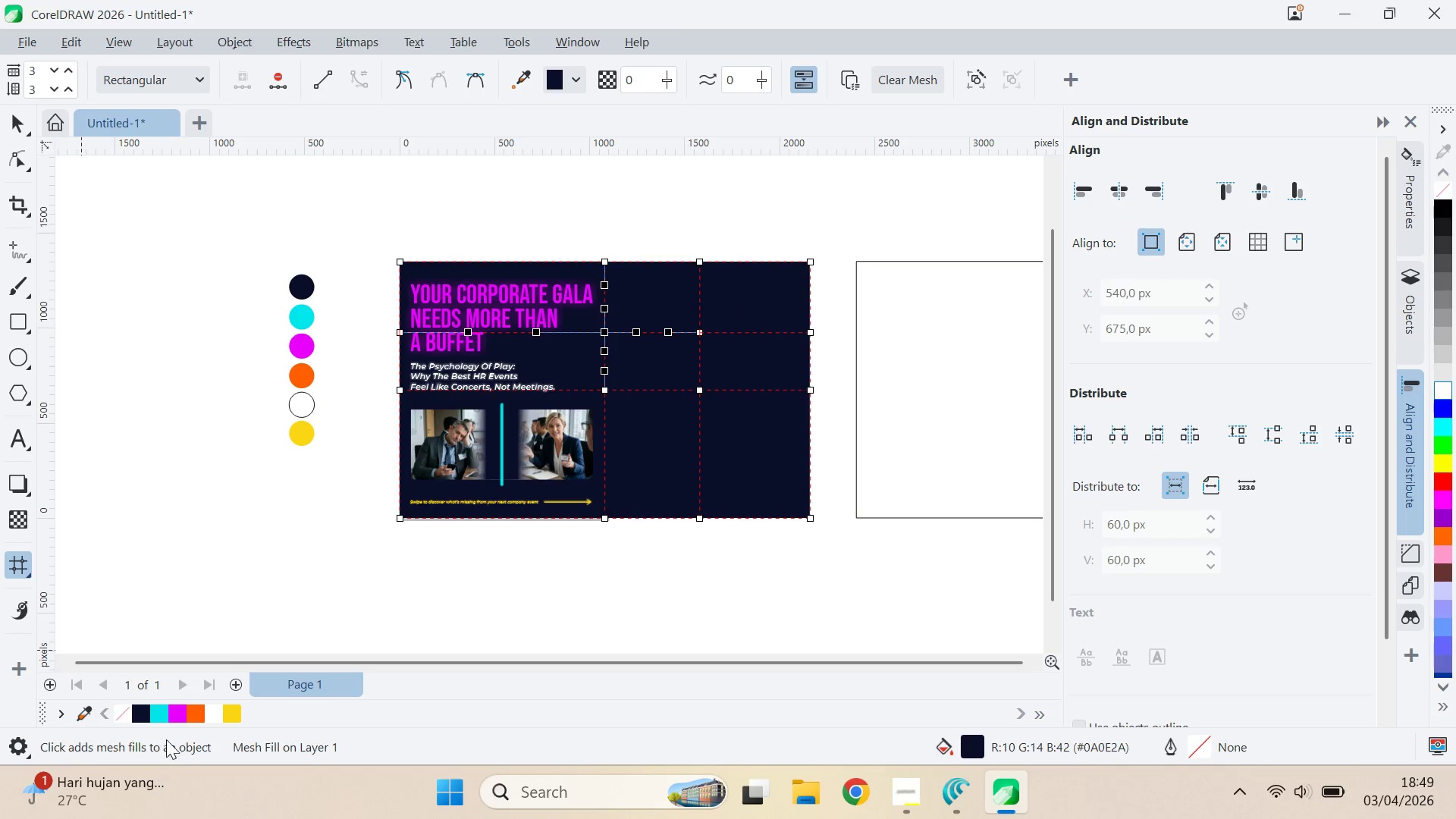 
left_click([165, 715])
 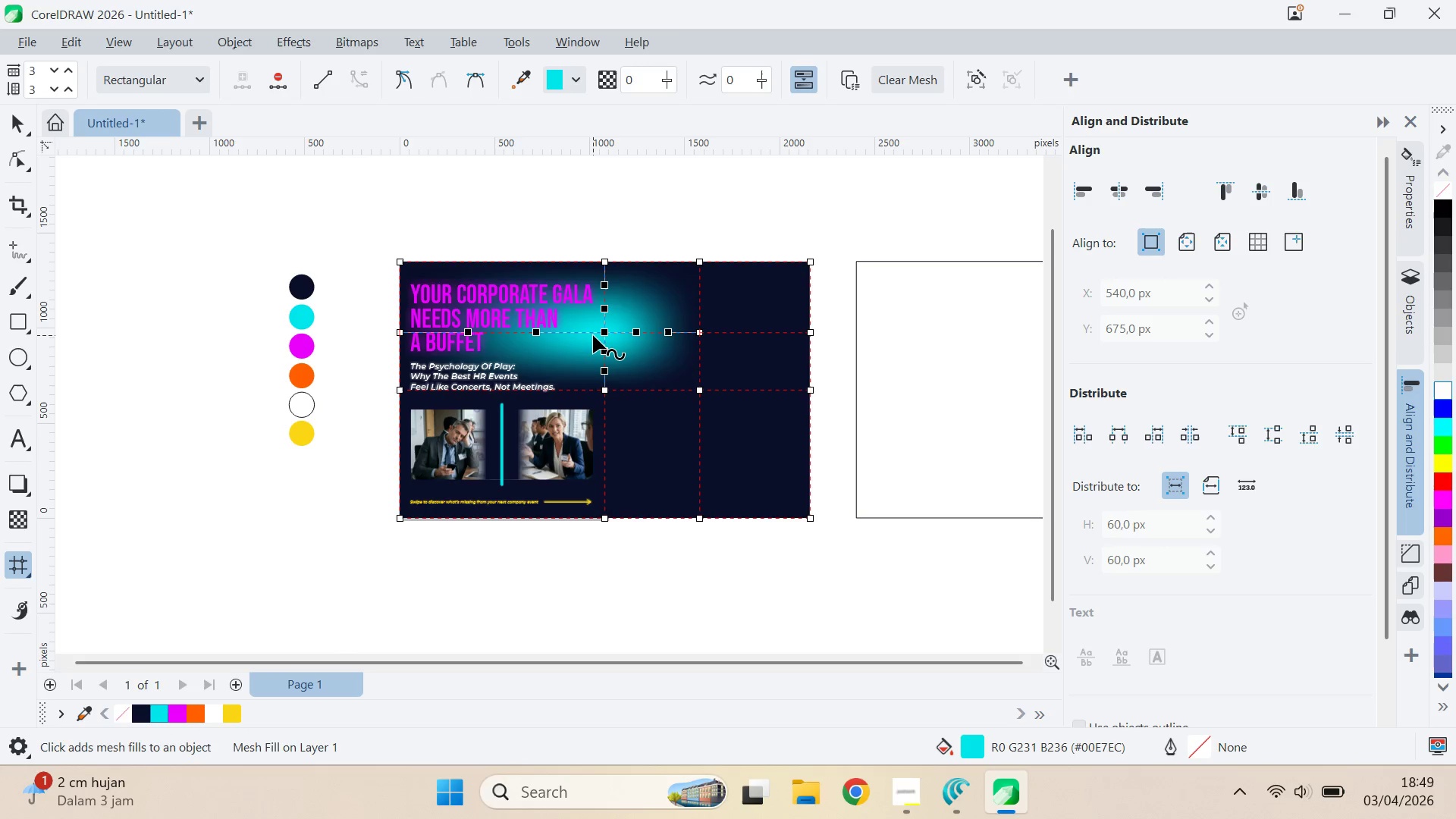 
left_click_drag(start_coordinate=[603, 331], to_coordinate=[620, 353])
 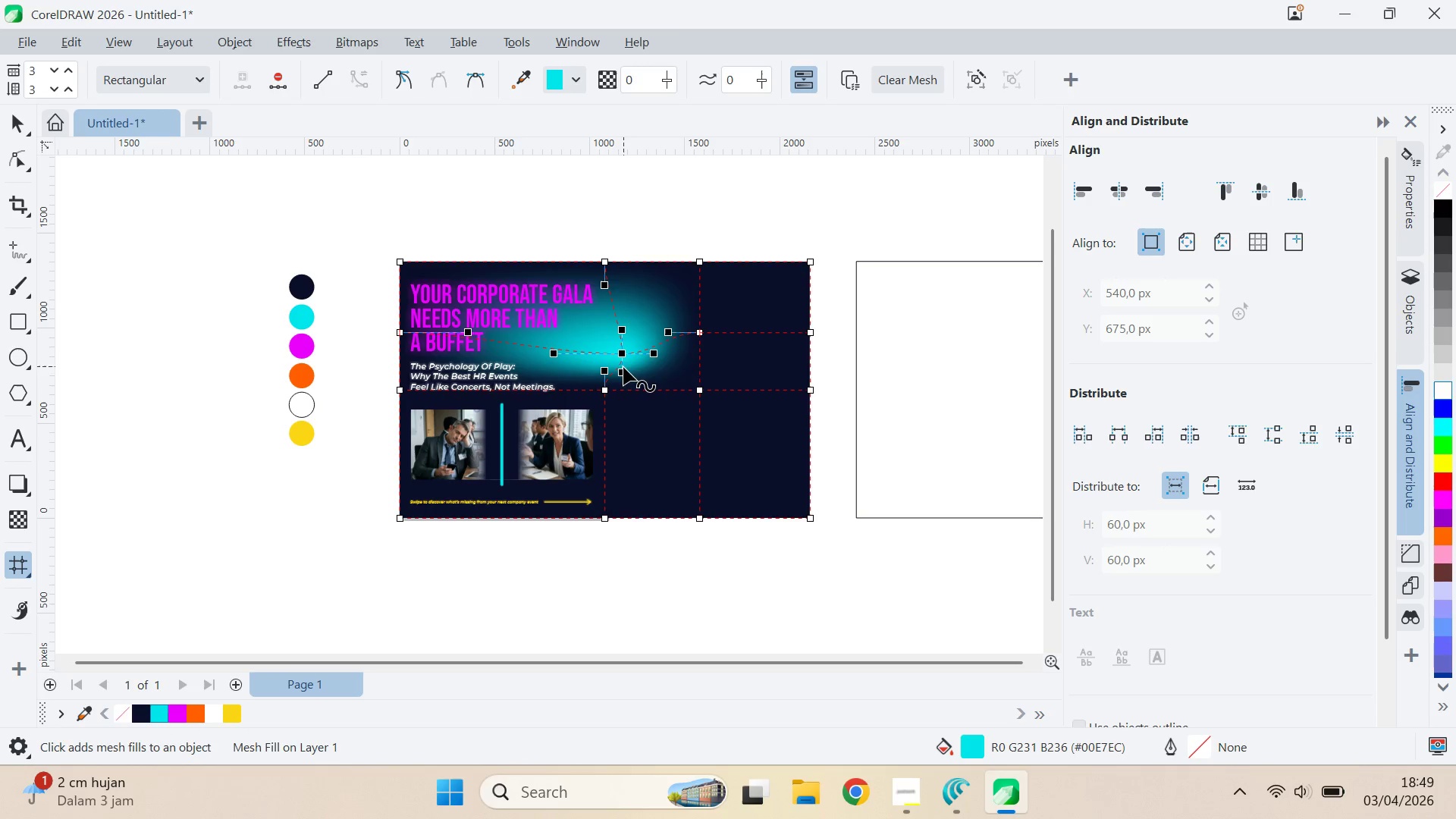 
key(Control+Z)
 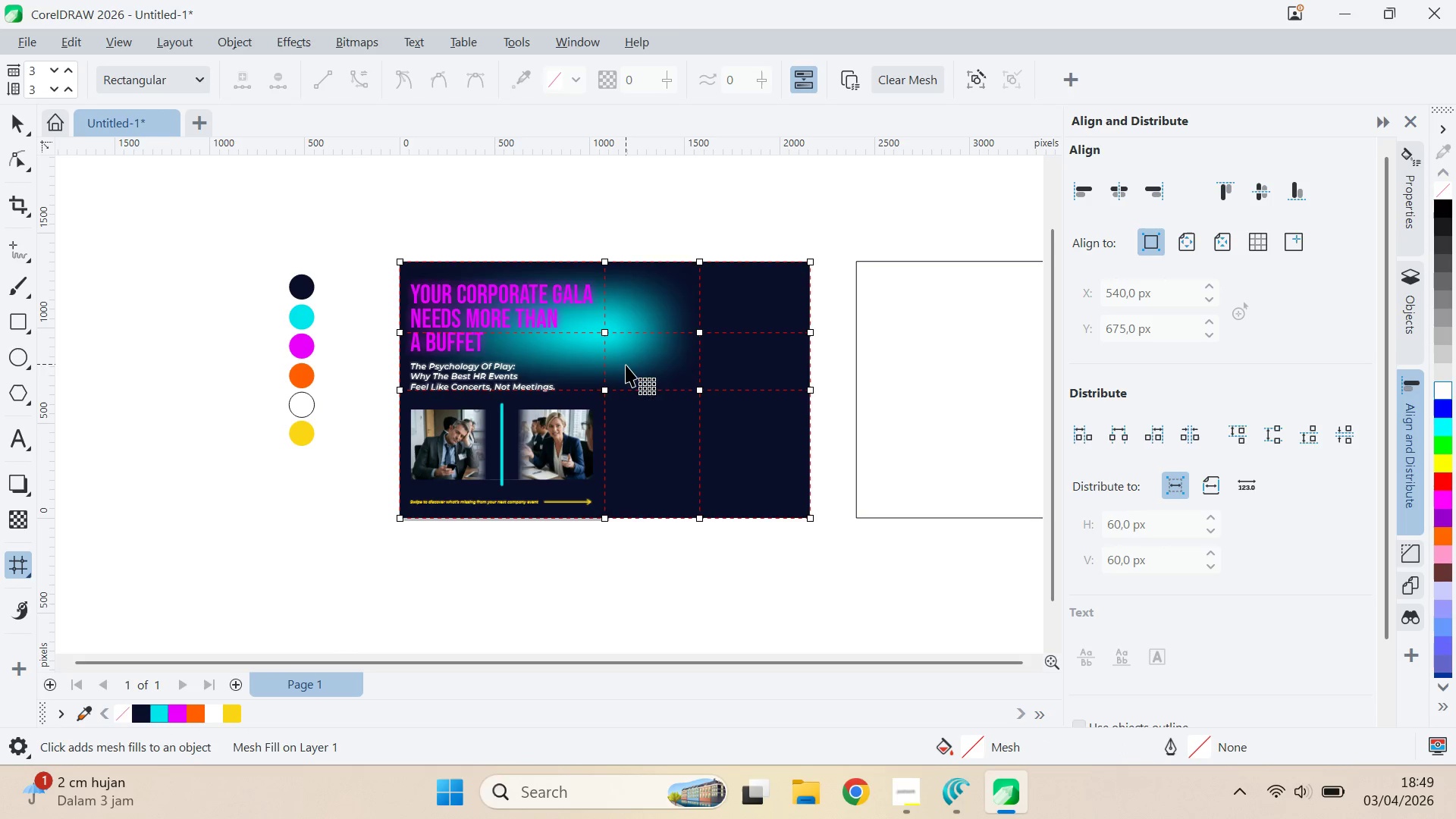 
key(Control+Z)
 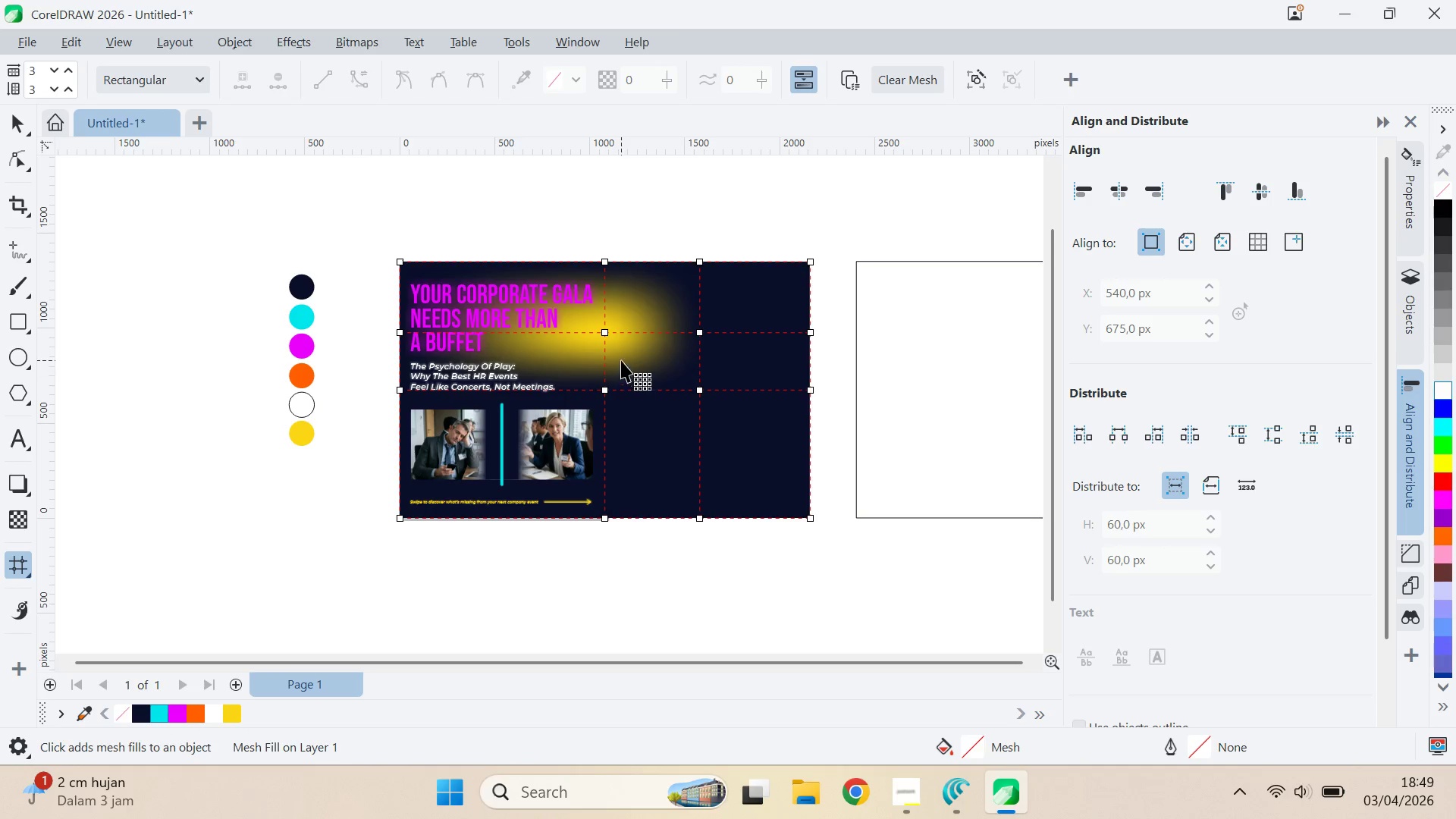 
key(Control+Z)
 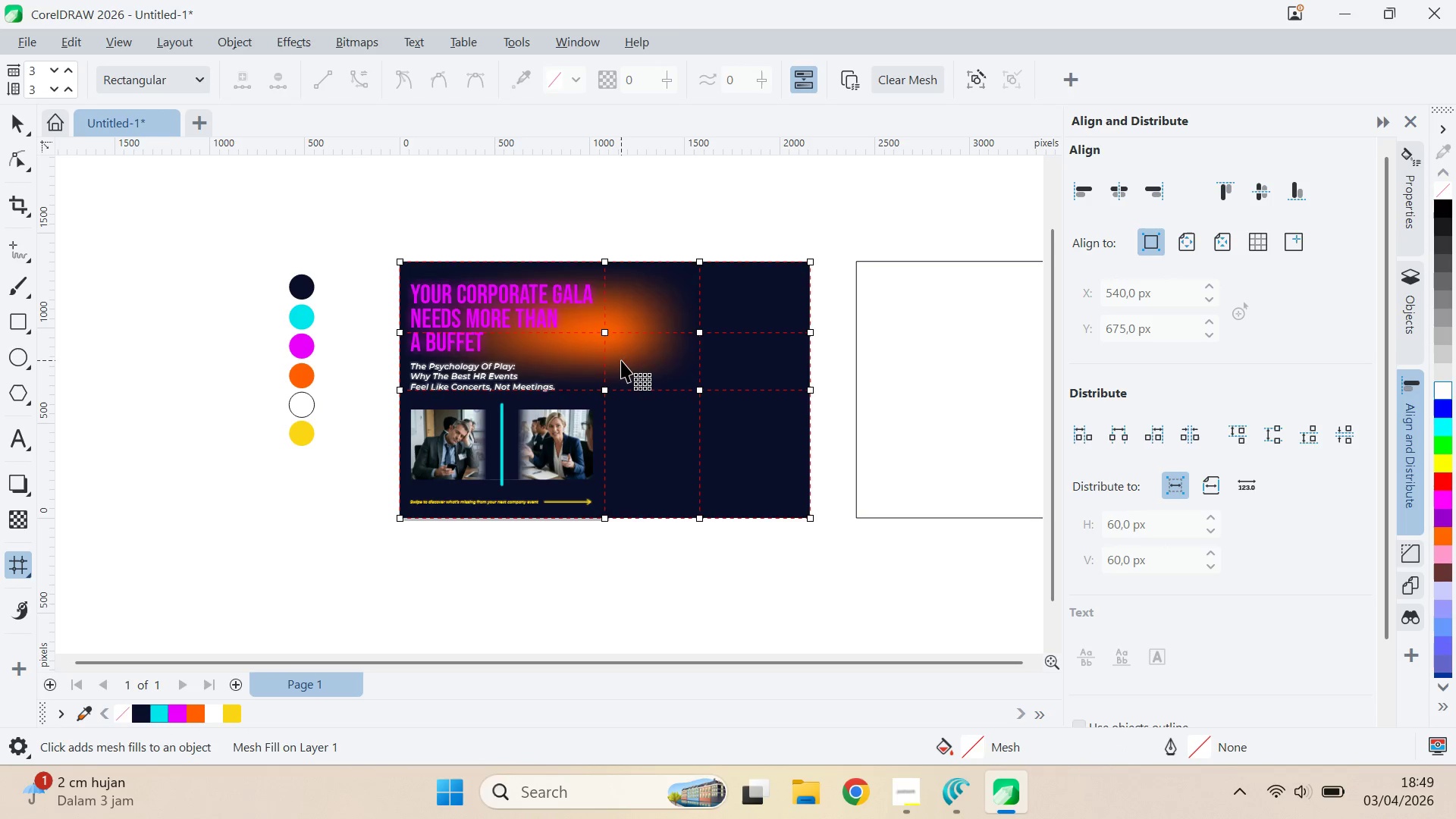 
key(Control+Z)
 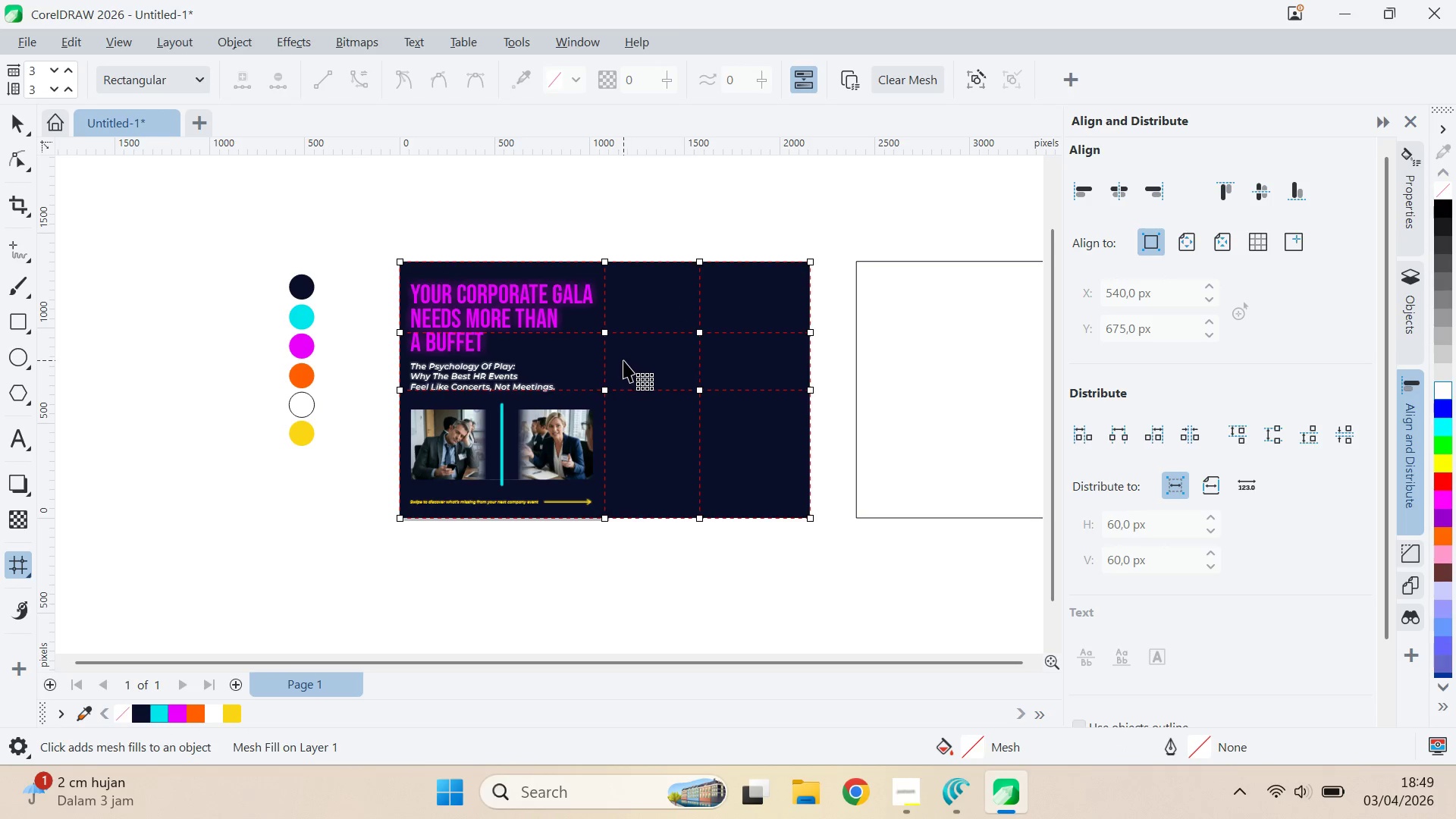 
key(Control+Z)
 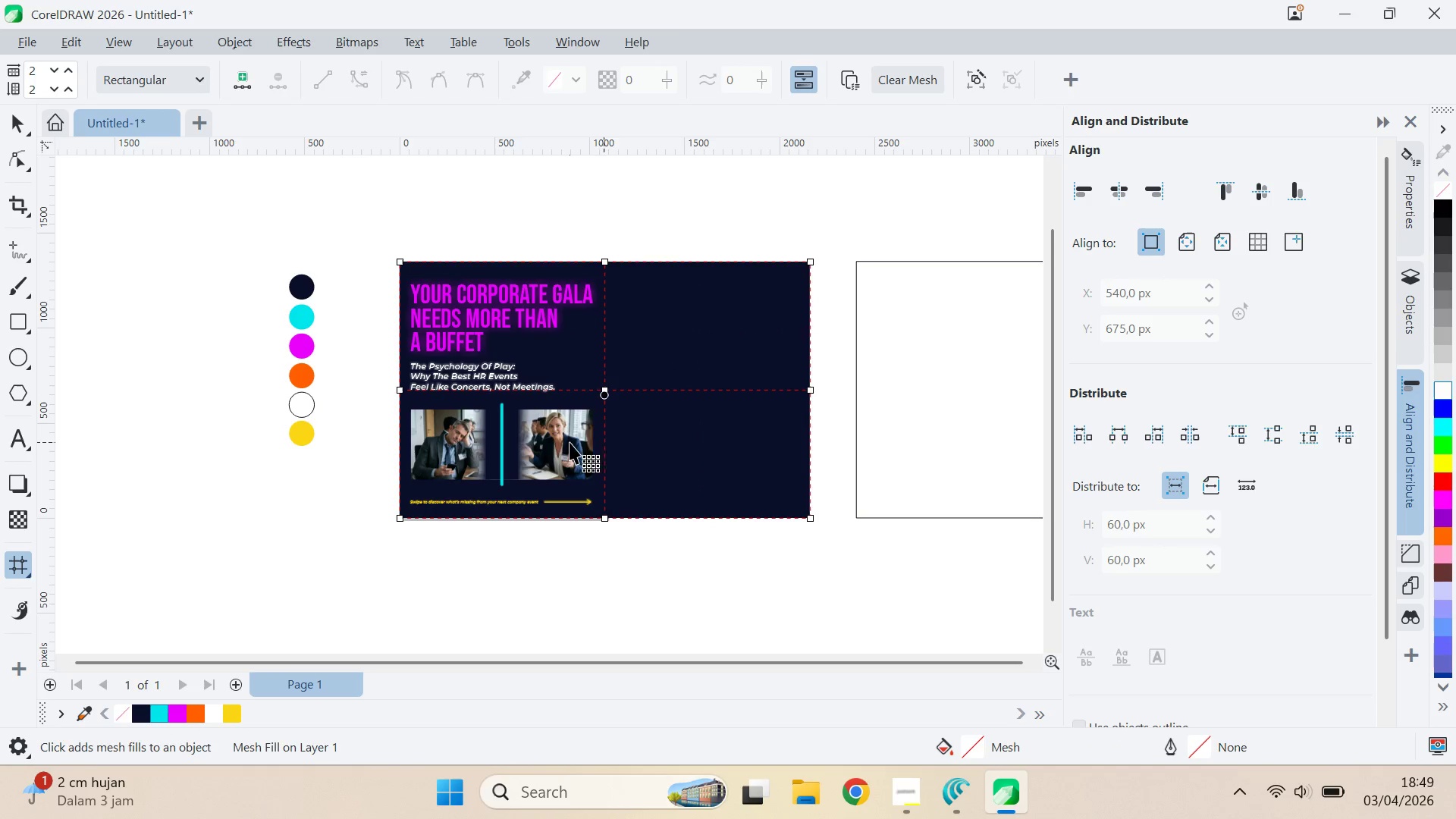 
left_click([601, 392])
 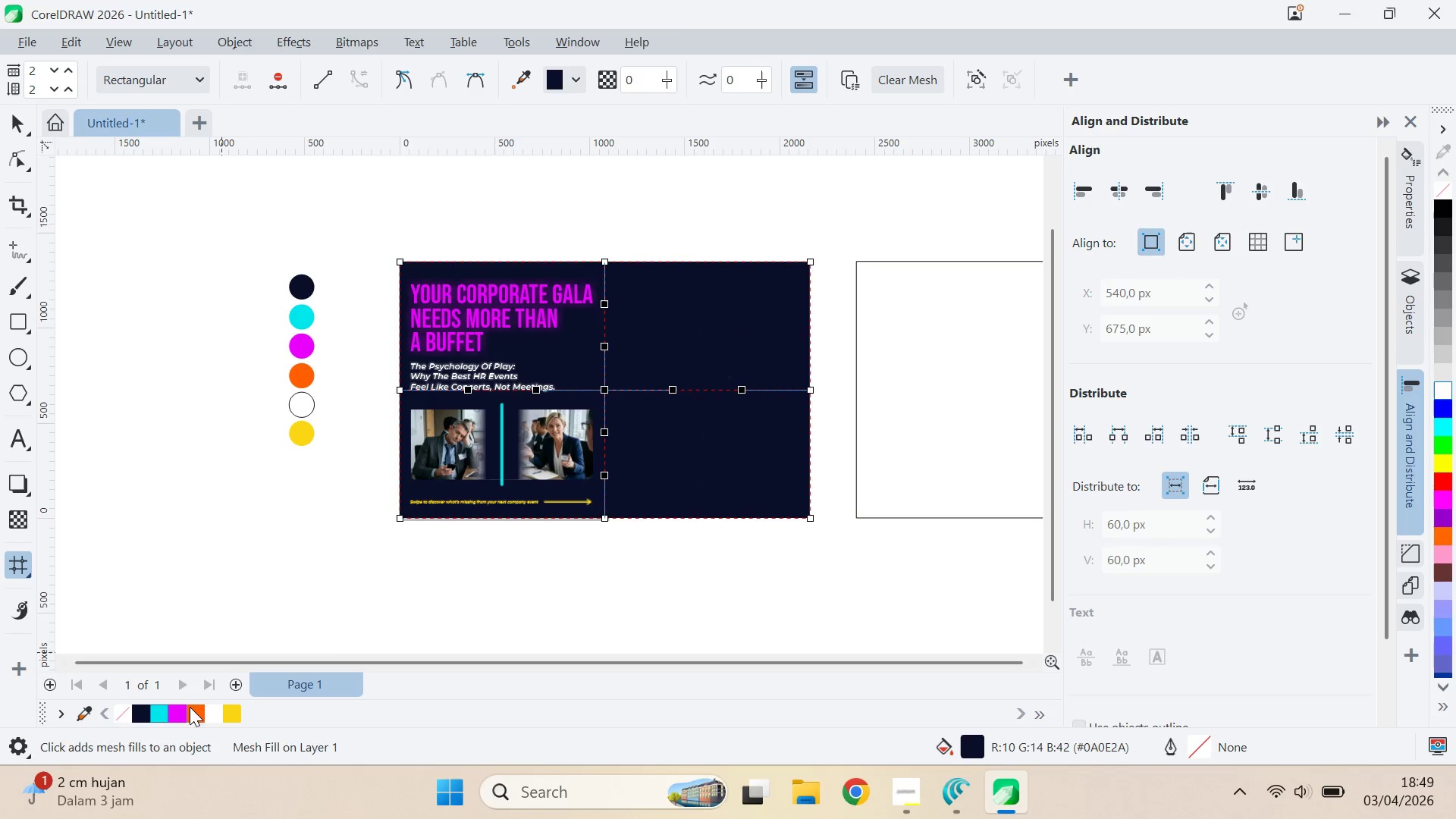 
left_click([151, 711])
 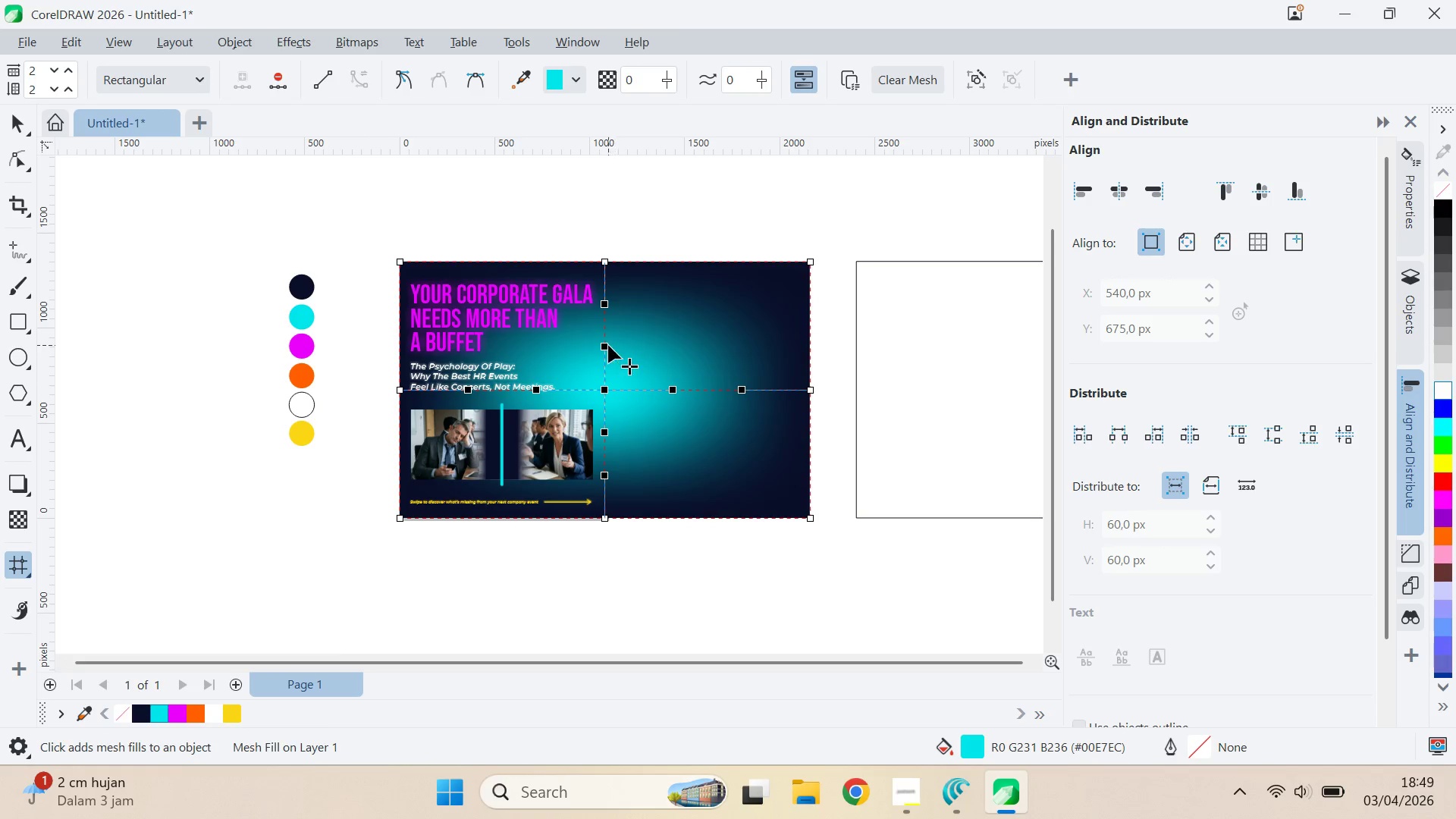 
left_click_drag(start_coordinate=[604, 347], to_coordinate=[601, 366])
 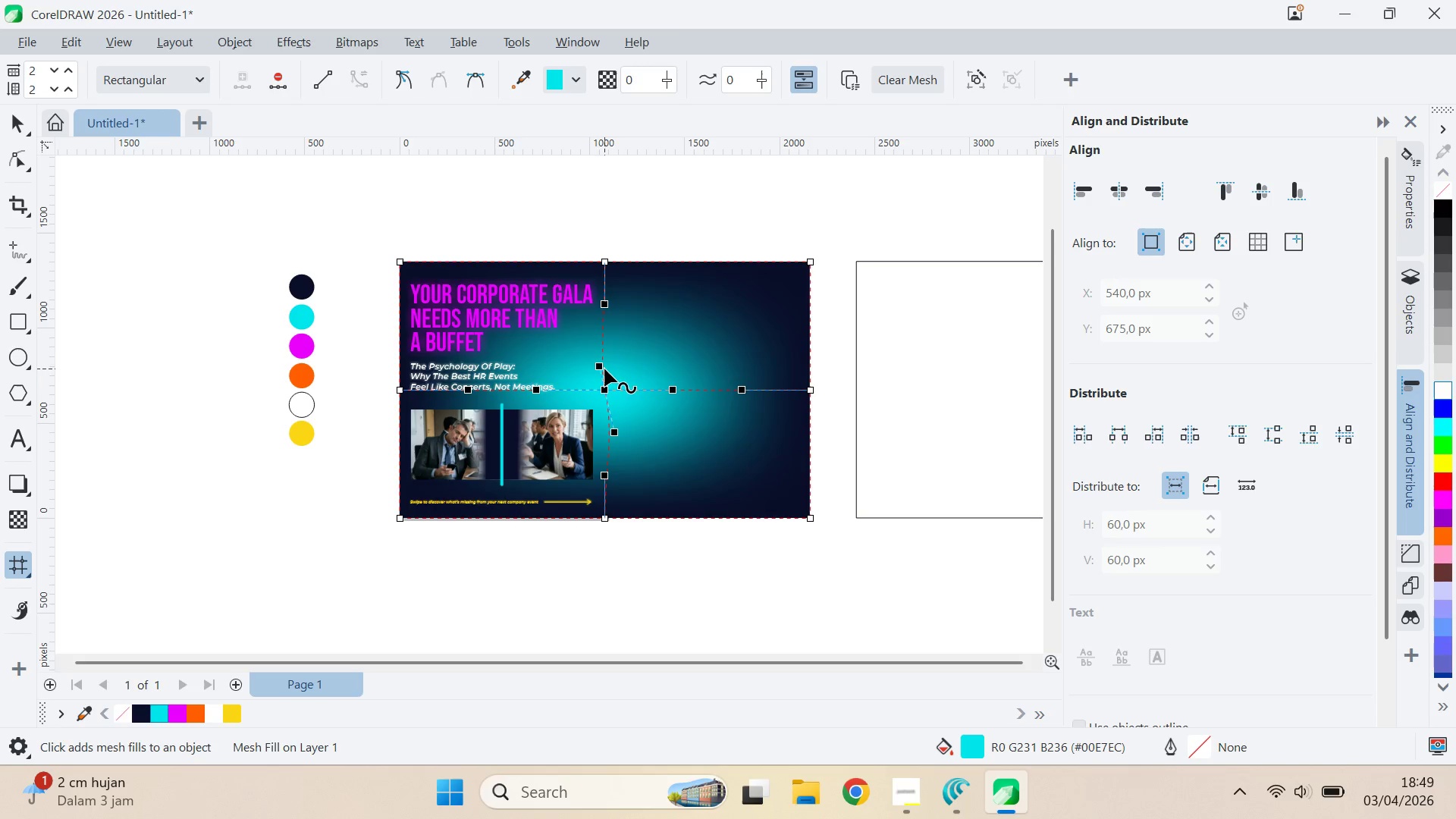 
hold_key(key=ShiftLeft, duration=0.42)
 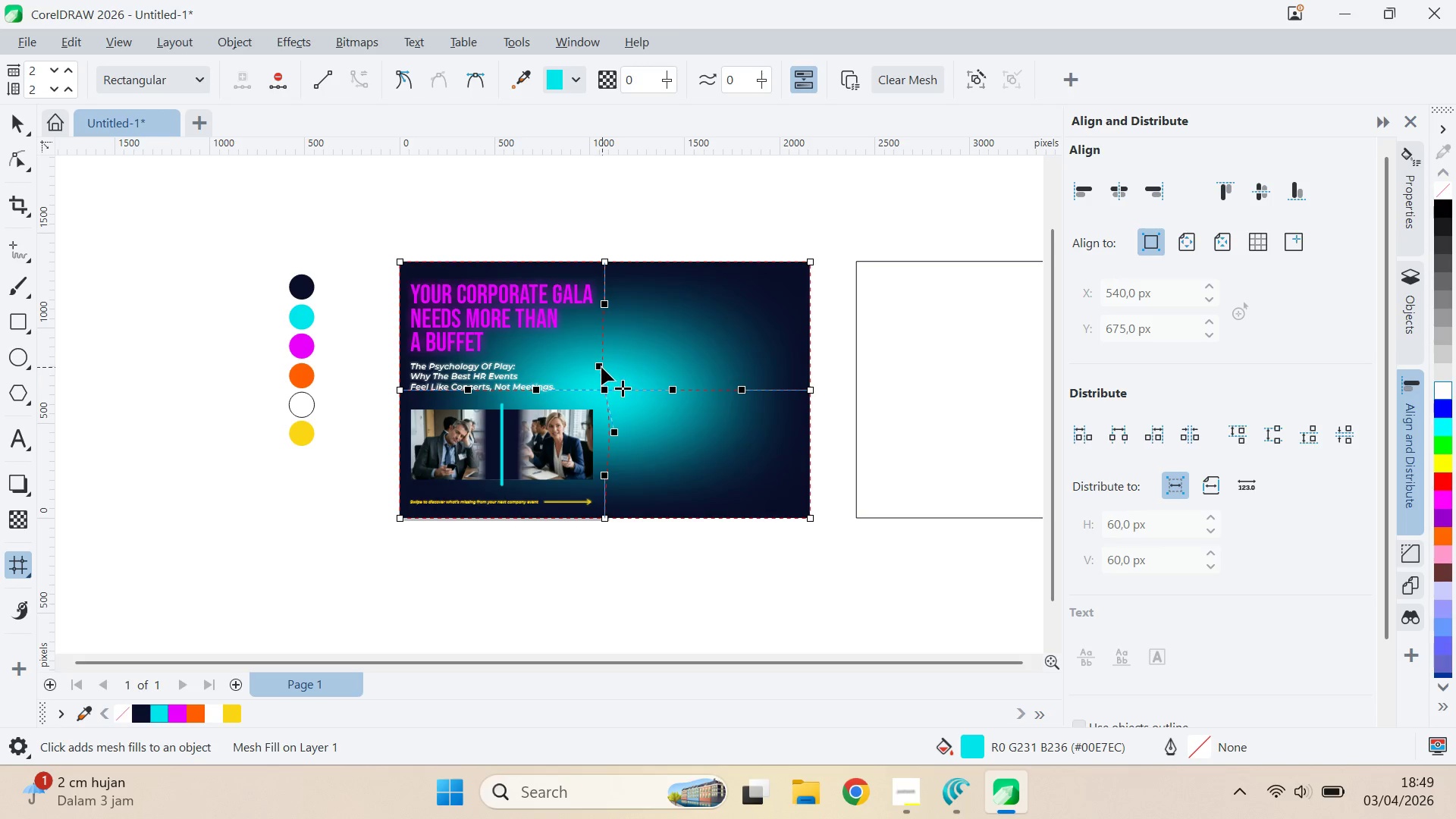 
left_click([601, 367])
 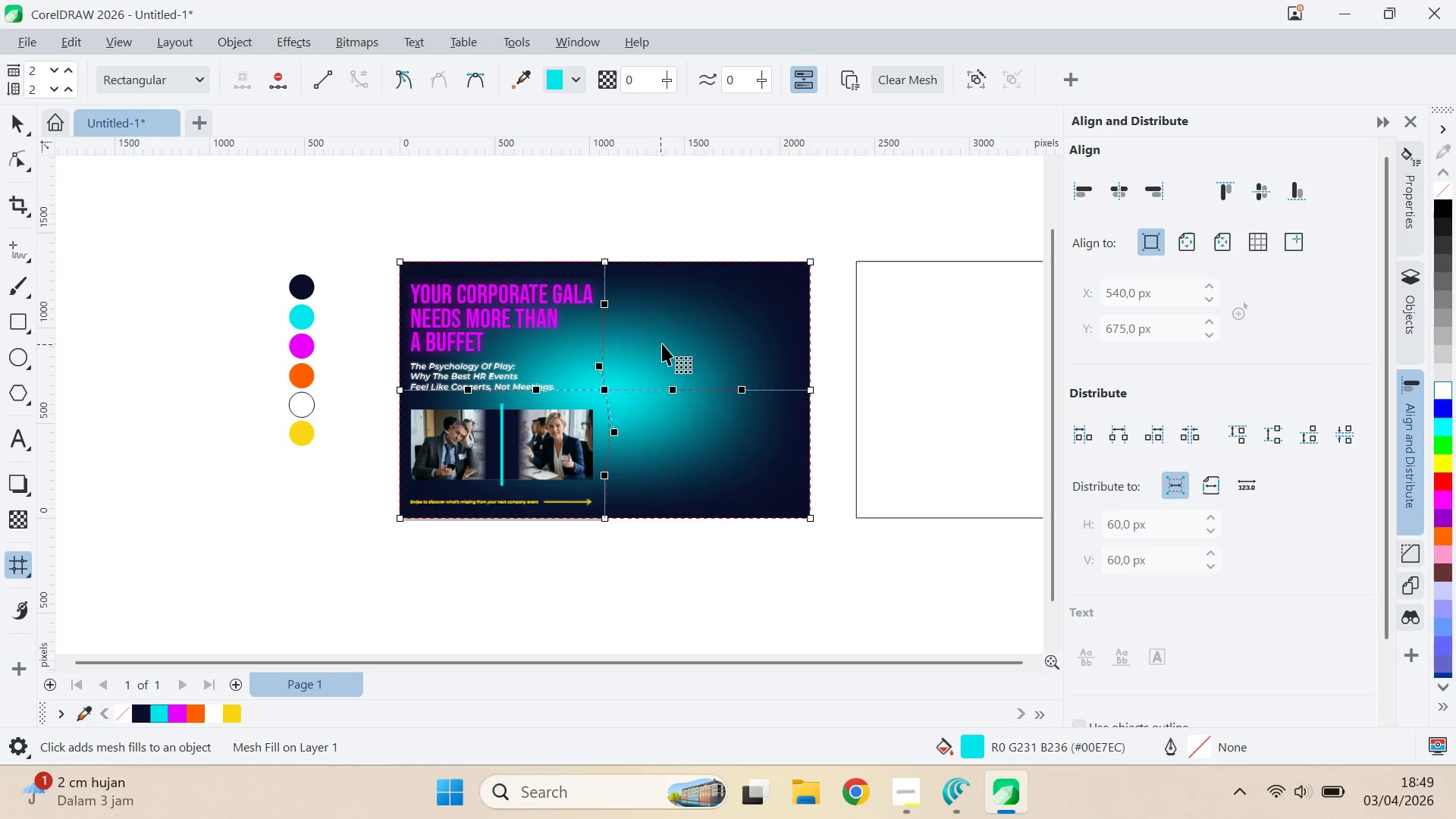 
key(Control+Z)
 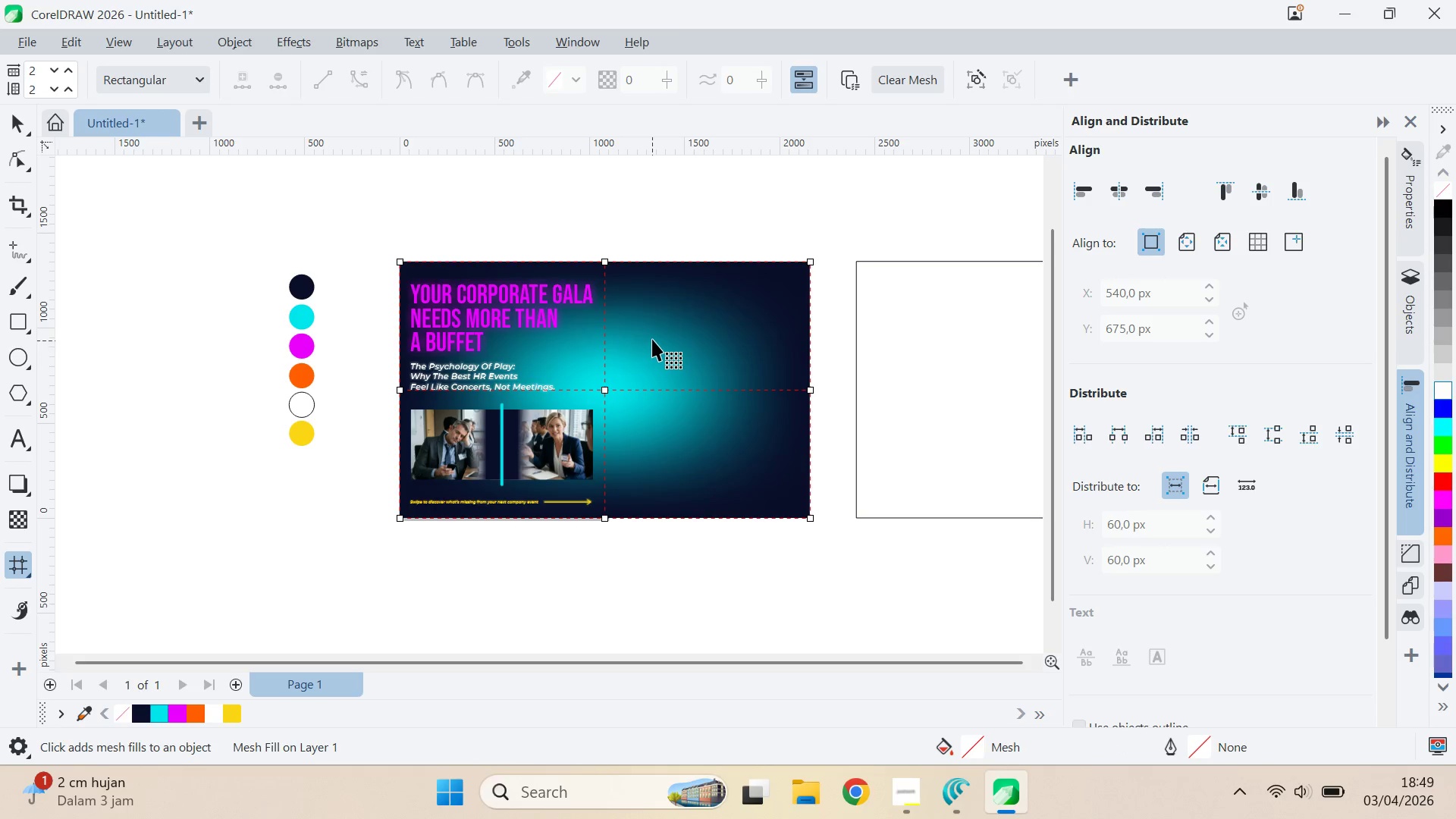 
key(Control+ControlLeft)
 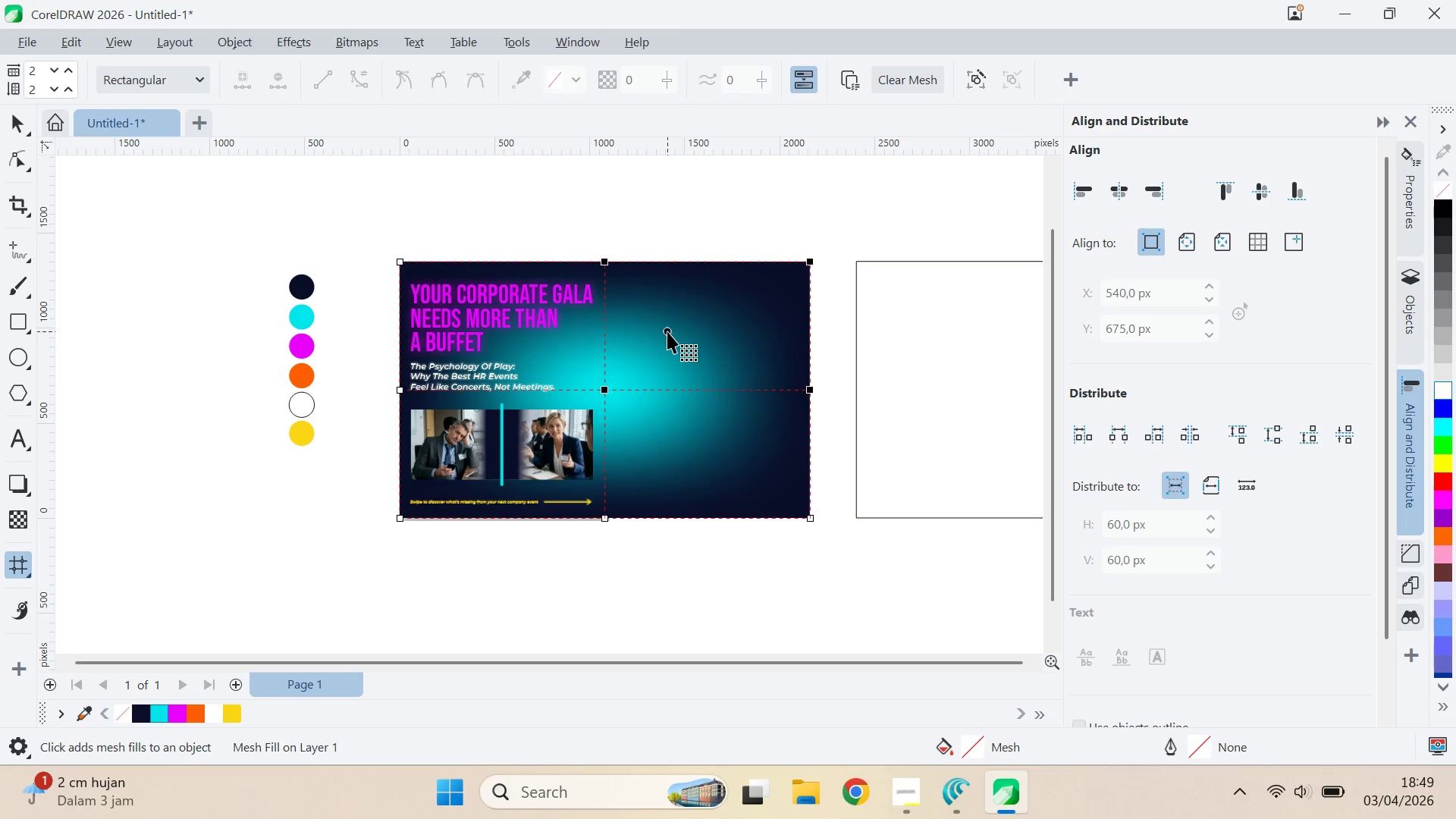 
double_click([667, 331])
 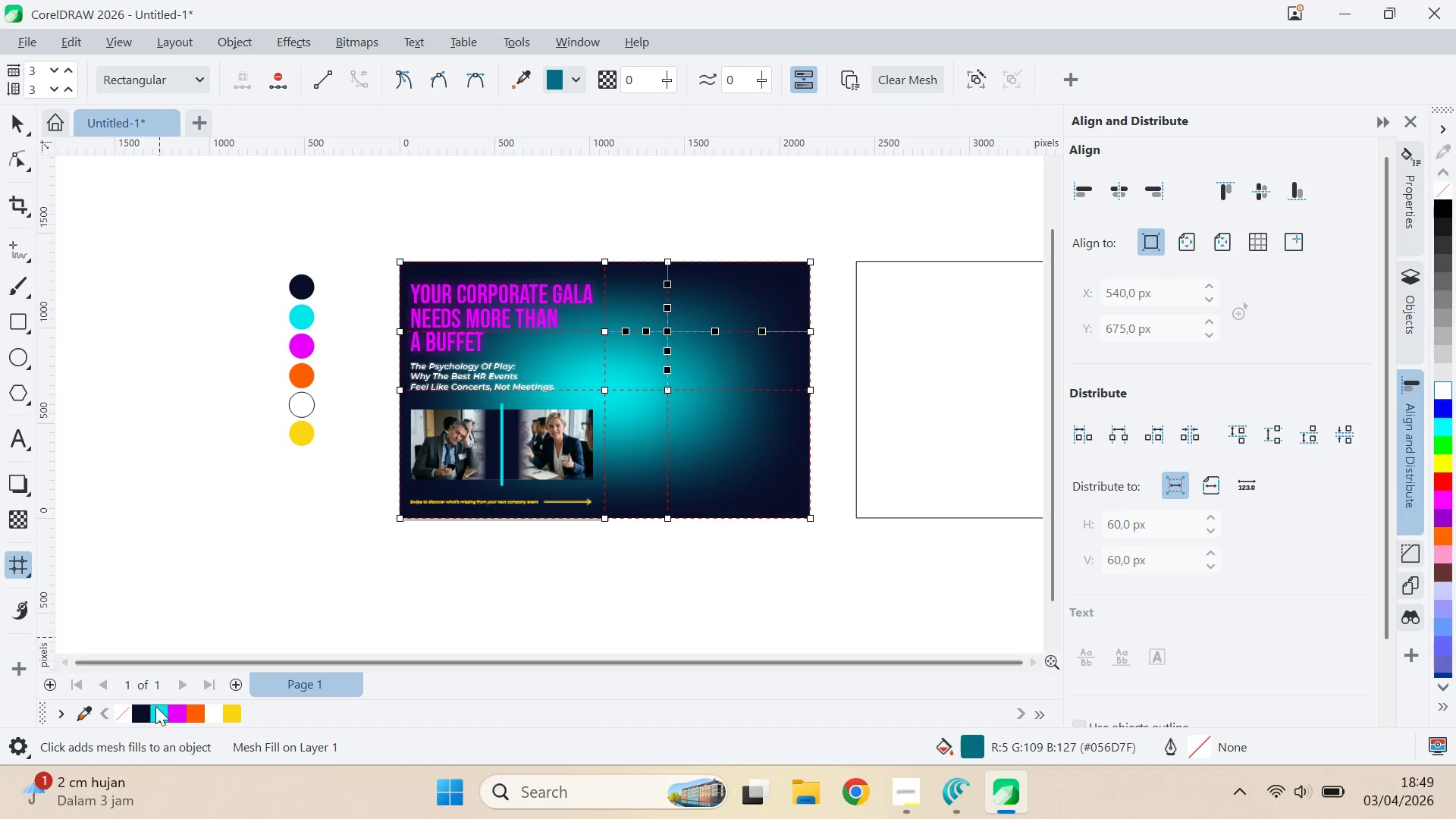 
left_click([142, 708])
 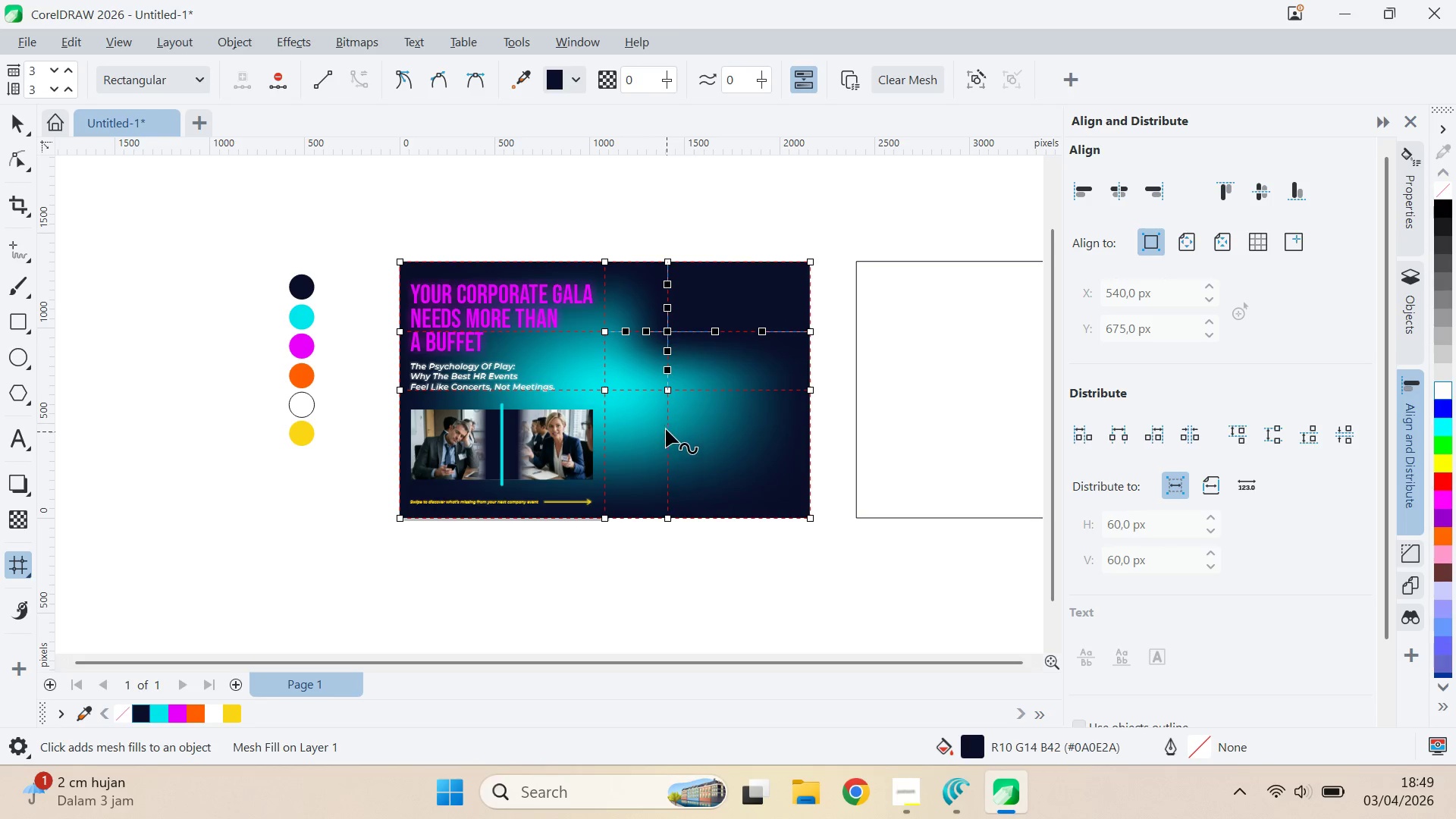 
key(Control+Z)
 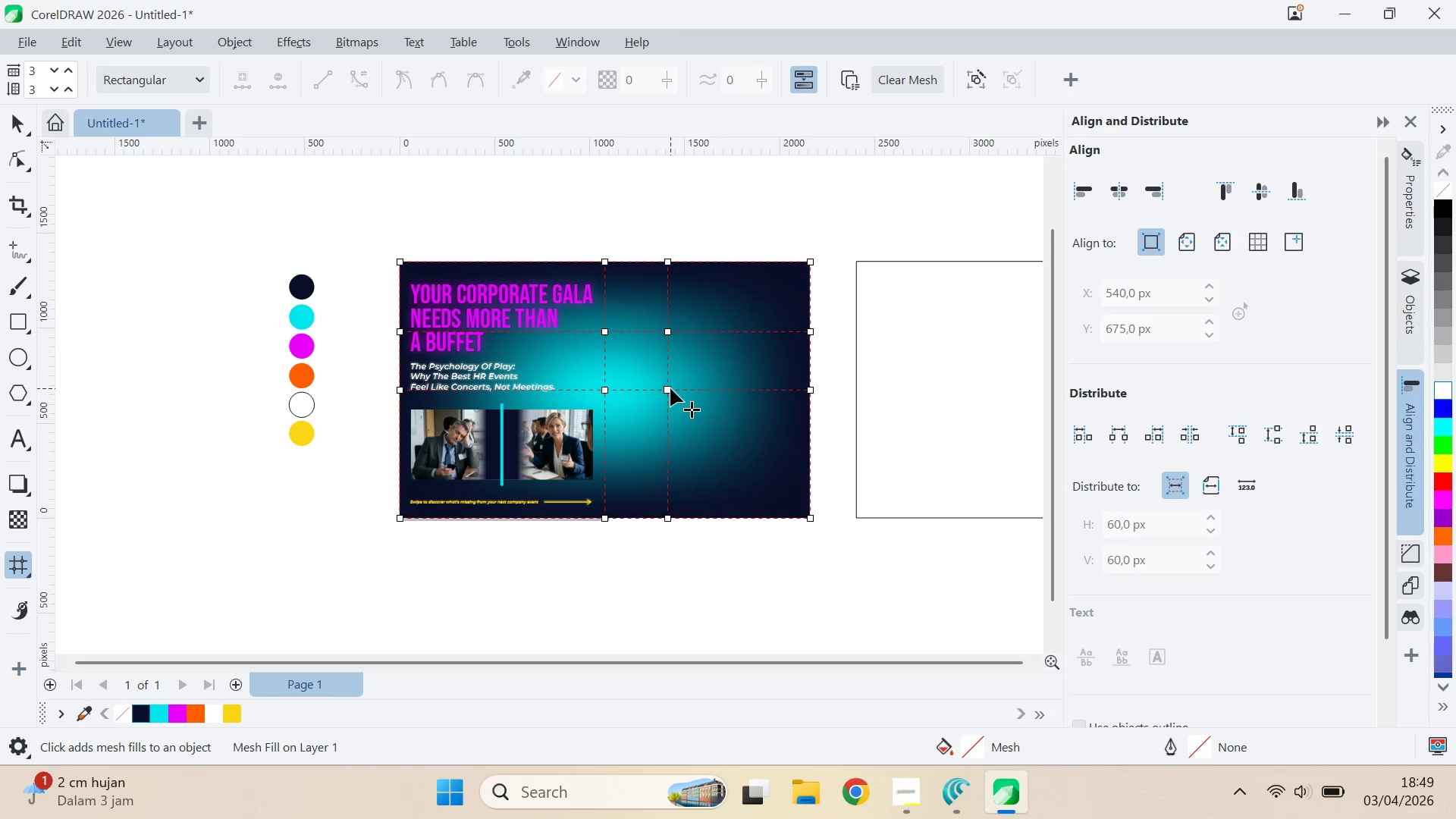 
key(Control+Z)
 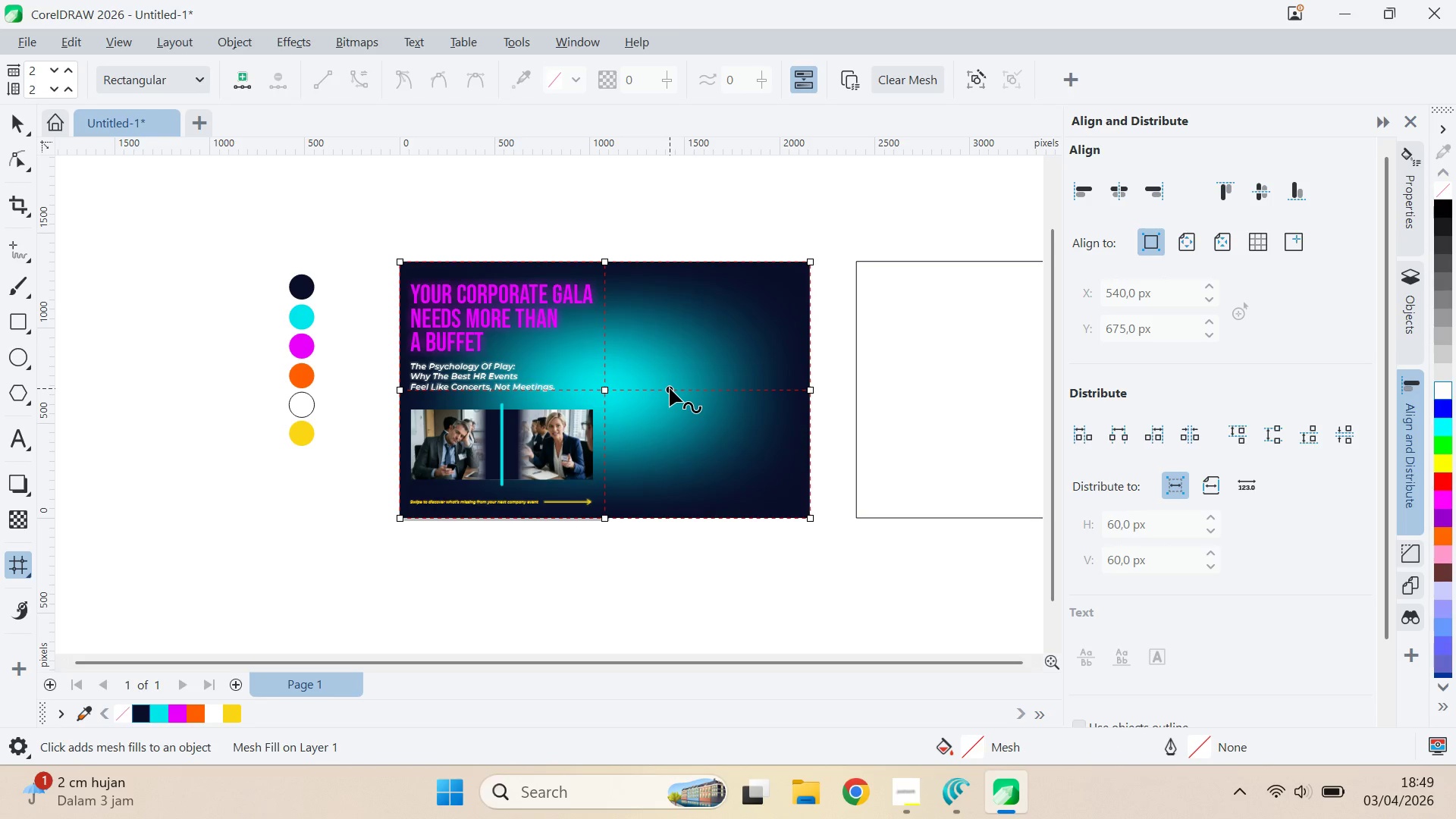 
double_click([670, 390])
 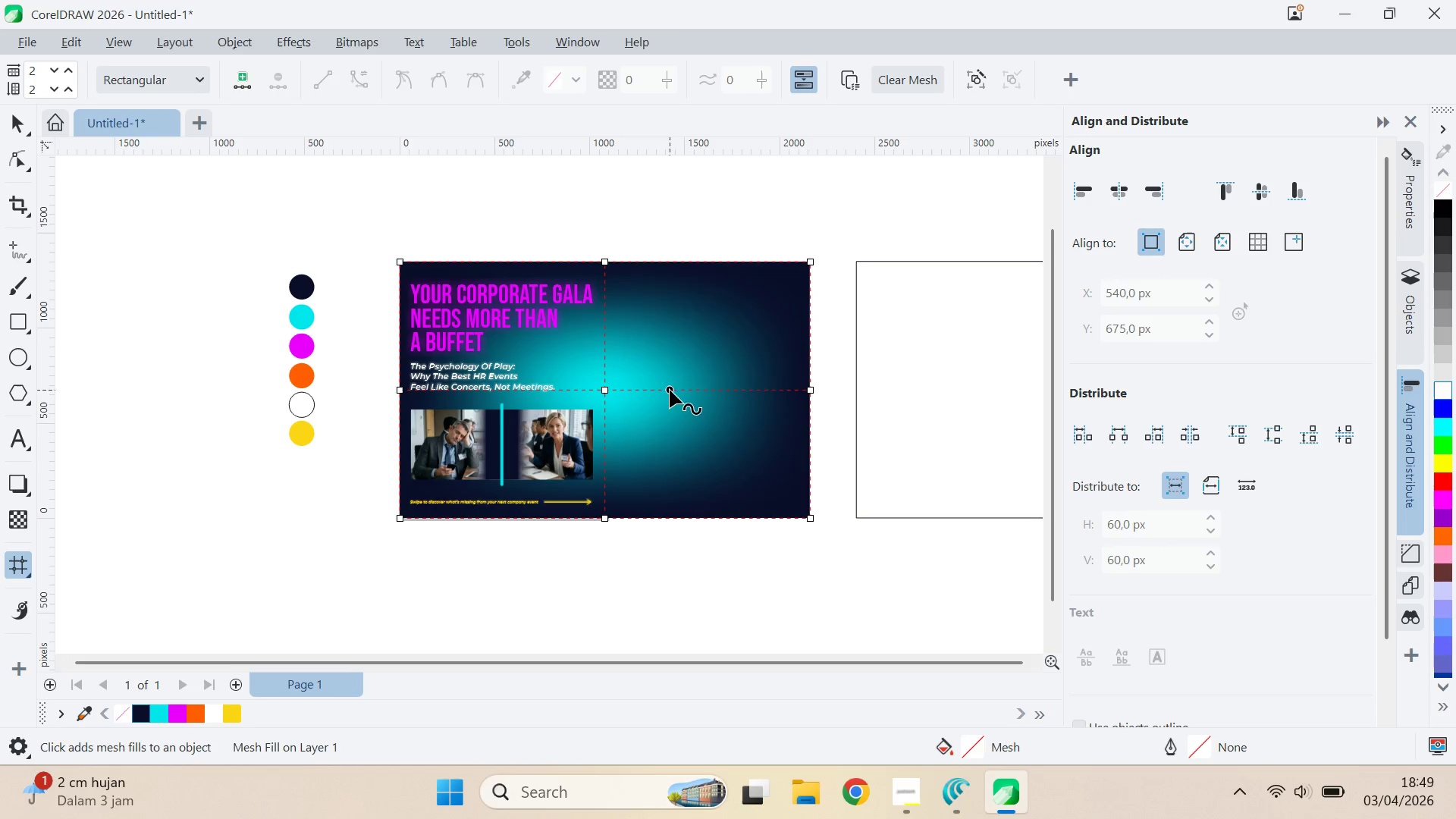 
triple_click([670, 390])
 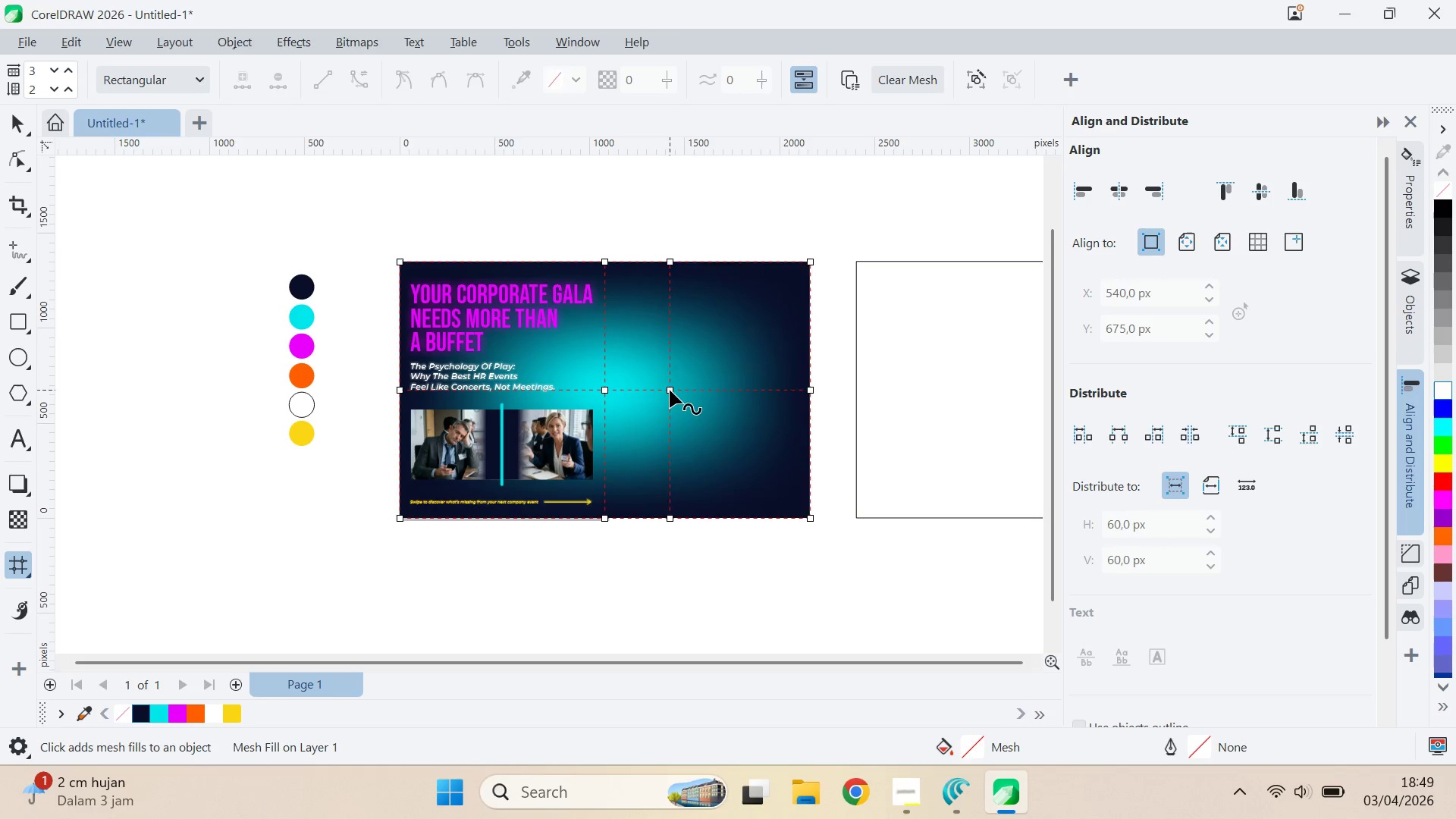 
triple_click([670, 390])
 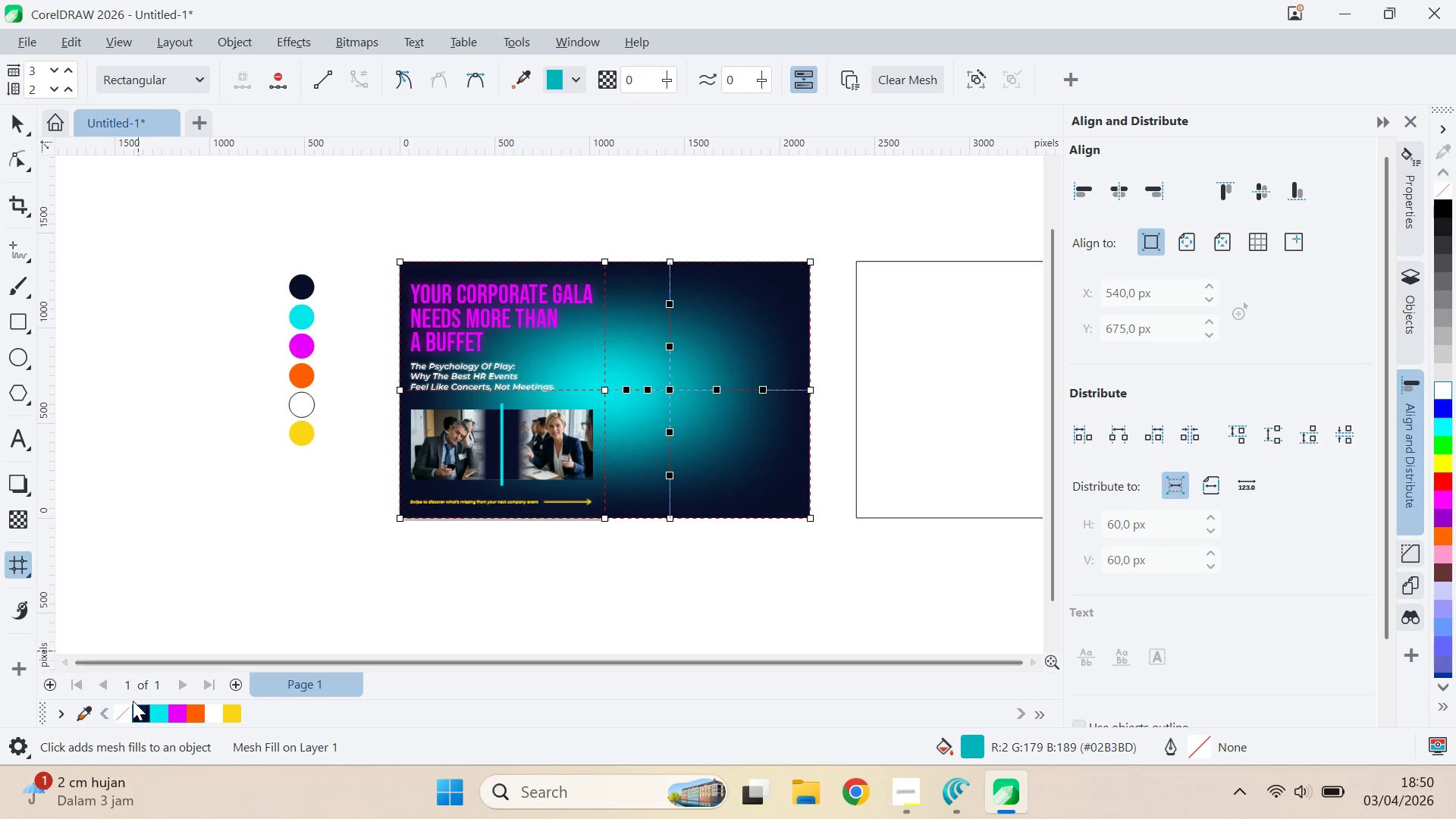 
left_click([140, 714])
 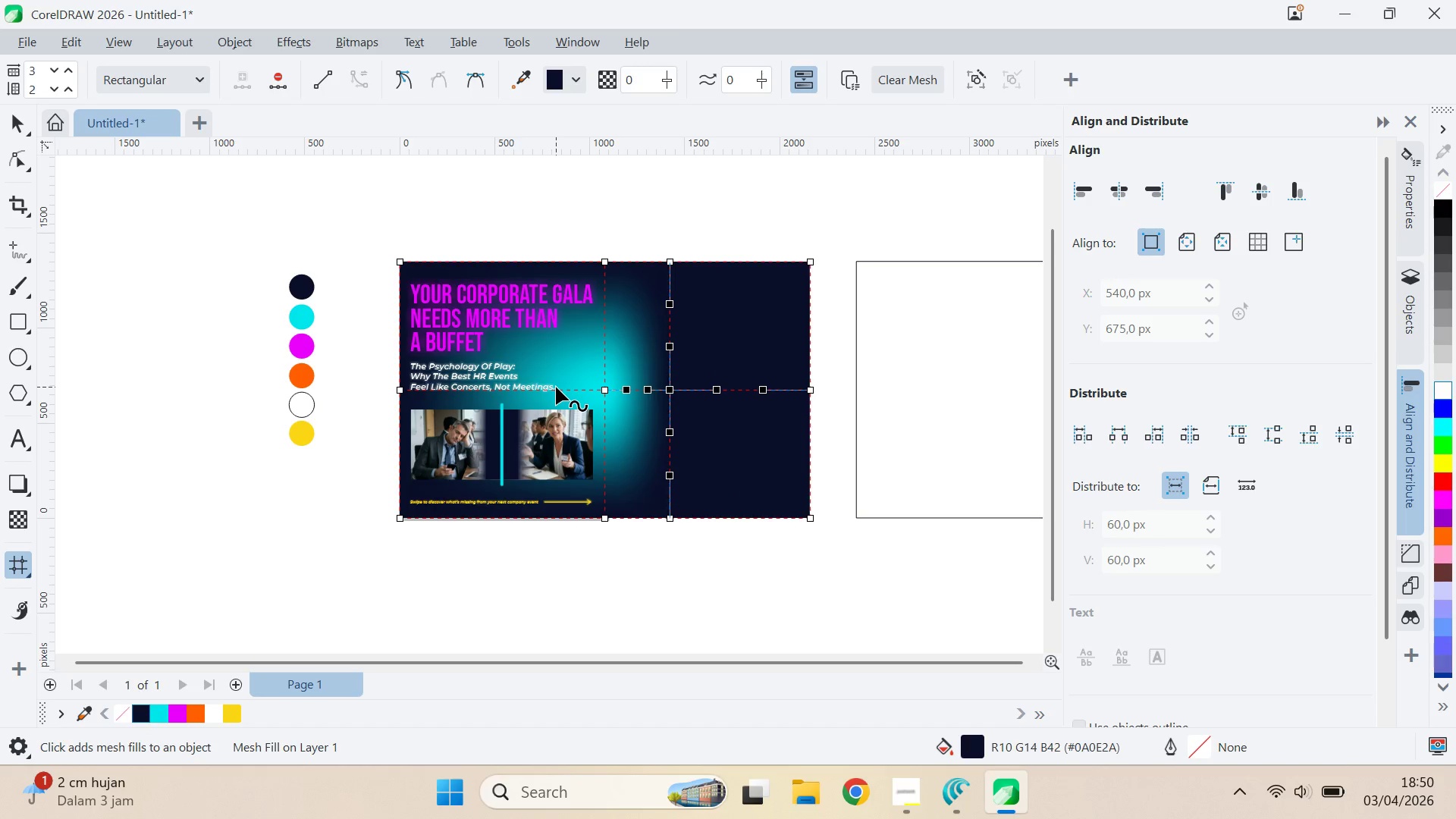 
double_click([556, 388])
 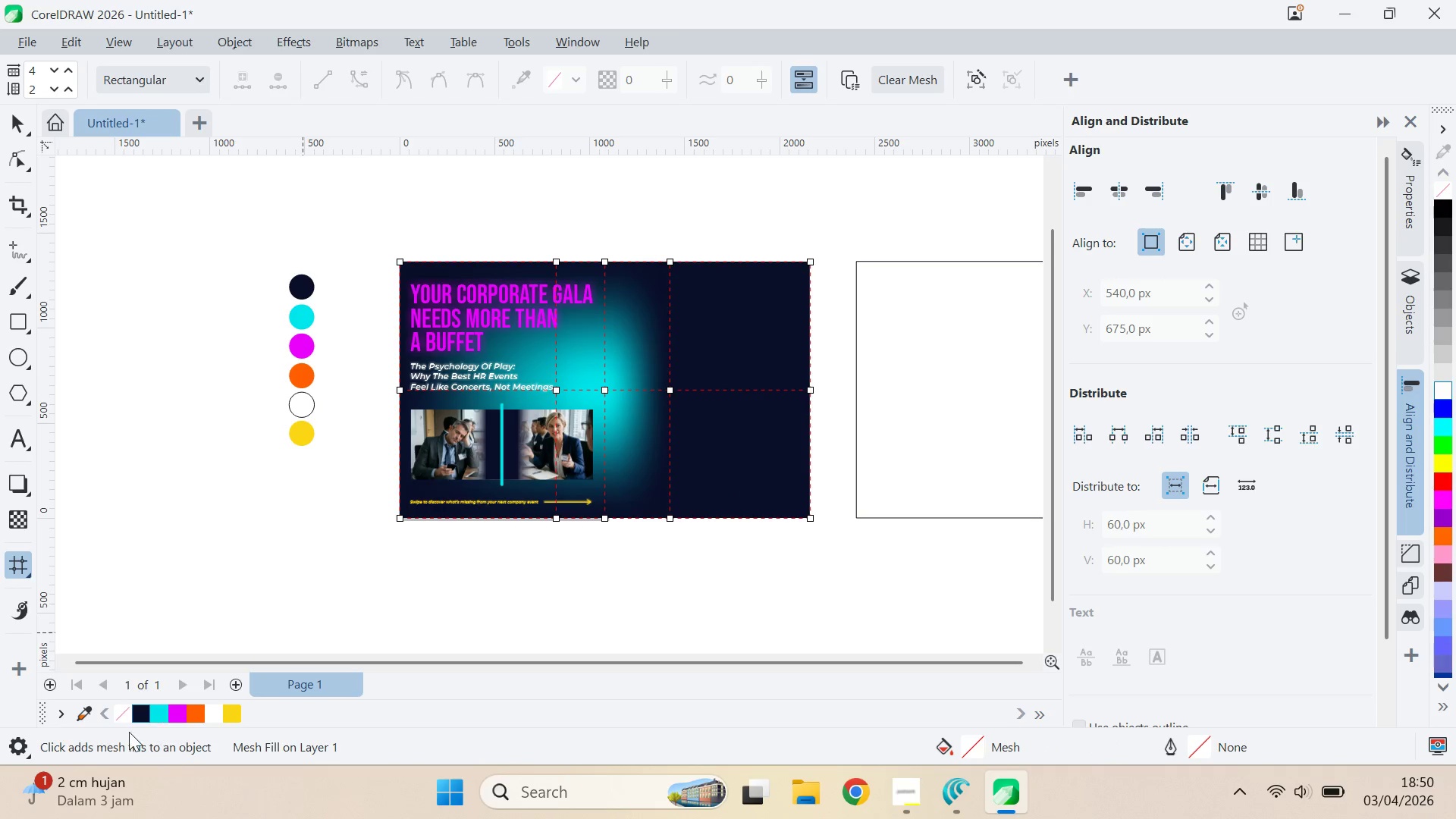 
left_click([141, 711])
 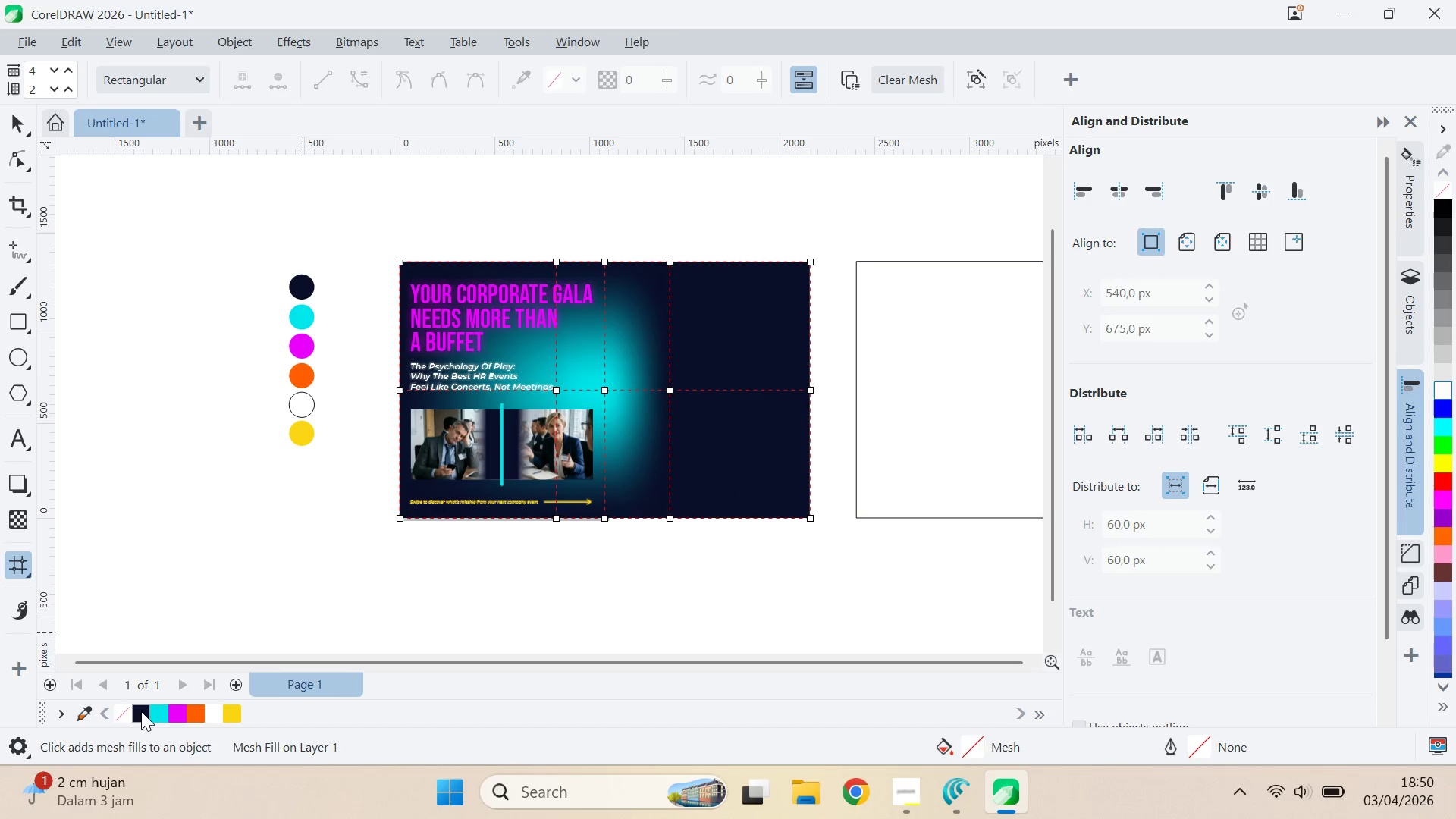 
left_click([141, 711])
 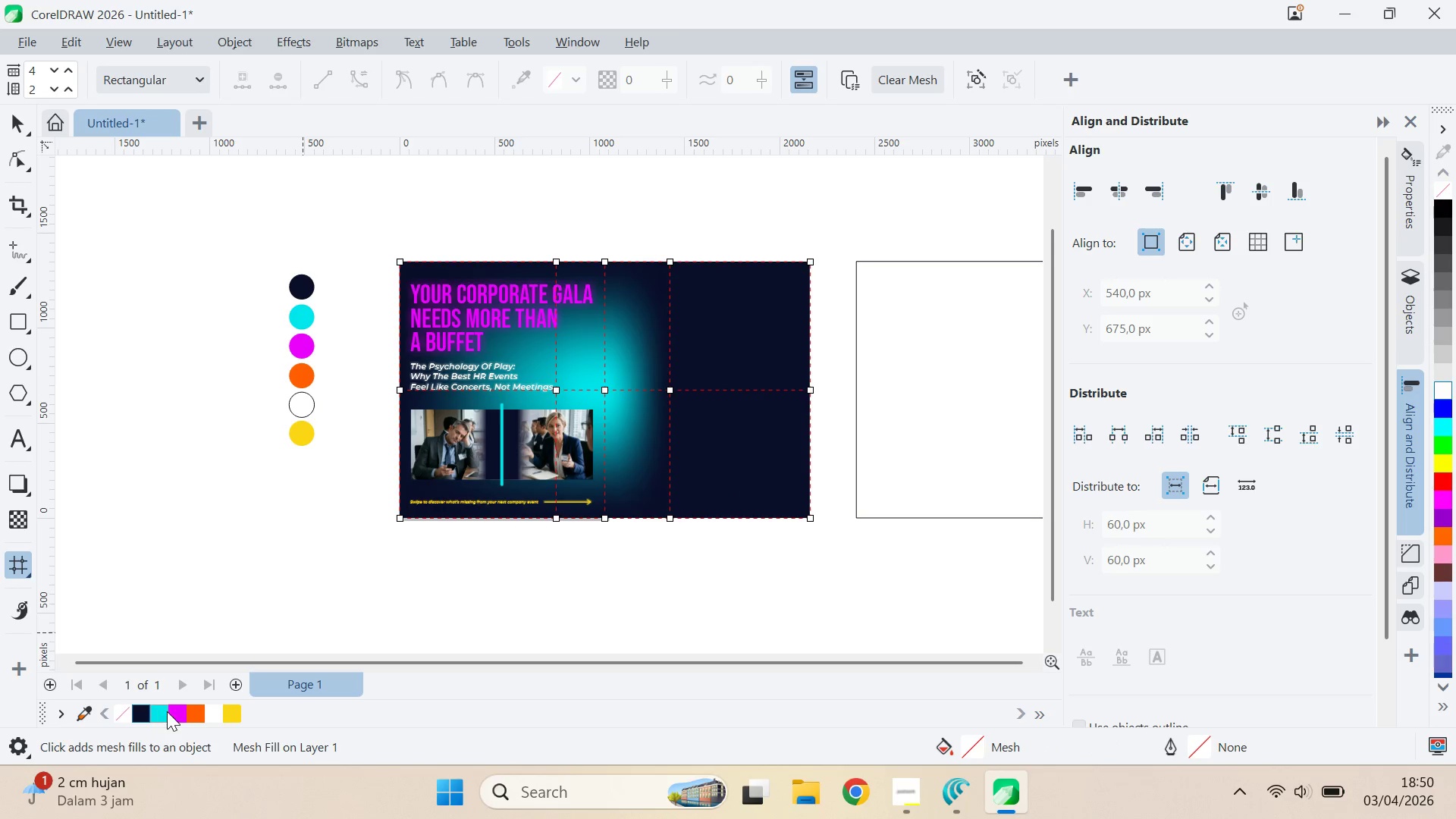 
left_click([143, 711])
 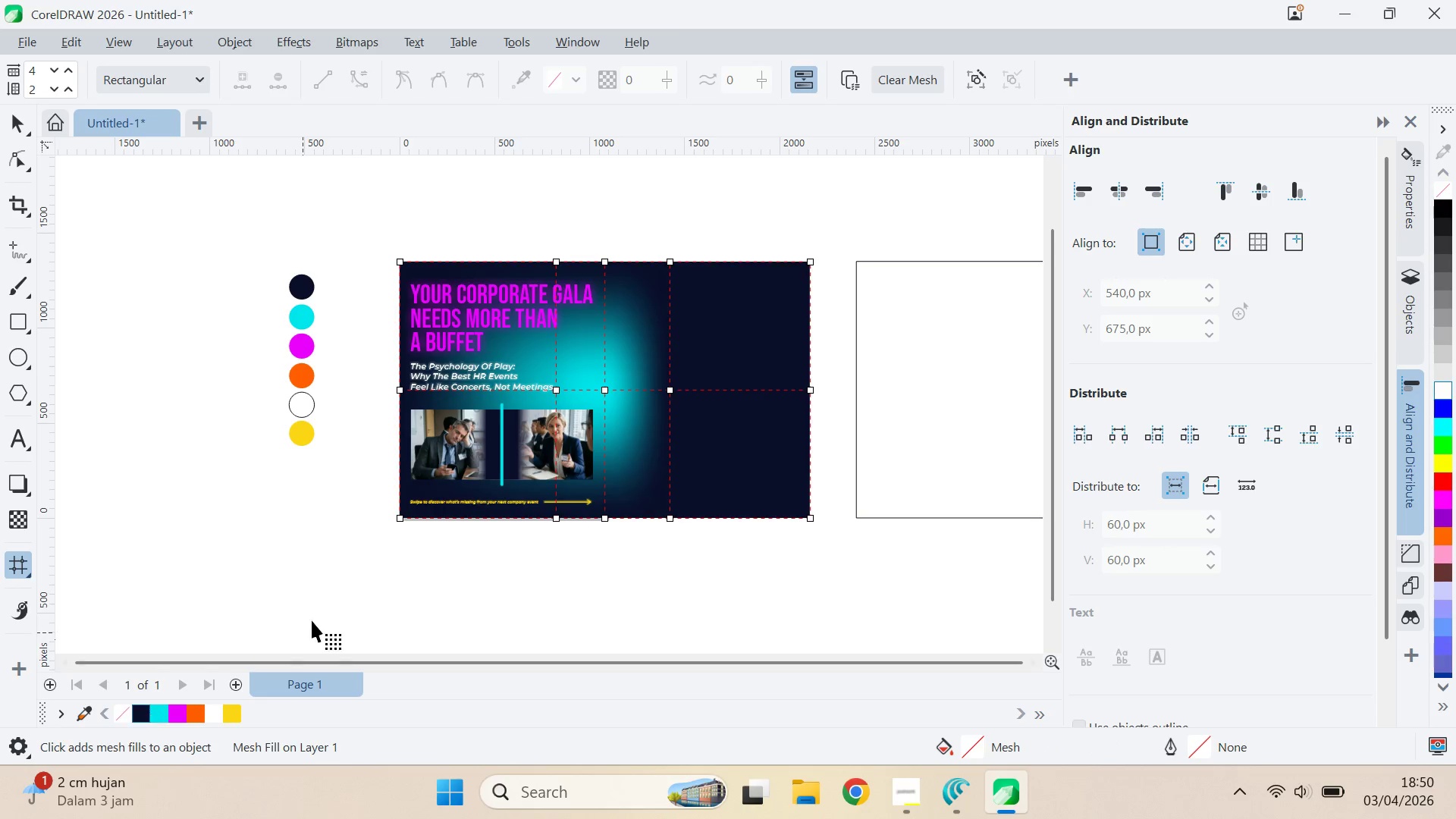 
type(qv)
 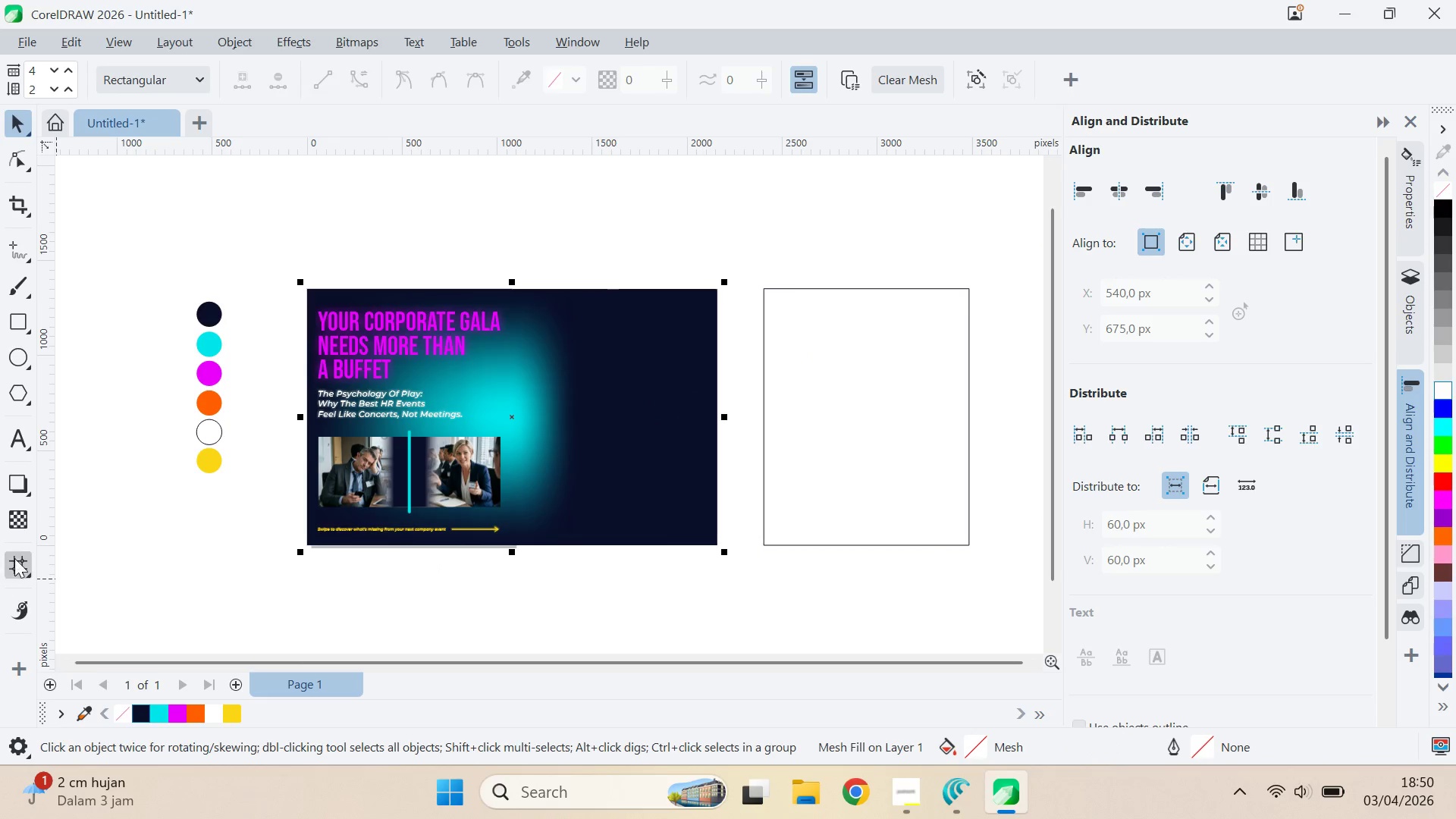 
left_click_drag(start_coordinate=[527, 538], to_coordinate=[435, 566])
 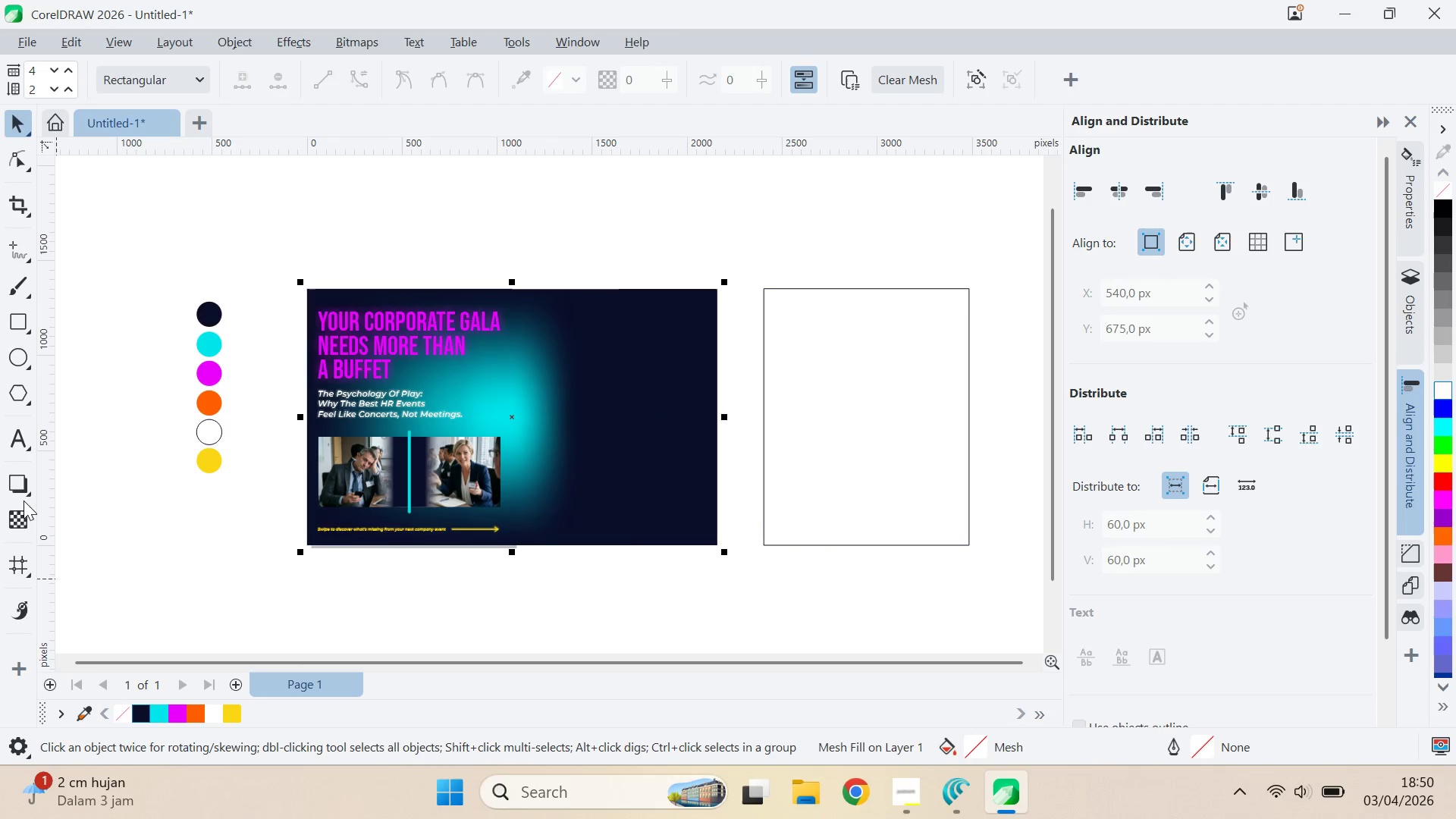 
left_click([22, 552])
 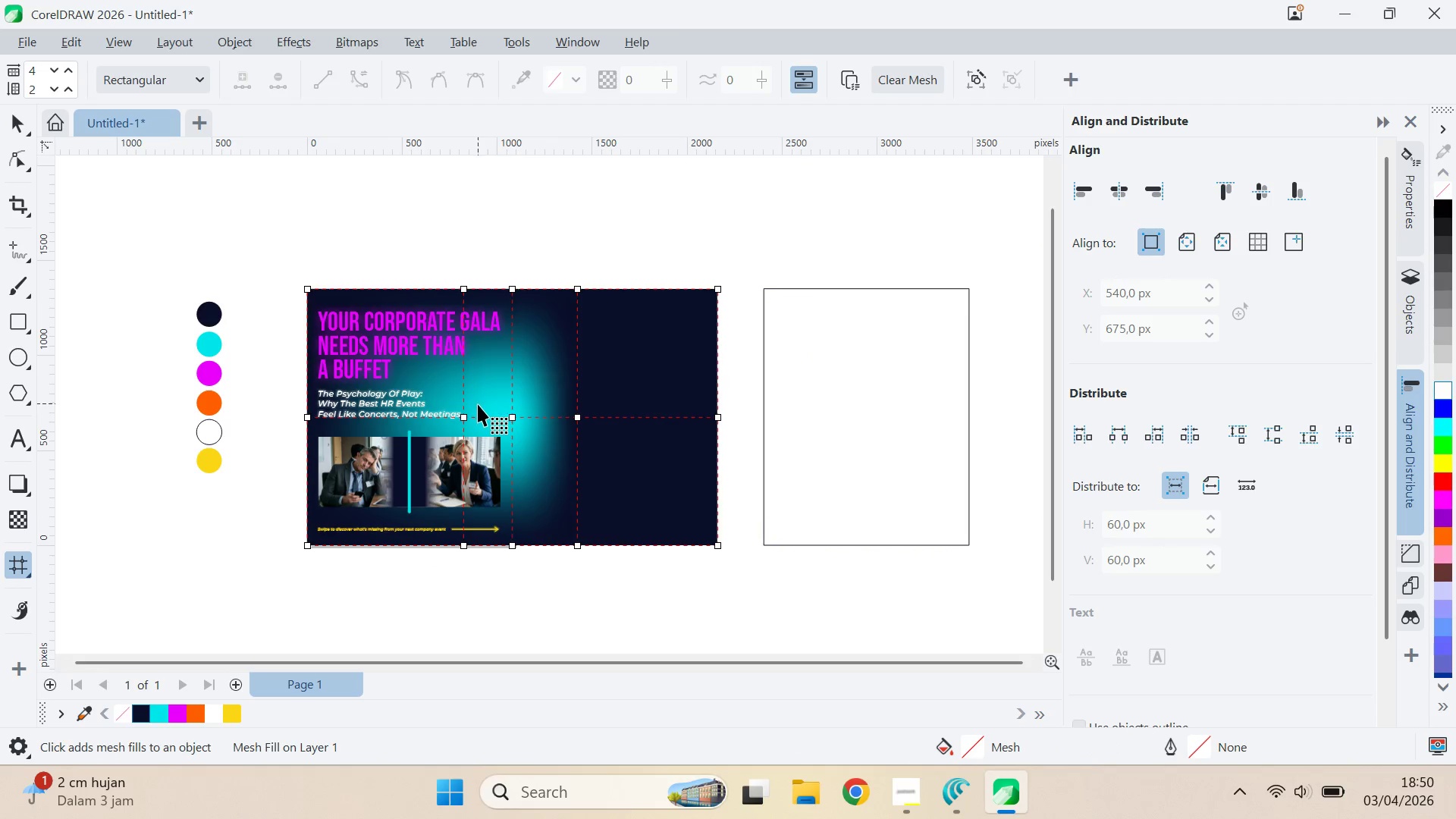 
left_click([466, 416])
 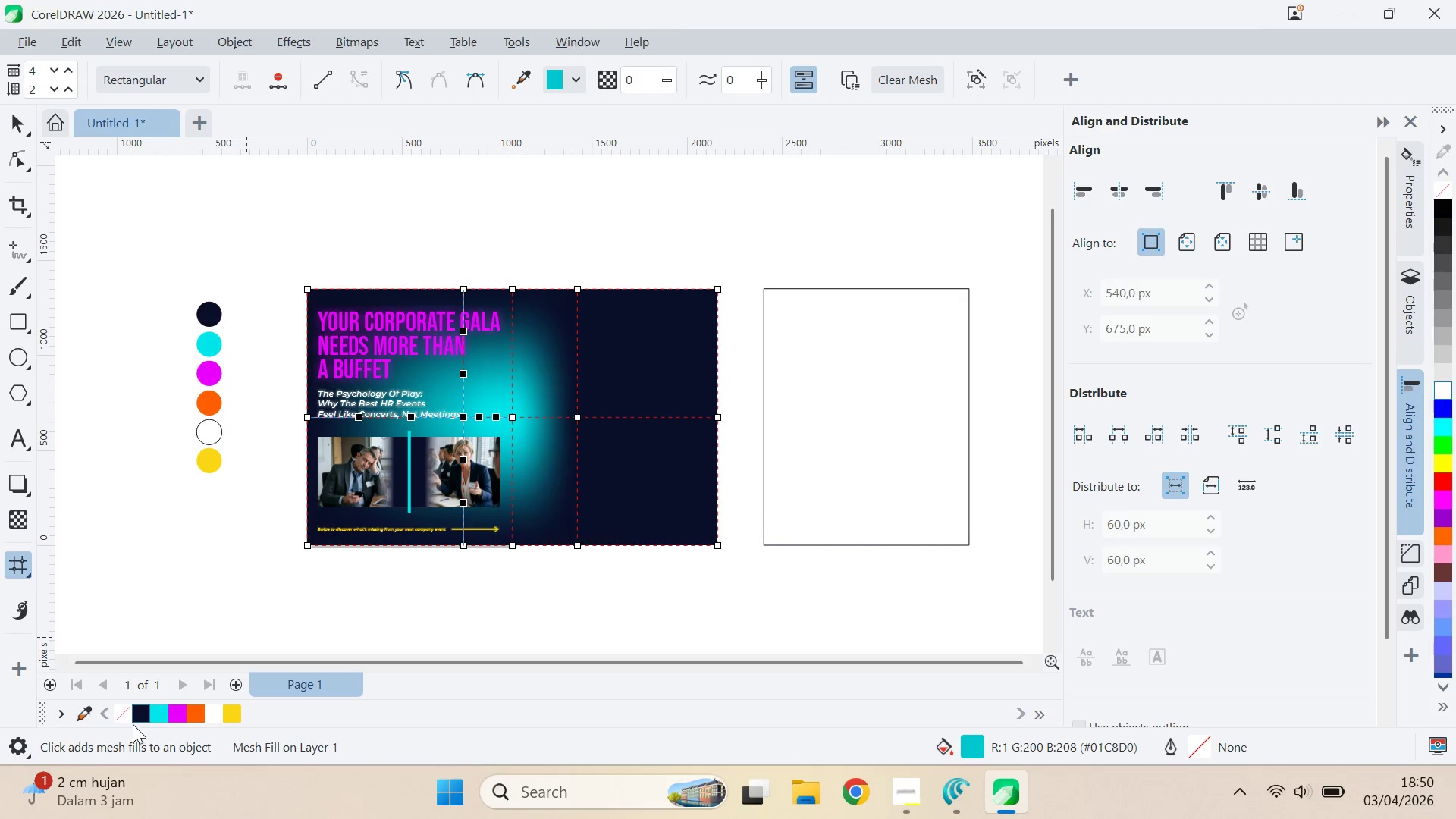 
left_click([139, 710])
 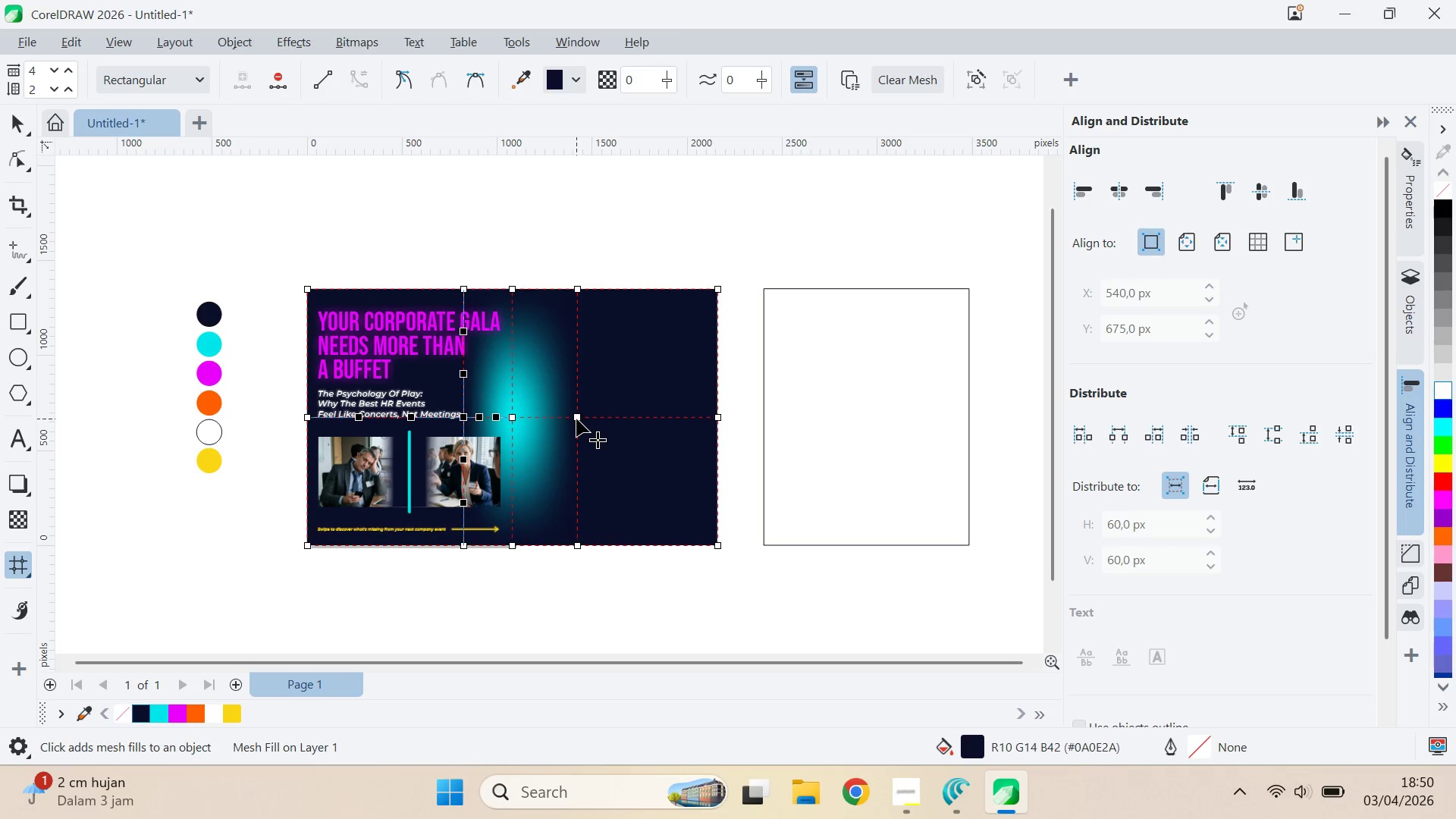 
left_click_drag(start_coordinate=[461, 418], to_coordinate=[436, 417])
 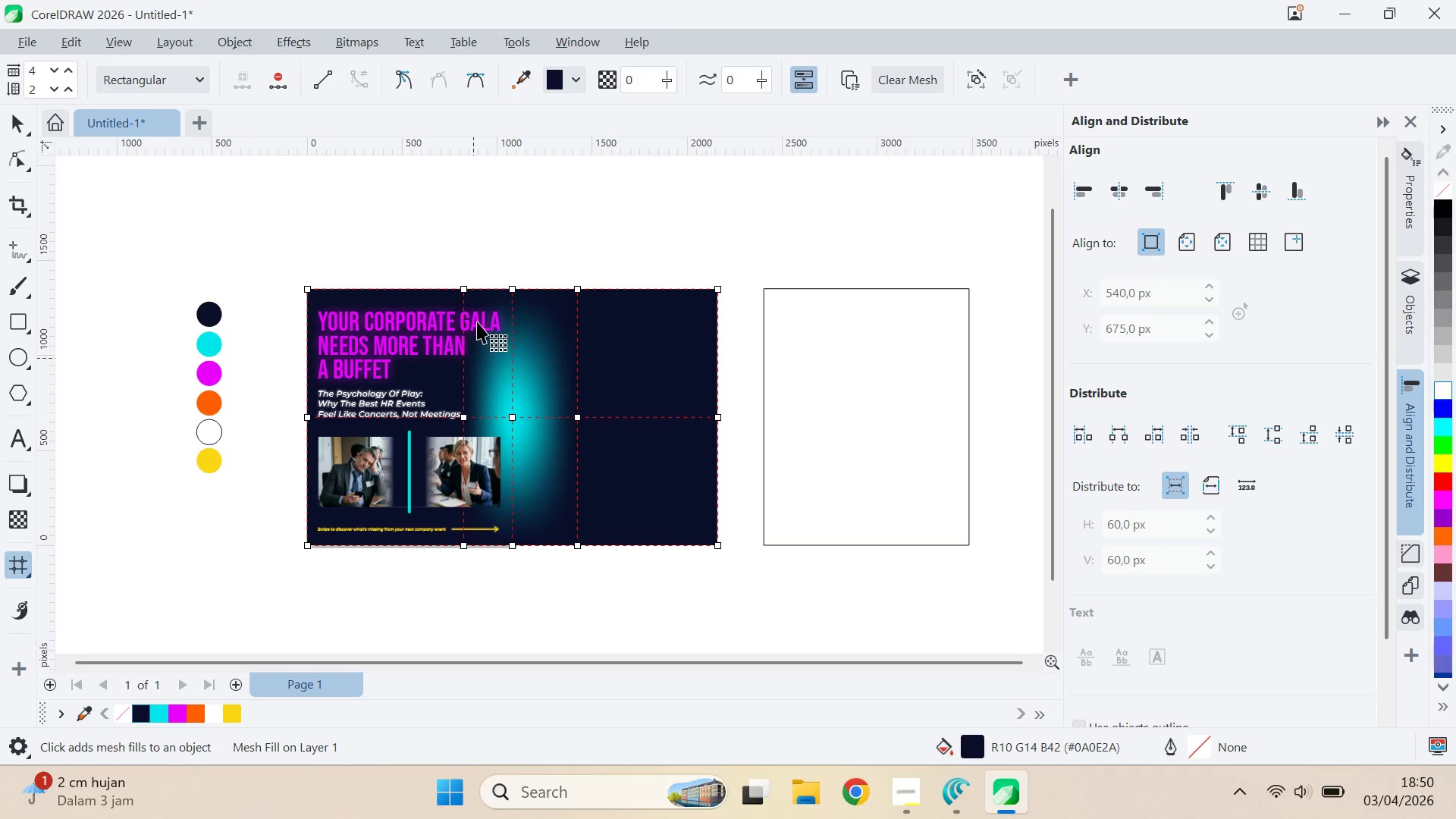 
hold_key(key=ShiftLeft, duration=0.77)
 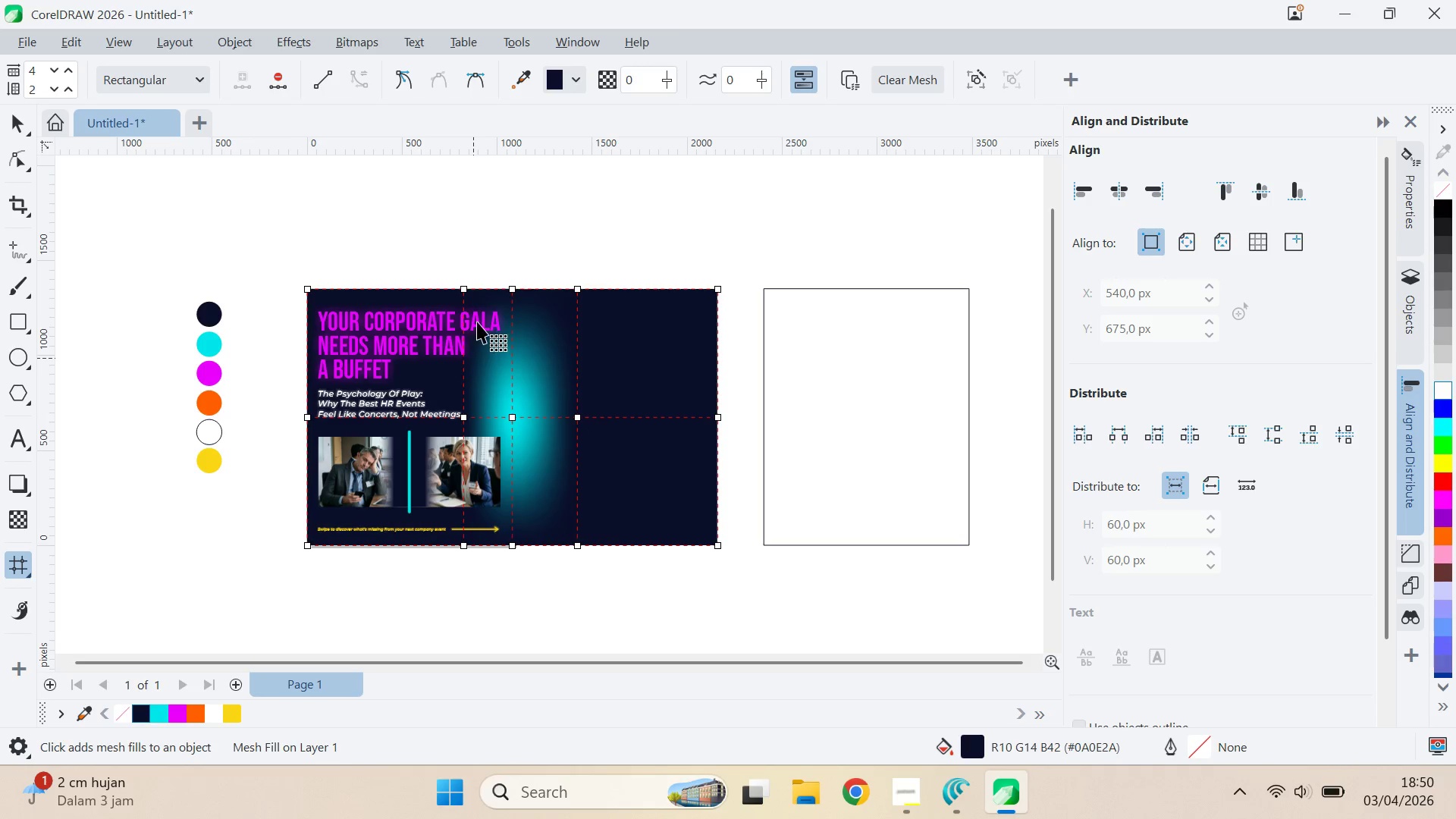 
hold_key(key=ShiftLeft, duration=3.44)
 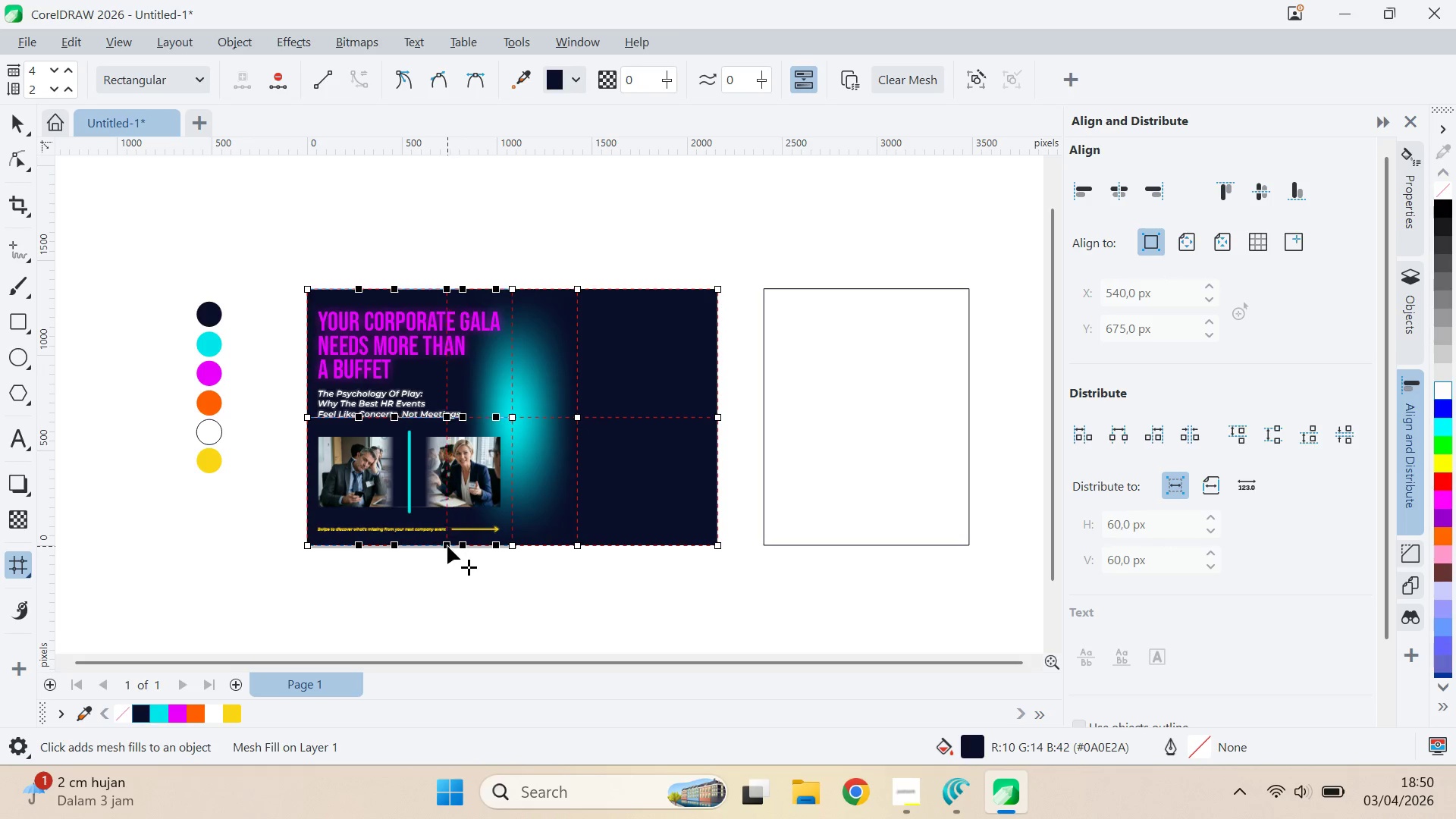 
key(Control+Z)
 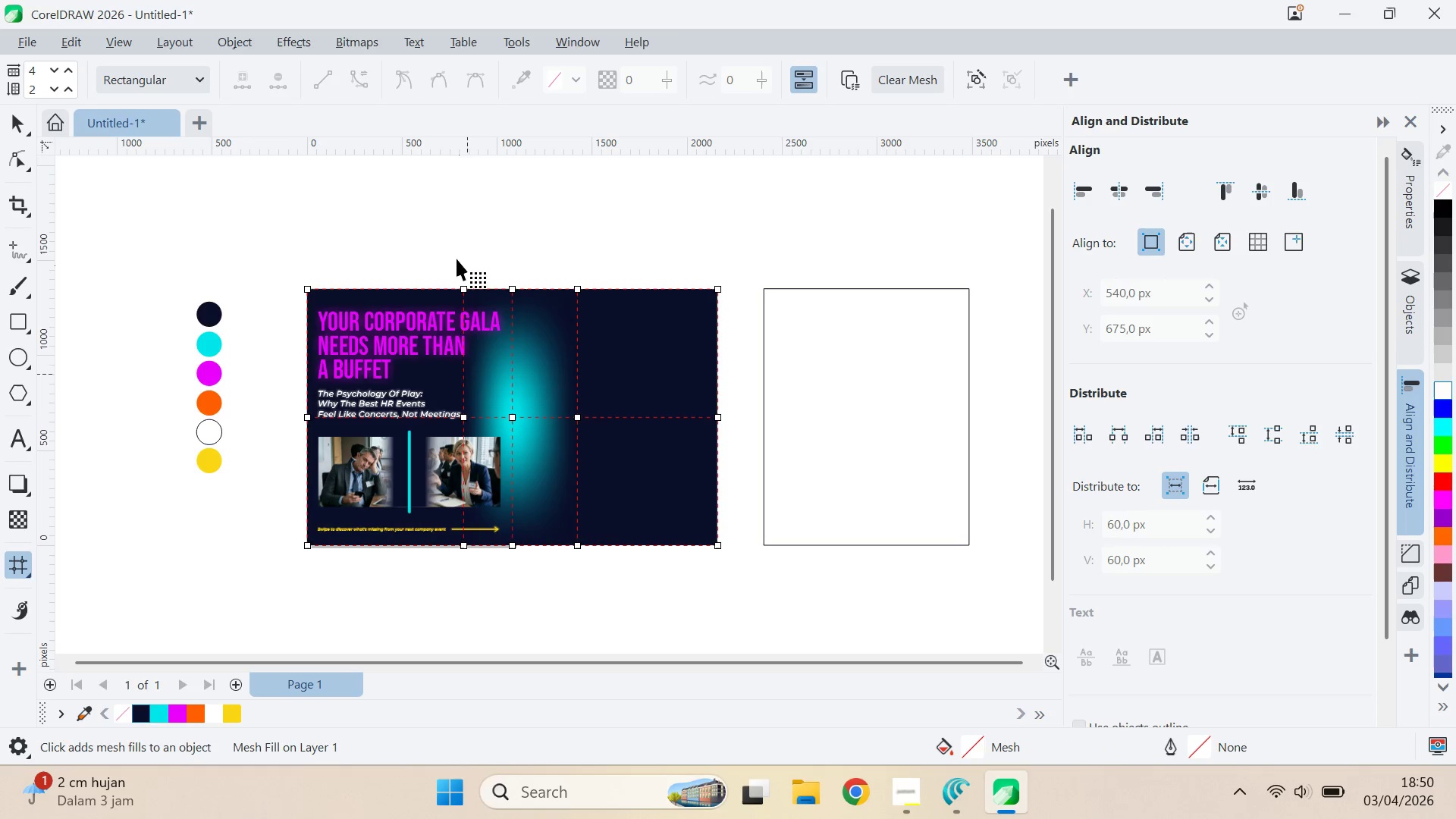 
left_click_drag(start_coordinate=[451, 252], to_coordinate=[470, 603])
 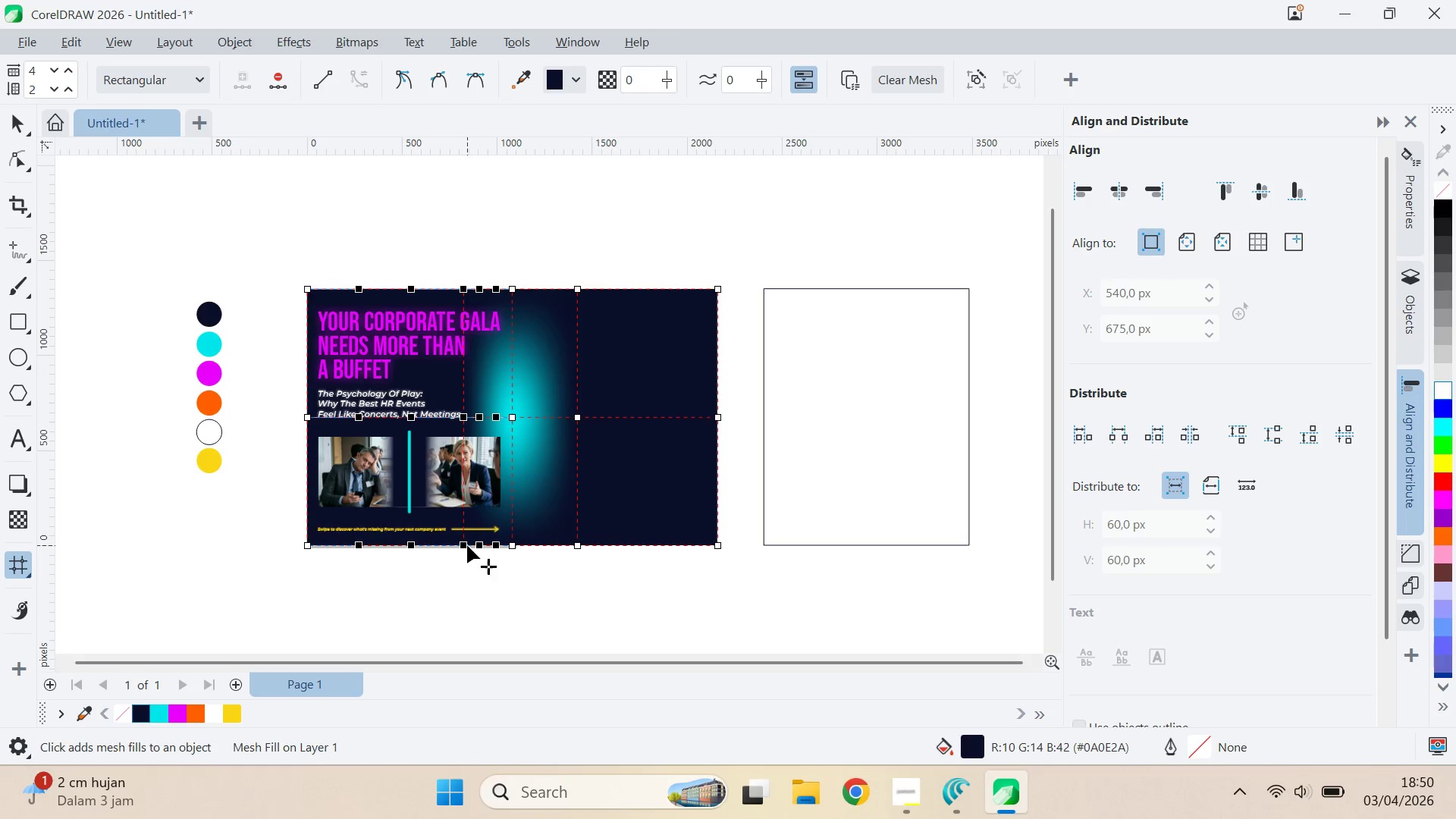 
left_click_drag(start_coordinate=[464, 546], to_coordinate=[445, 546])
 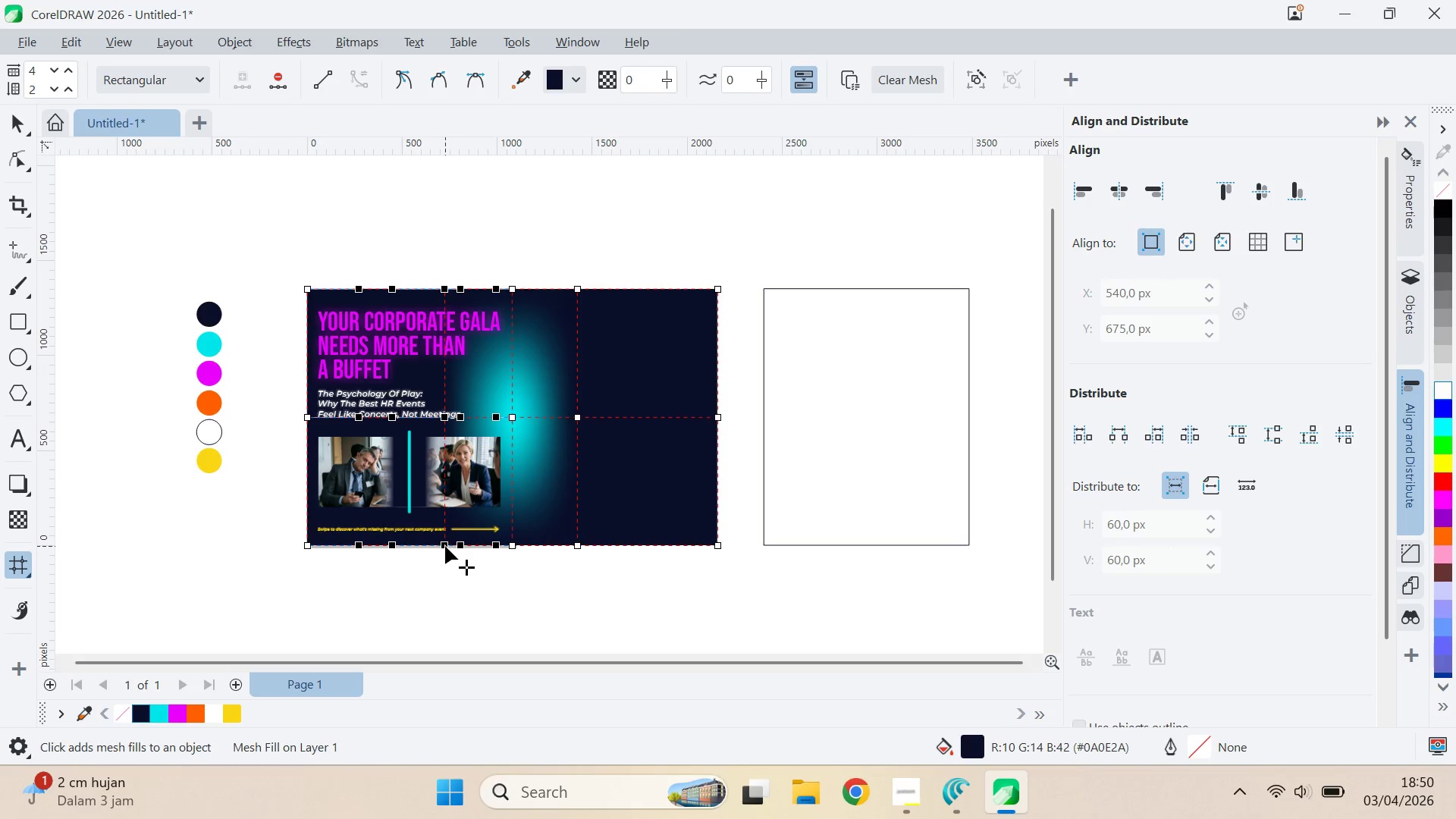 
hold_key(key=ShiftLeft, duration=1.34)
 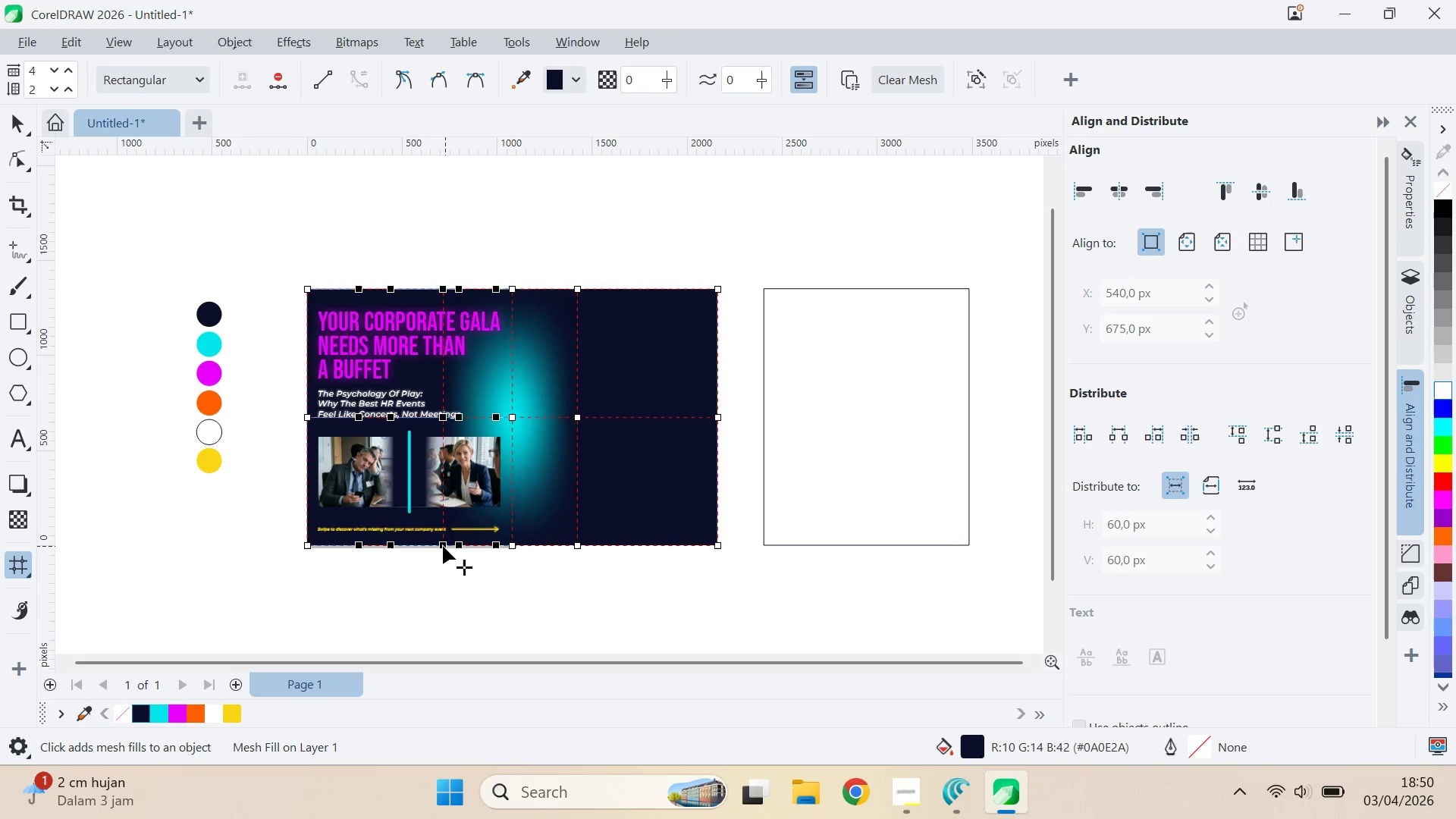 
hold_key(key=ShiftLeft, duration=1.5)
 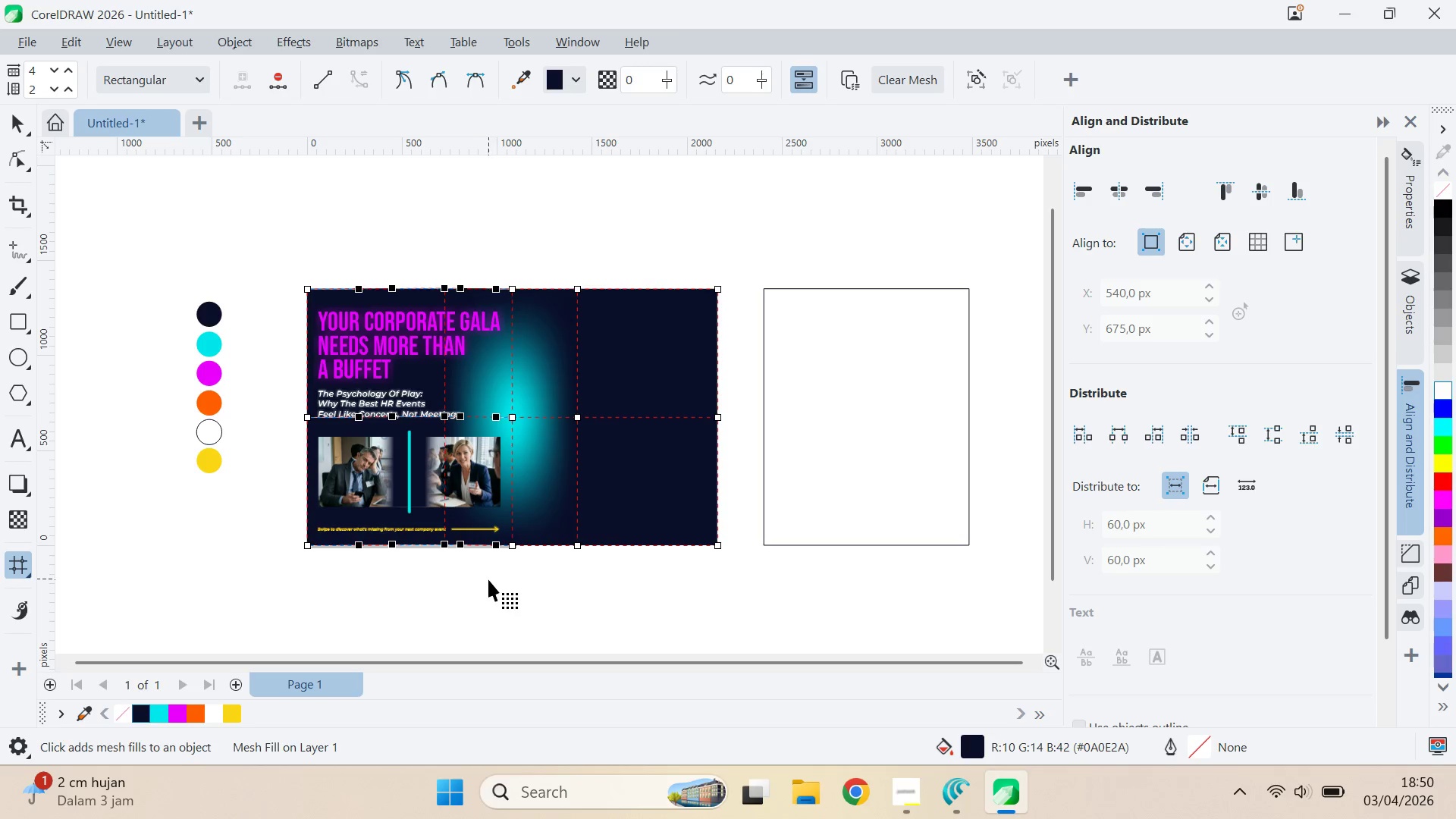 
hold_key(key=ShiftLeft, duration=0.31)
 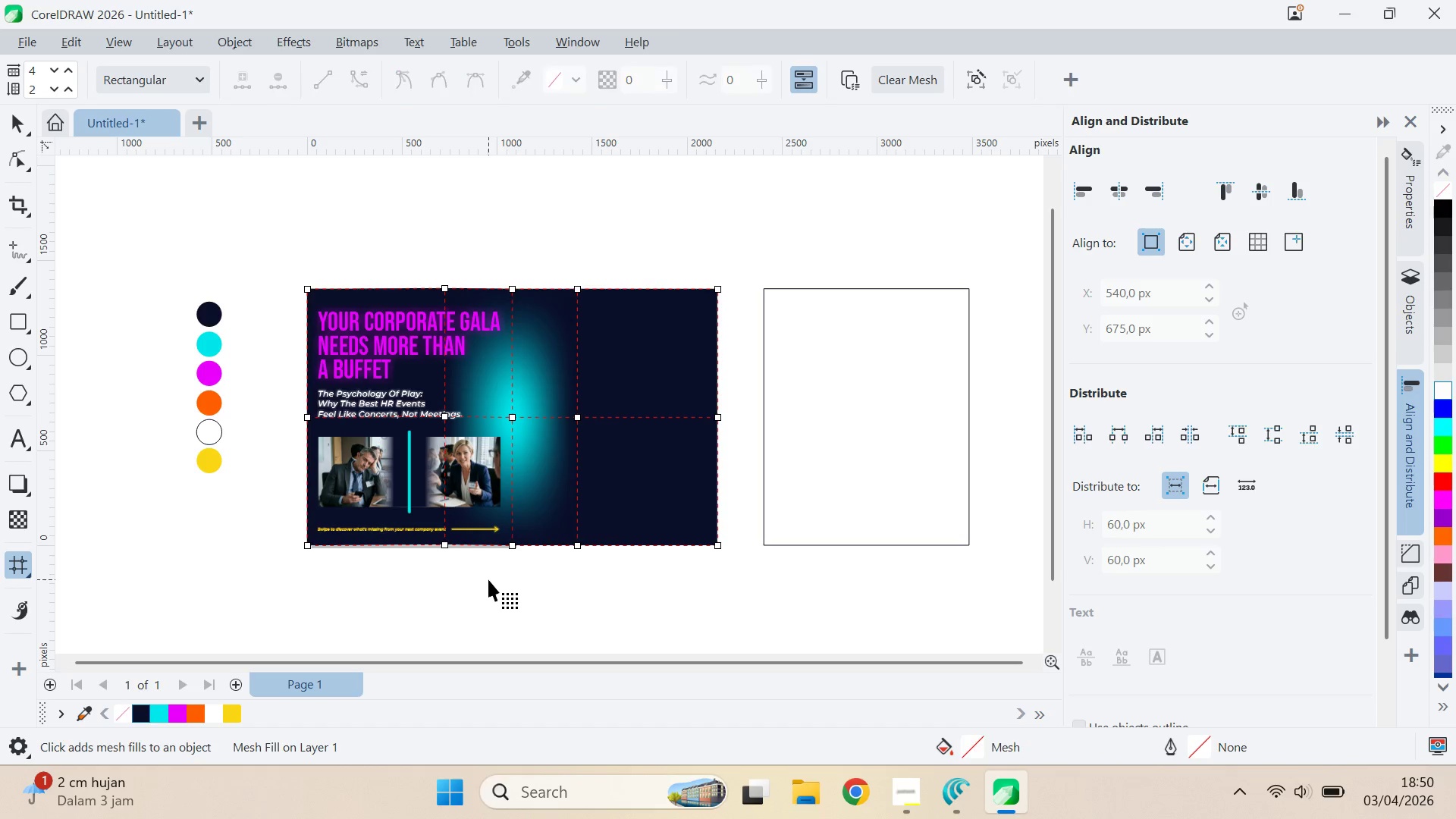 
key(V)
 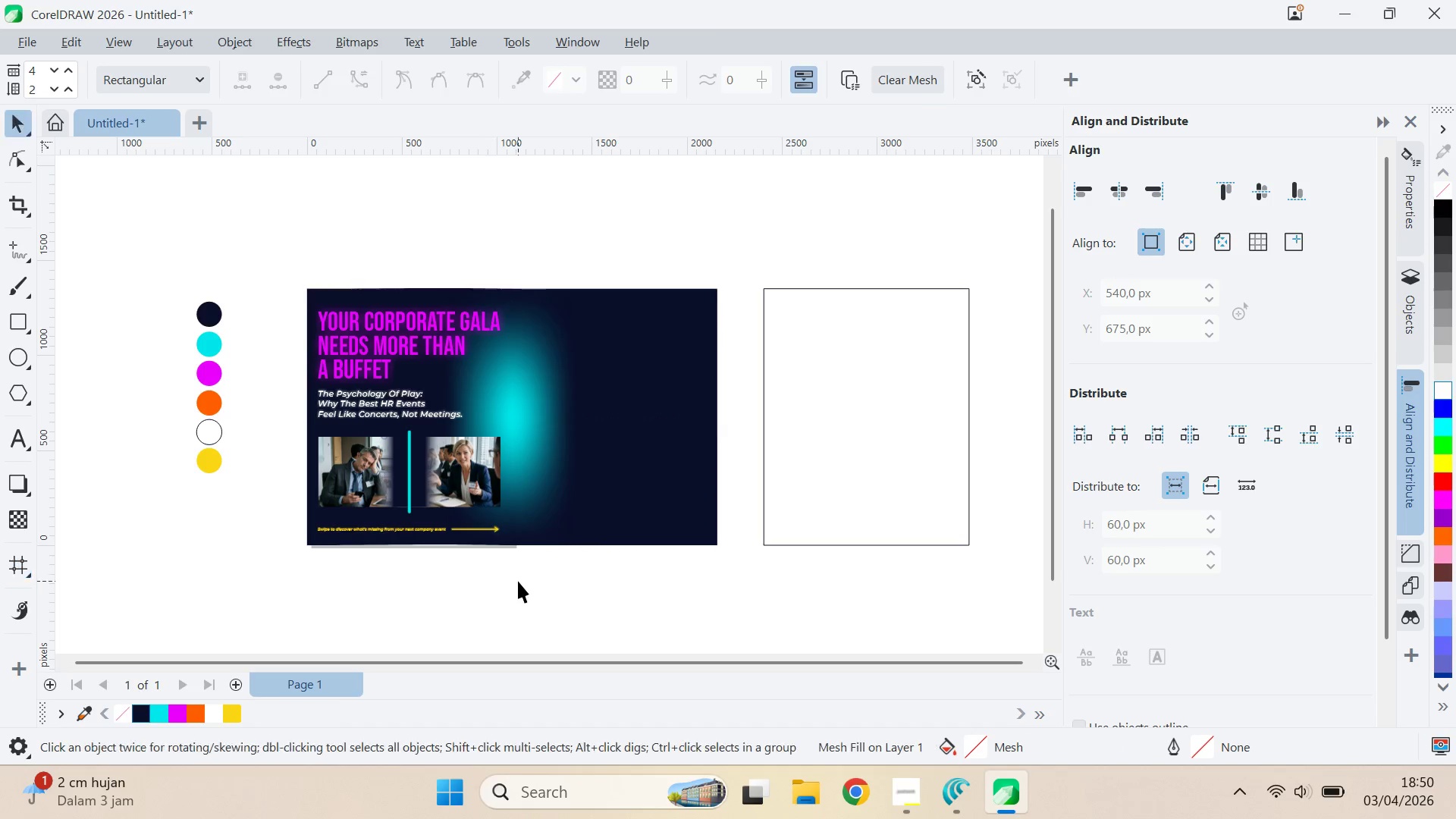 
left_click([518, 581])
 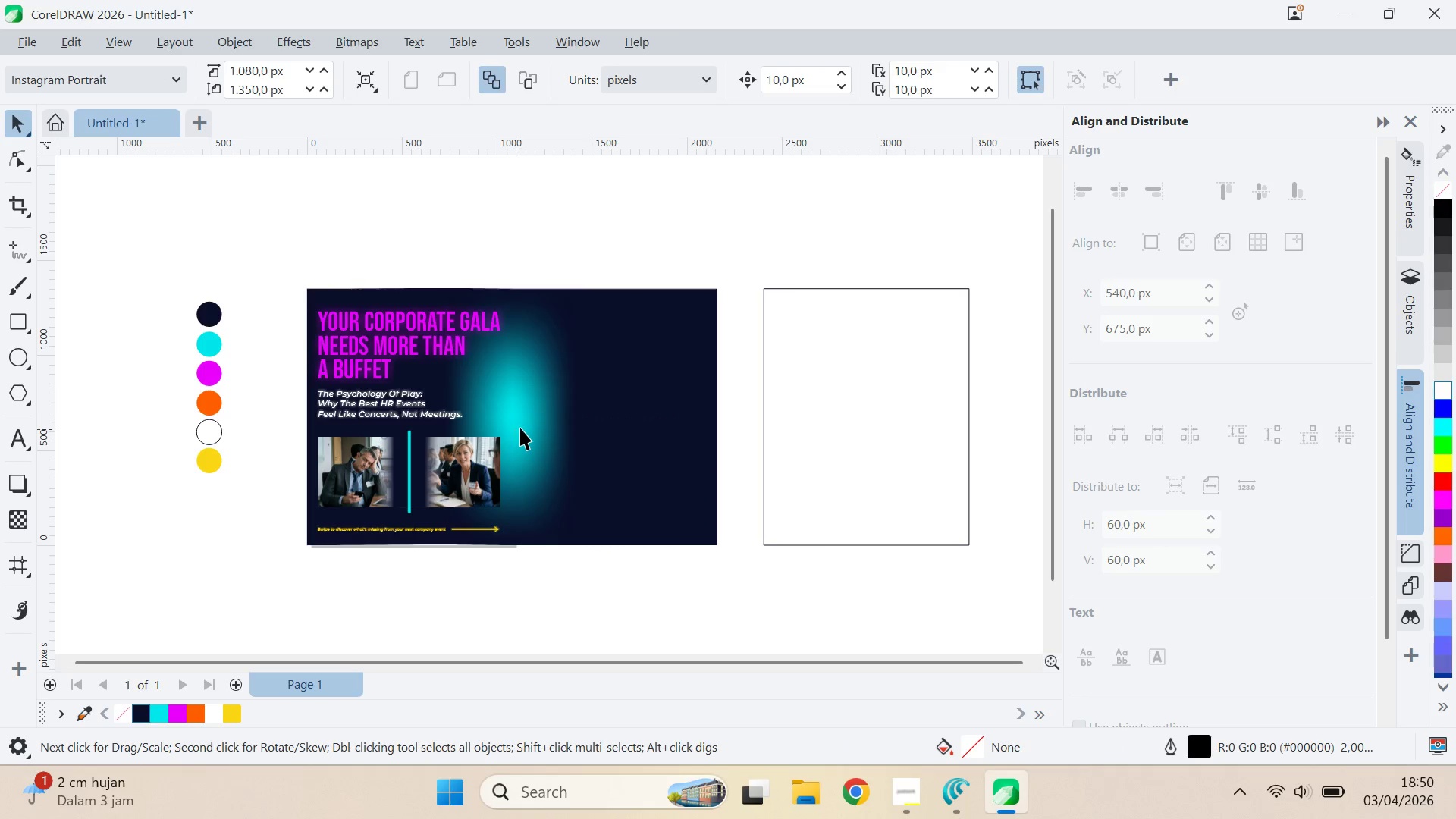 
left_click([526, 426])
 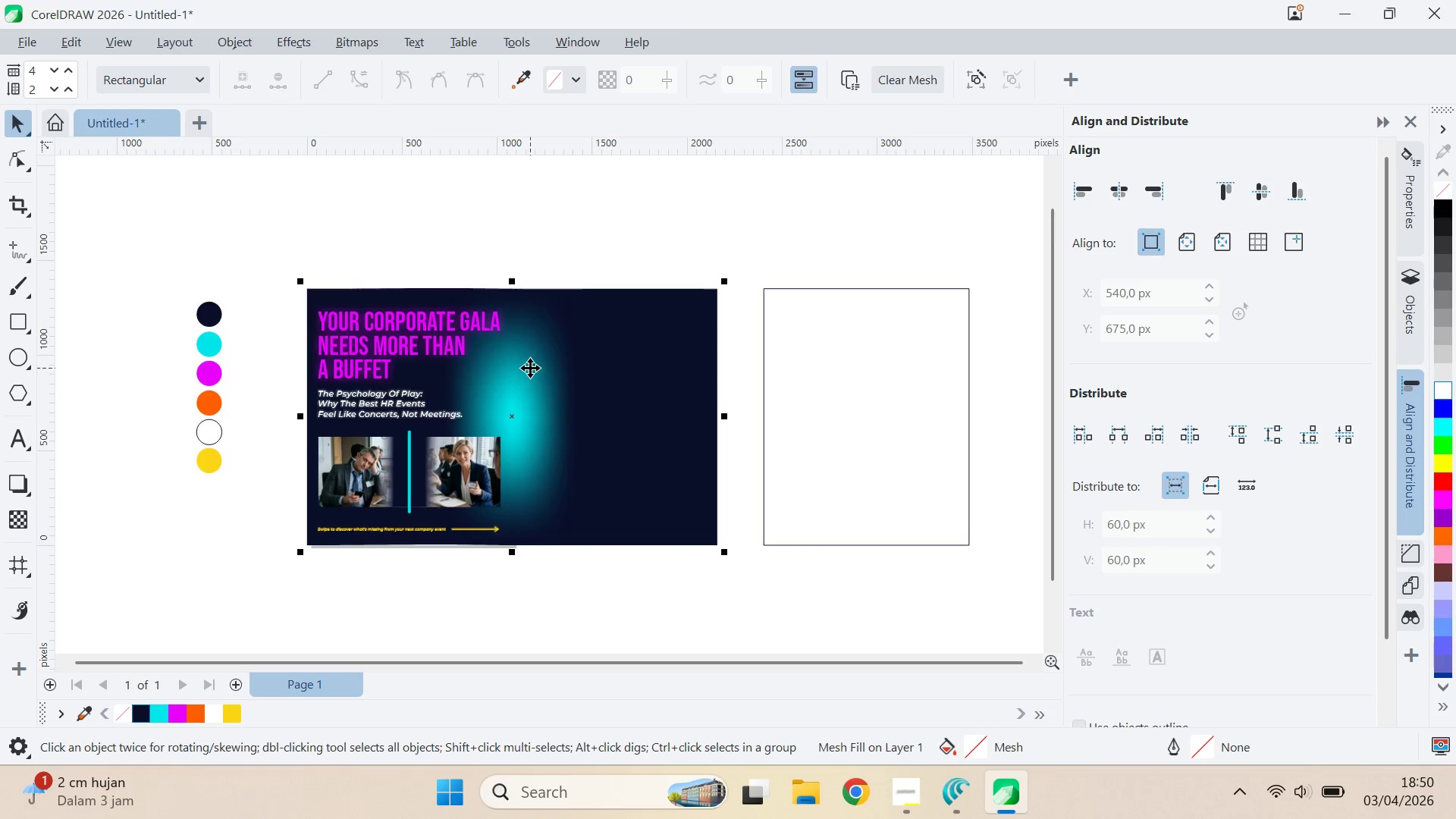 
key(Q)
 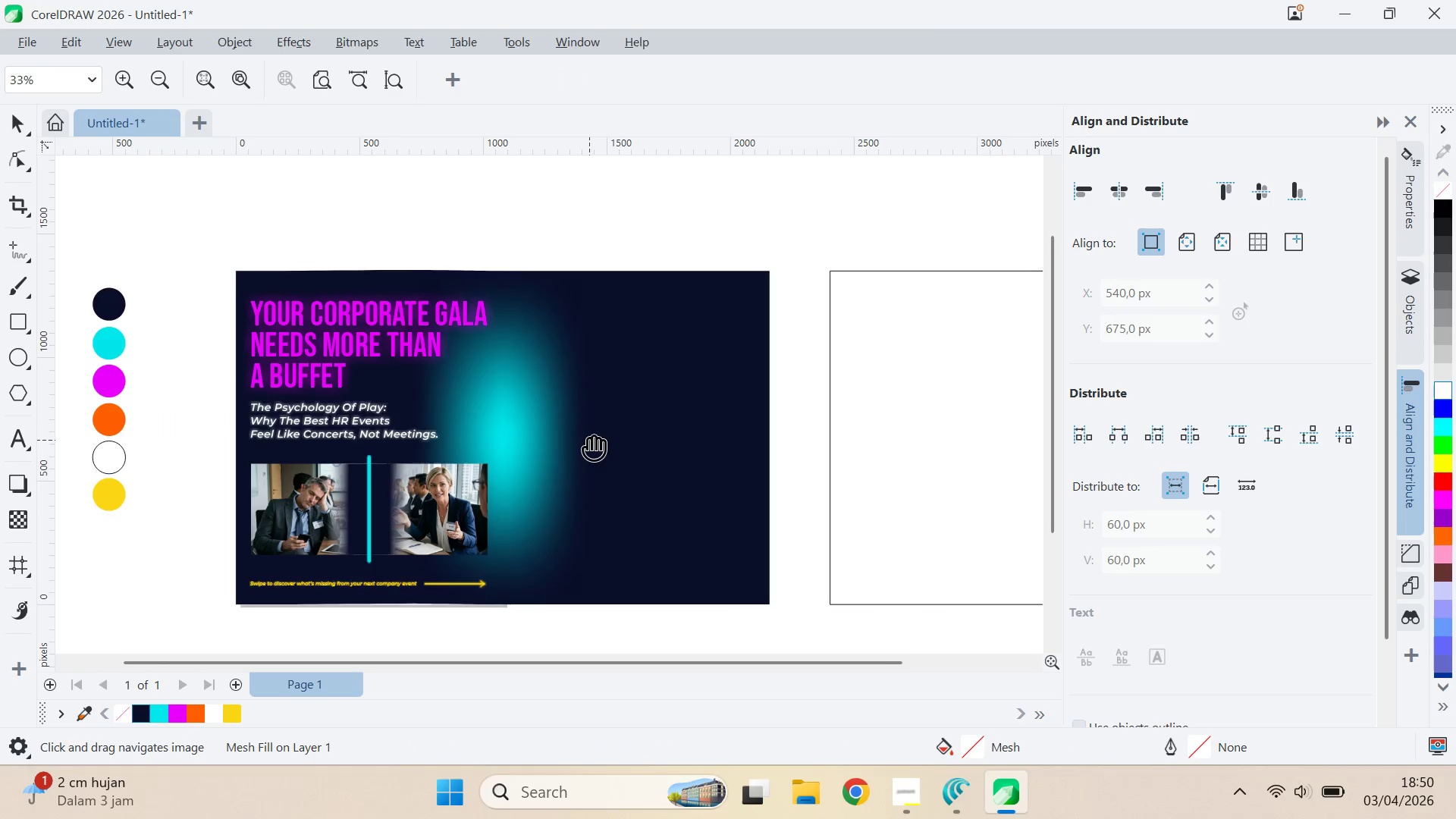 
left_click_drag(start_coordinate=[589, 440], to_coordinate=[611, 384])
 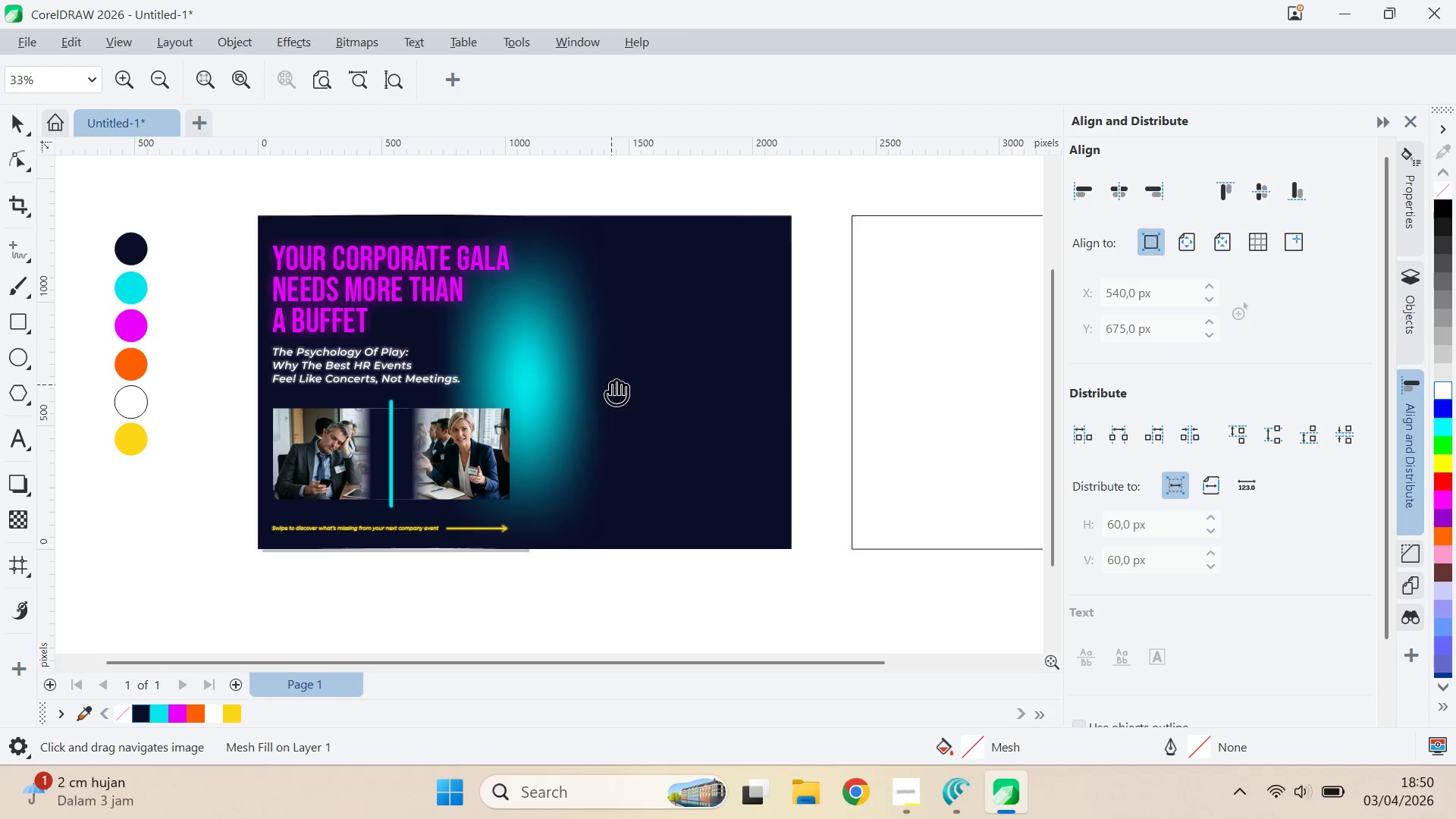 
scroll: coordinate [517, 388], scroll_direction: up, amount: 2.0
 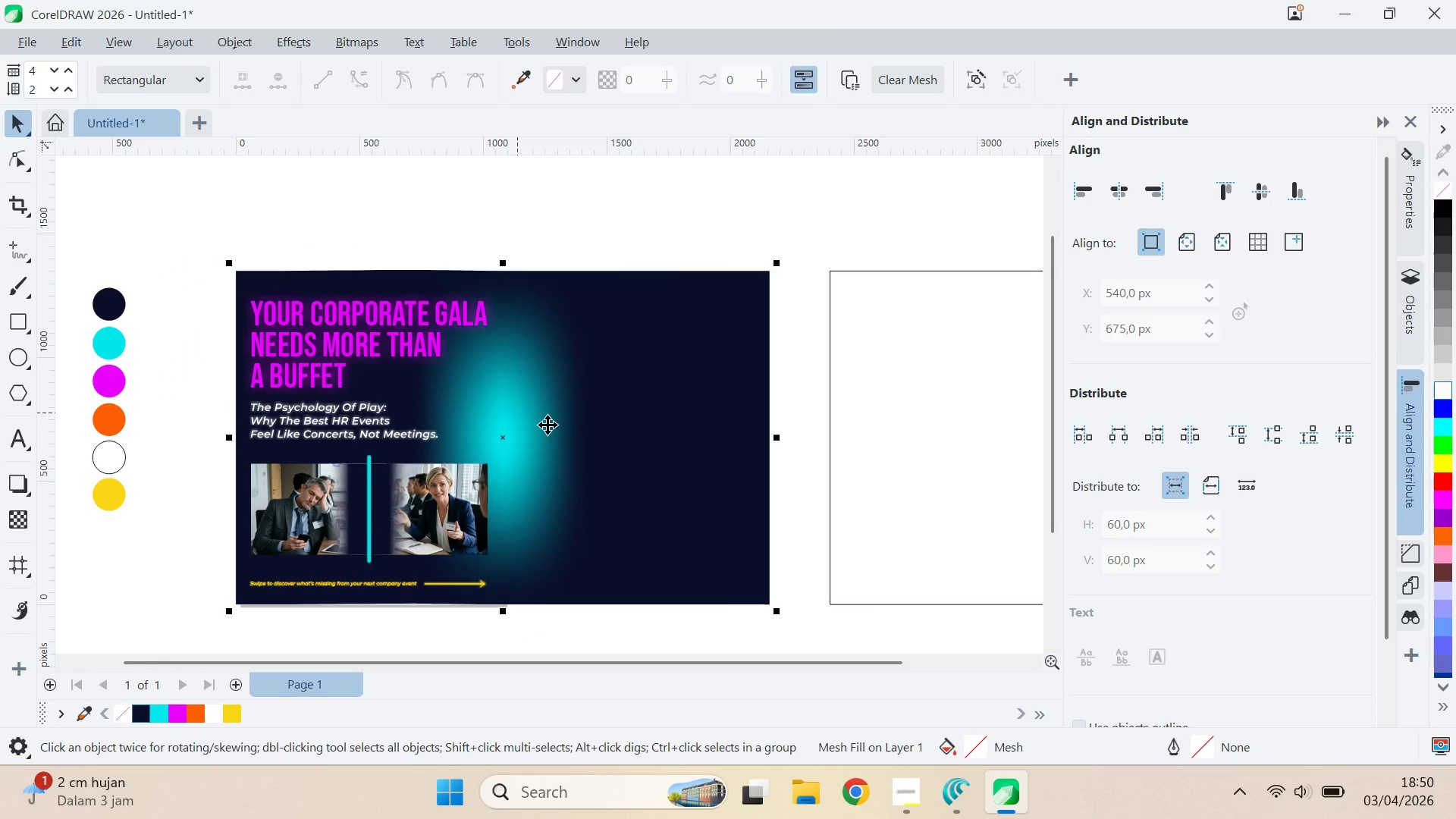 
key(V)
 